 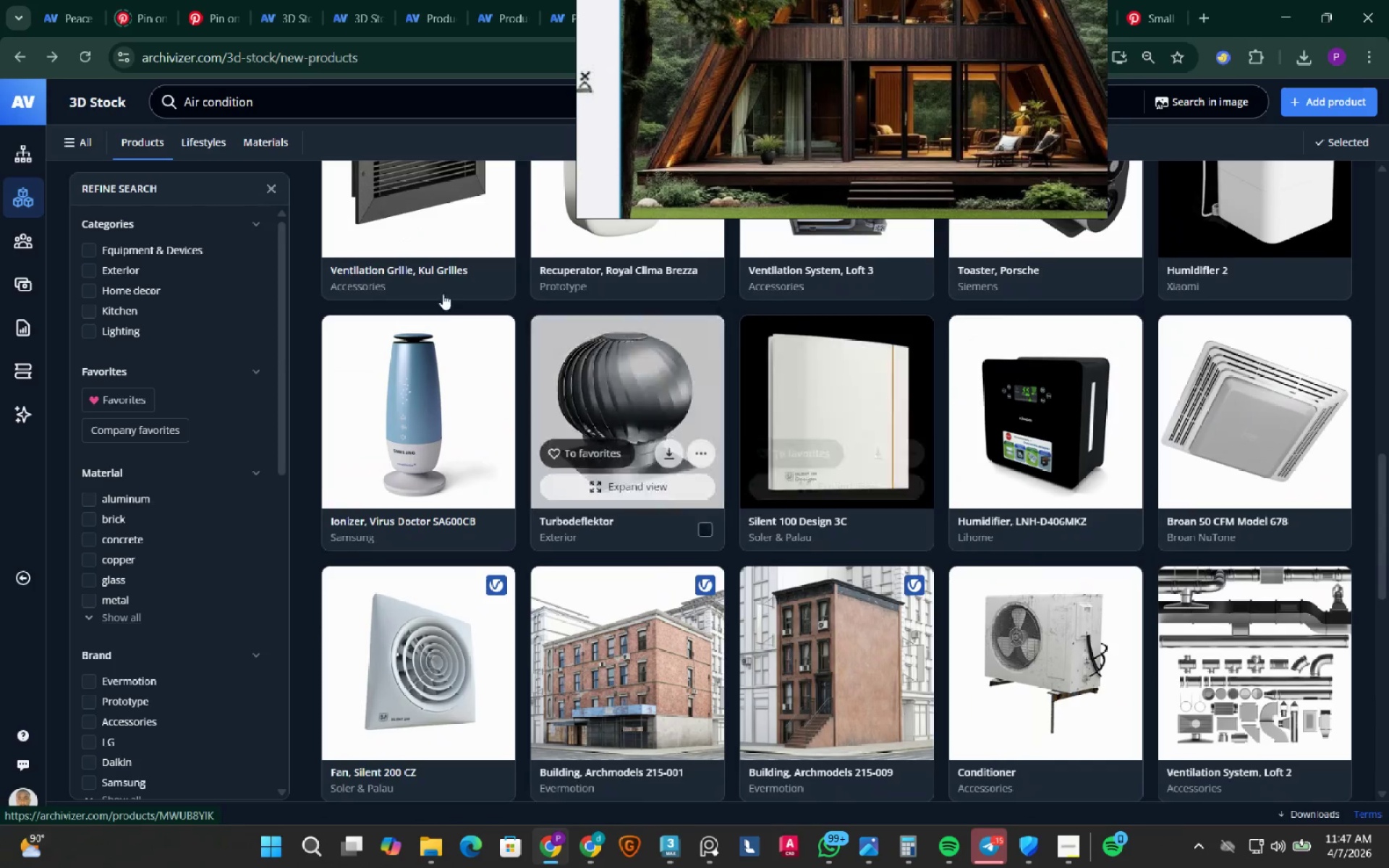 
left_click([263, 101])
 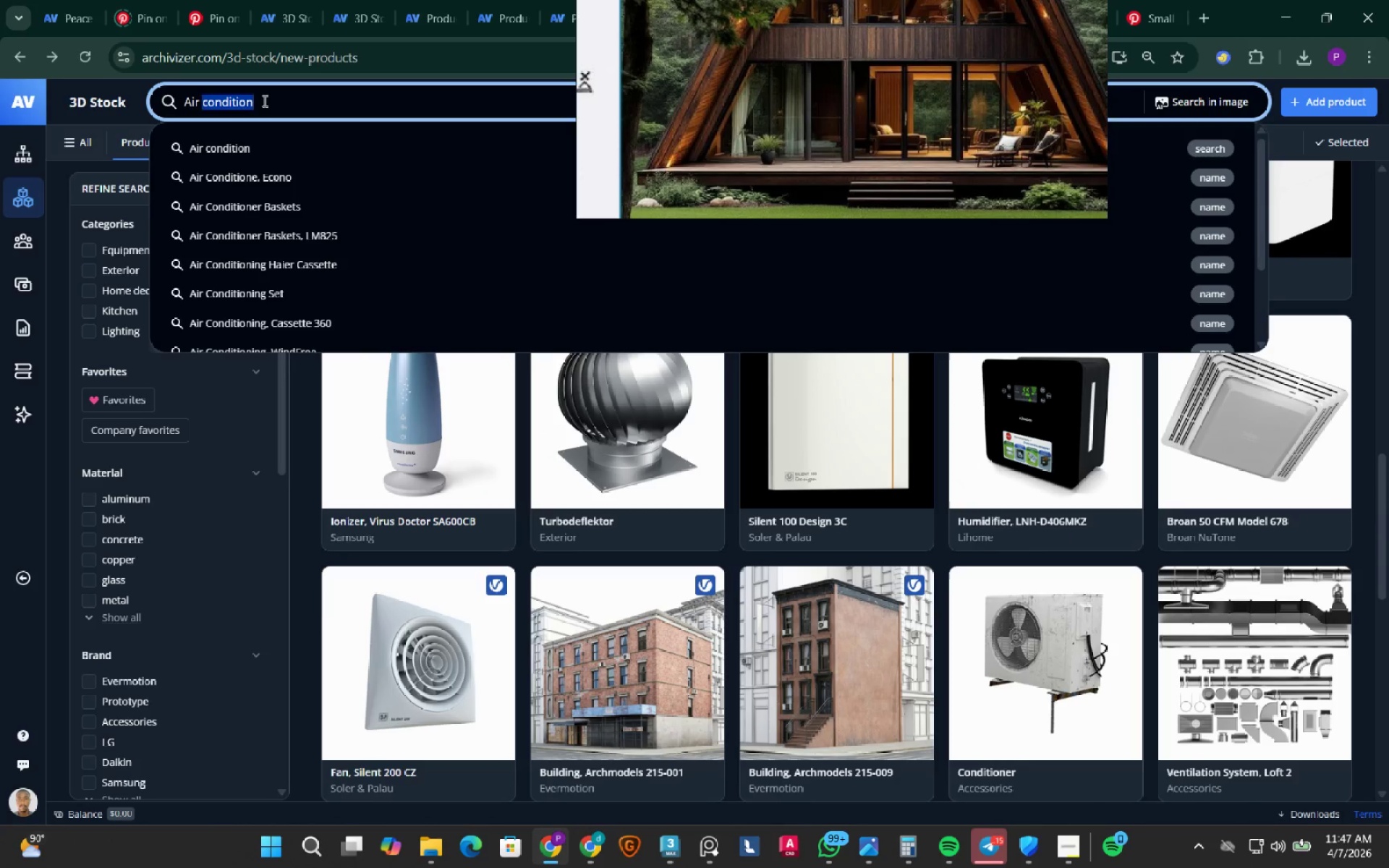 
left_click_drag(start_coordinate=[263, 101], to_coordinate=[177, 112])
 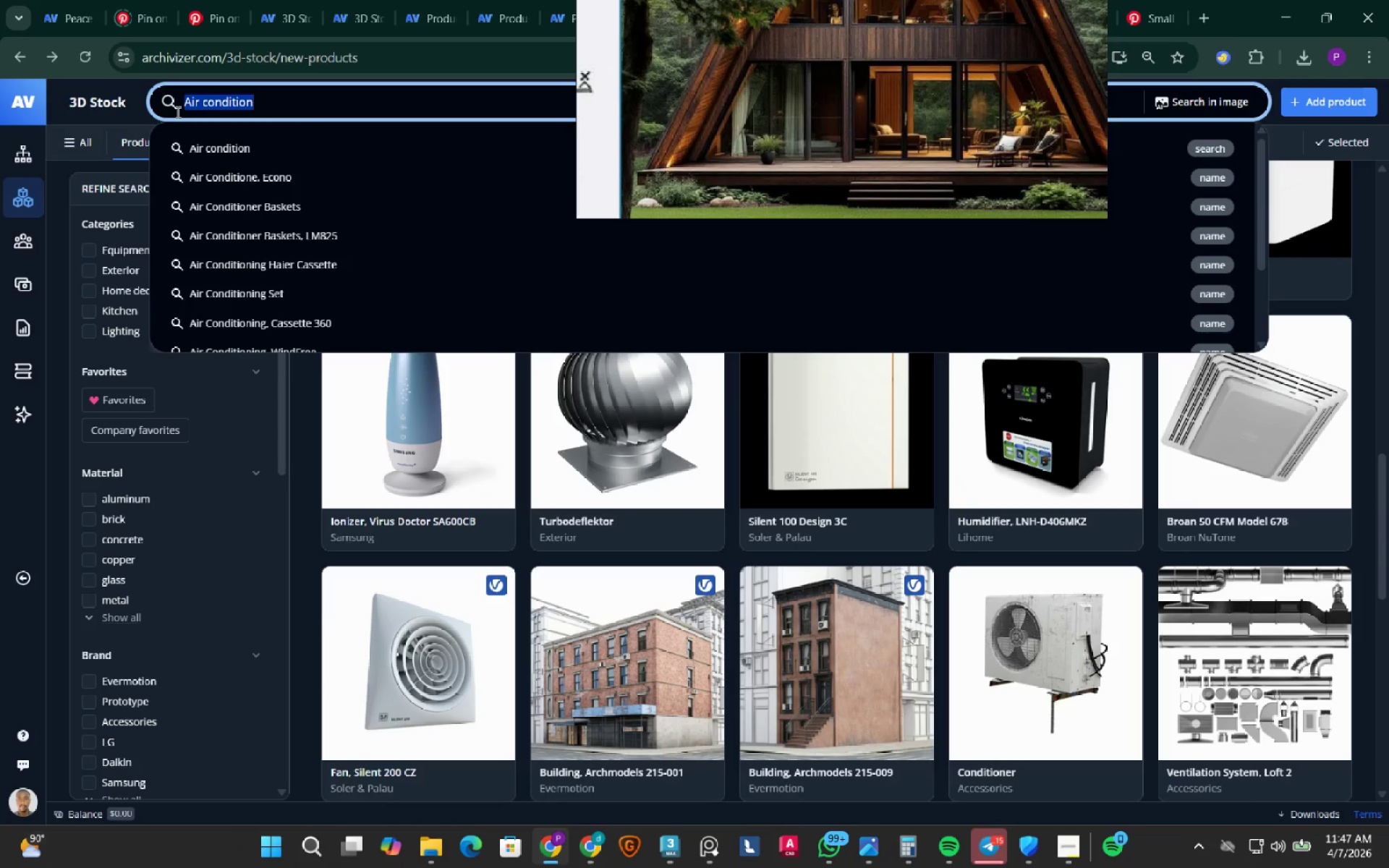 
type(dispenser)
 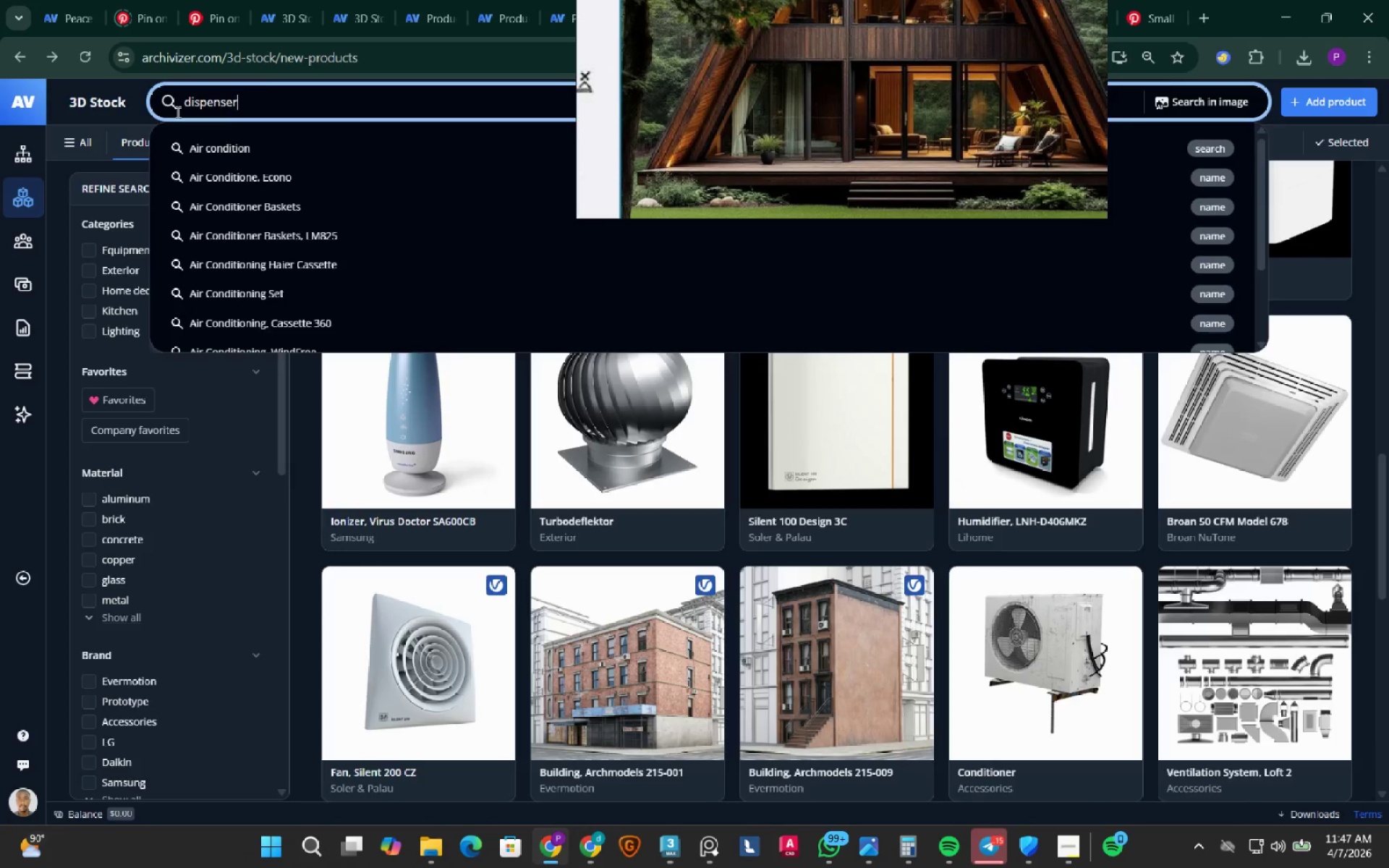 
key(Enter)
 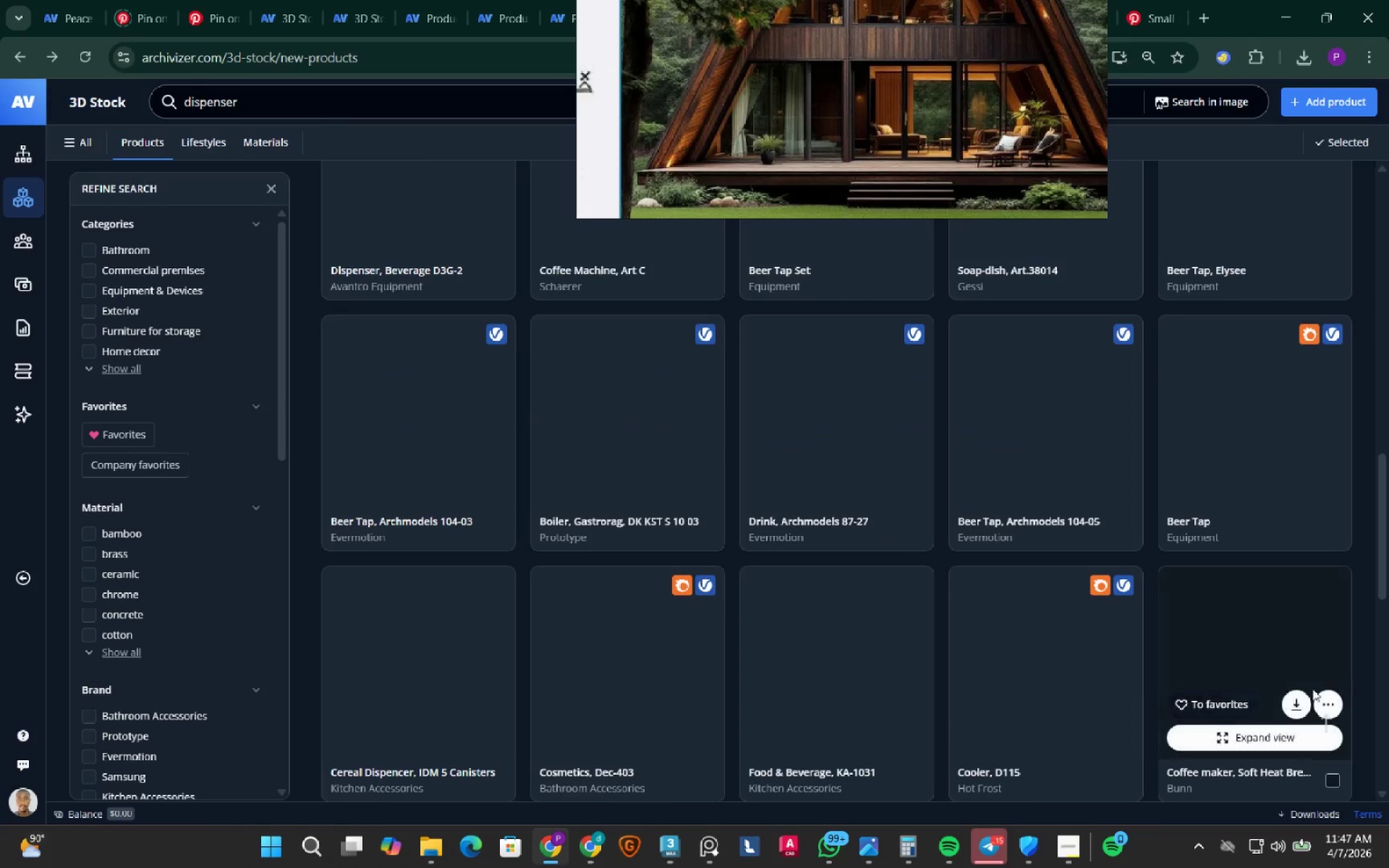 
left_click([1333, 716])
 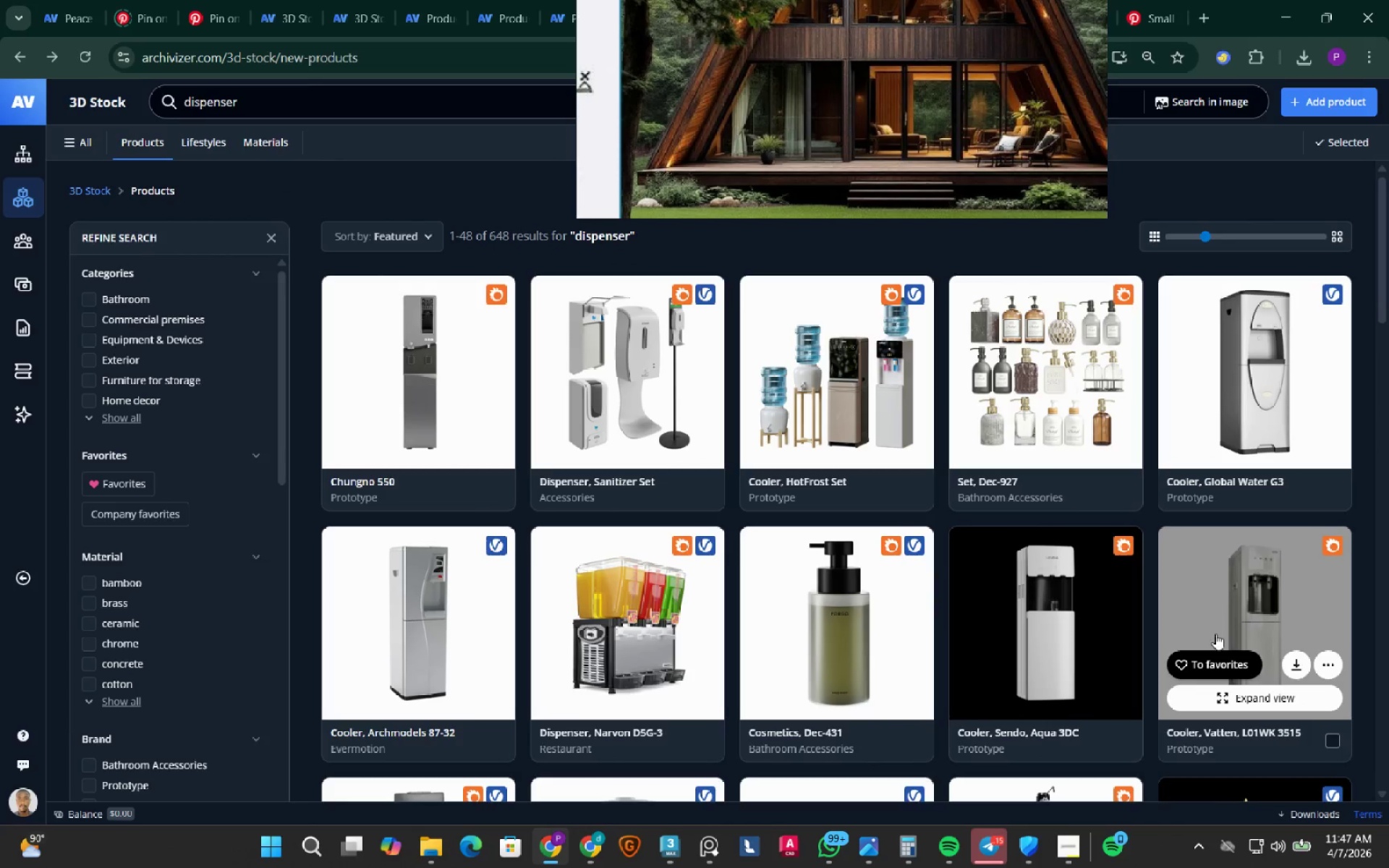 
wait(5.73)
 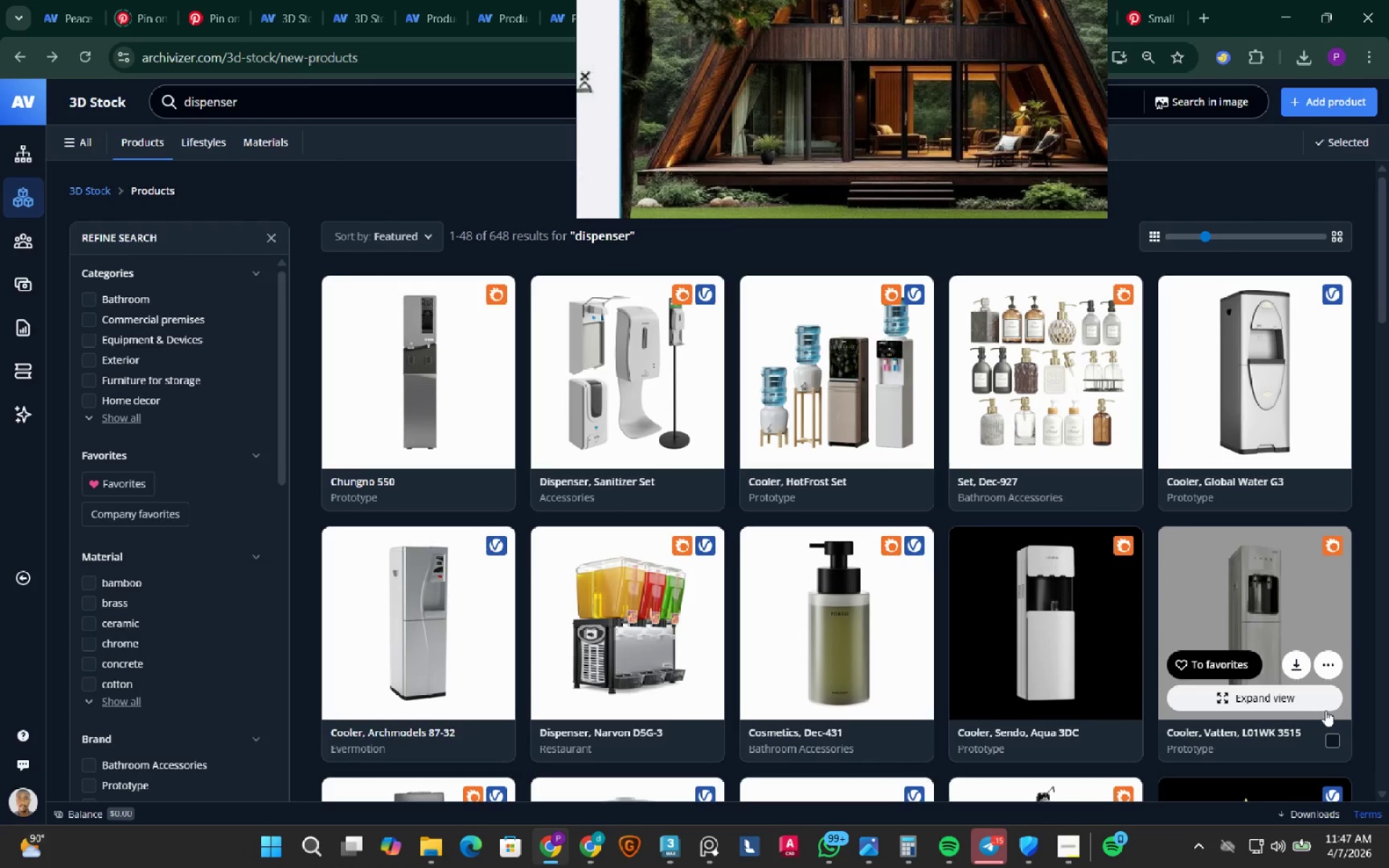 
left_click([820, 415])
 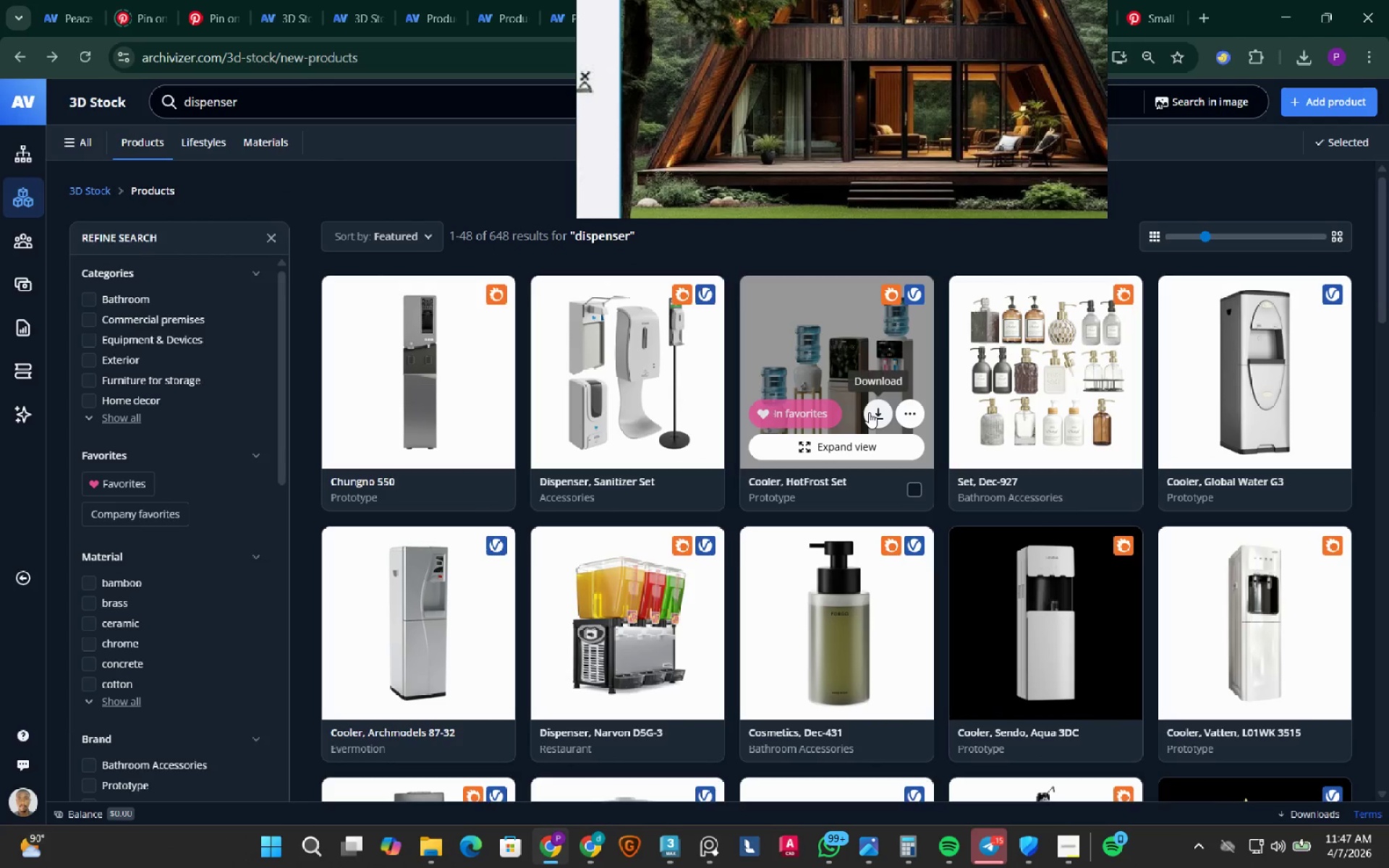 
left_click([869, 412])
 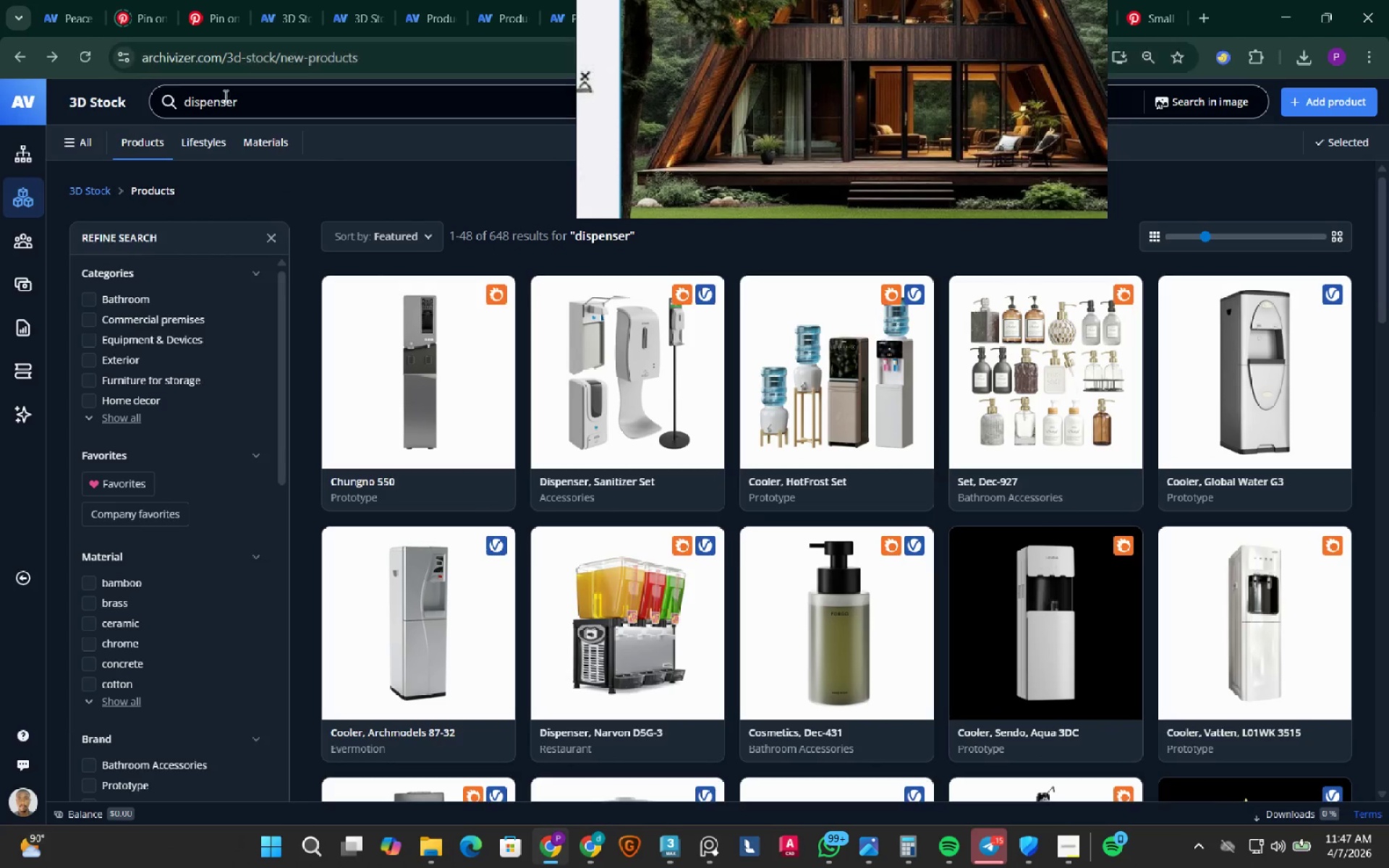 
left_click_drag(start_coordinate=[257, 100], to_coordinate=[175, 101])
 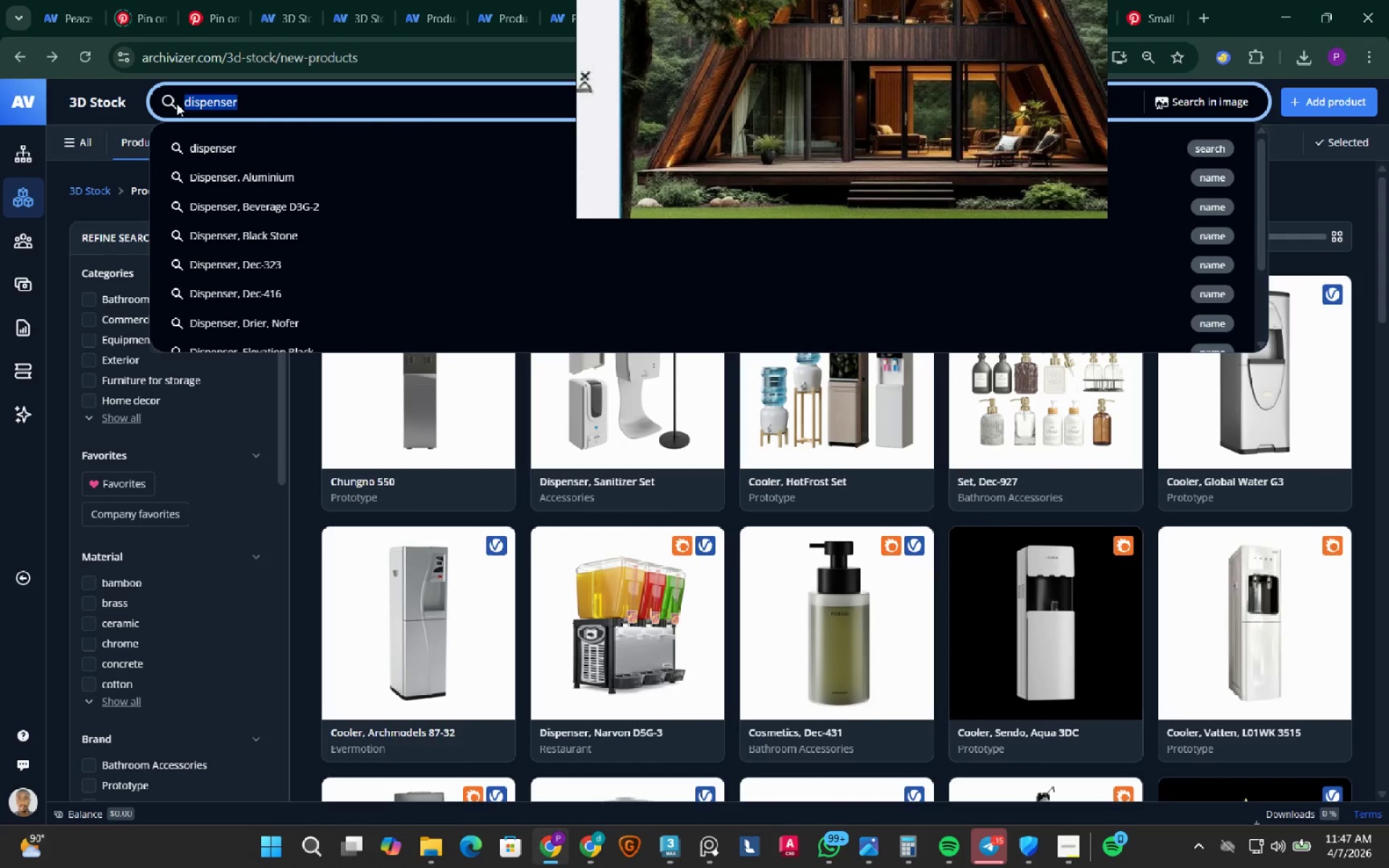 
type(reception)
 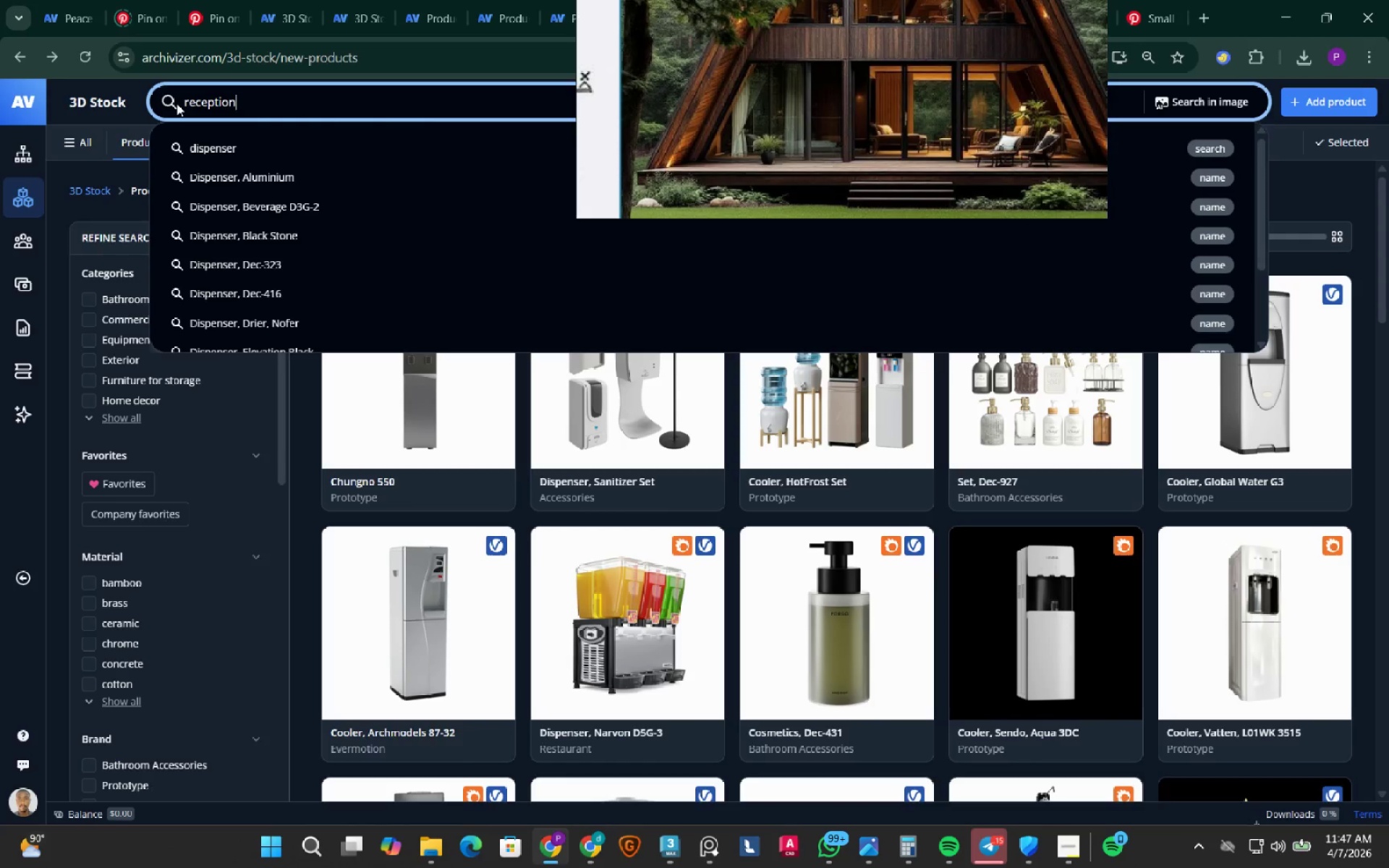 
key(Enter)
 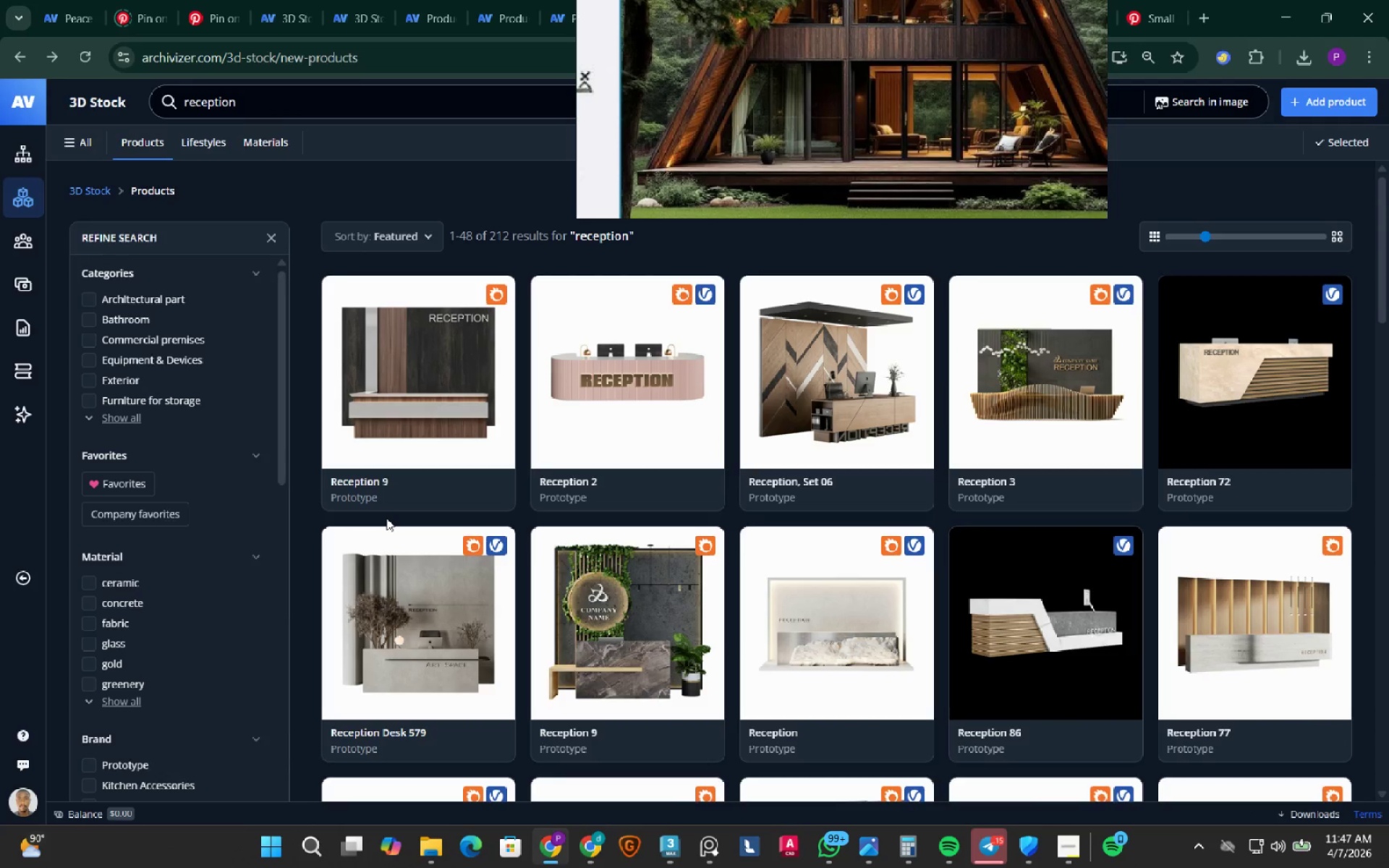 
wait(7.1)
 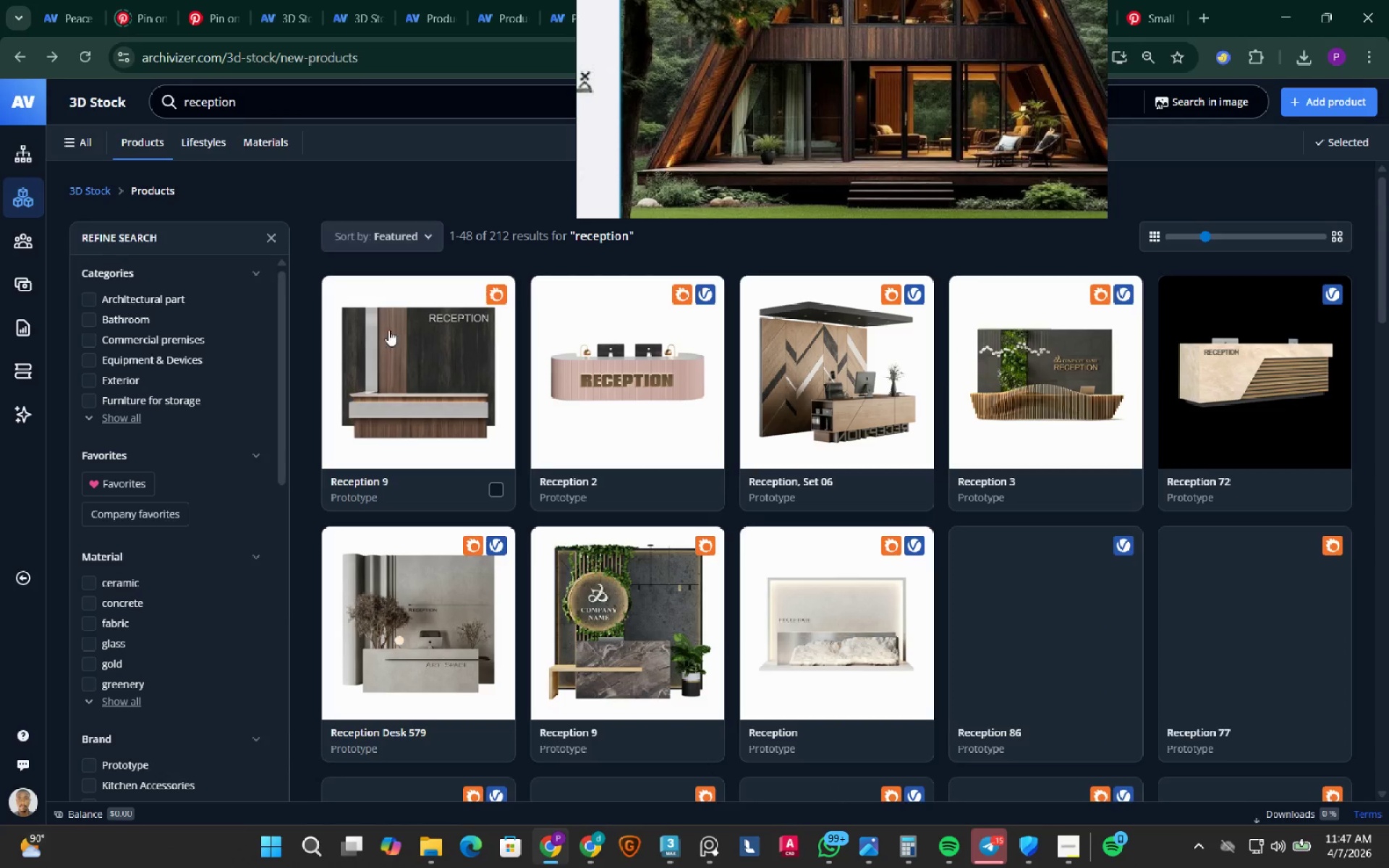 
scroll: coordinate [304, 562], scroll_direction: down, amount: 10.0
 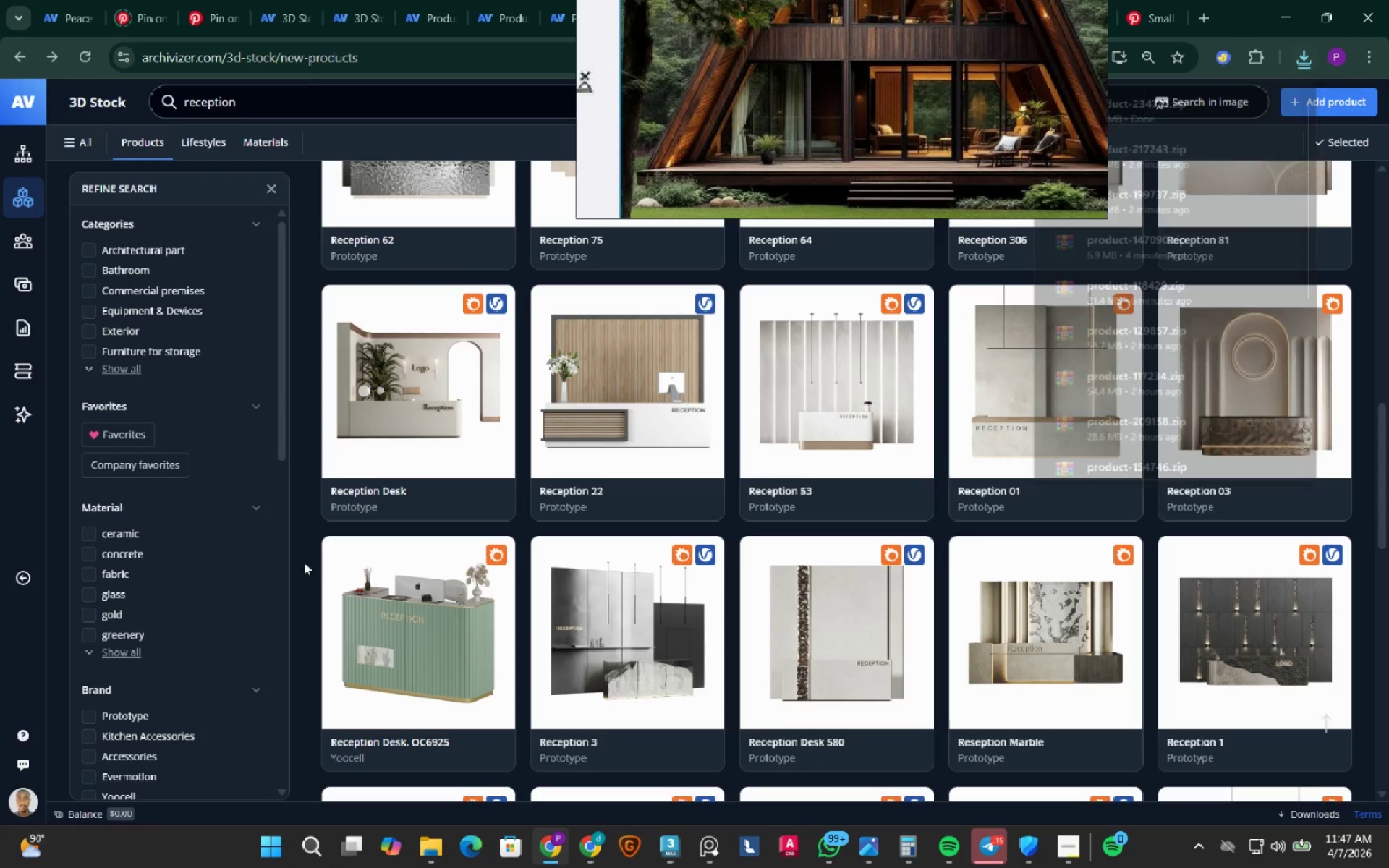 
scroll: coordinate [308, 561], scroll_direction: down, amount: 6.0
 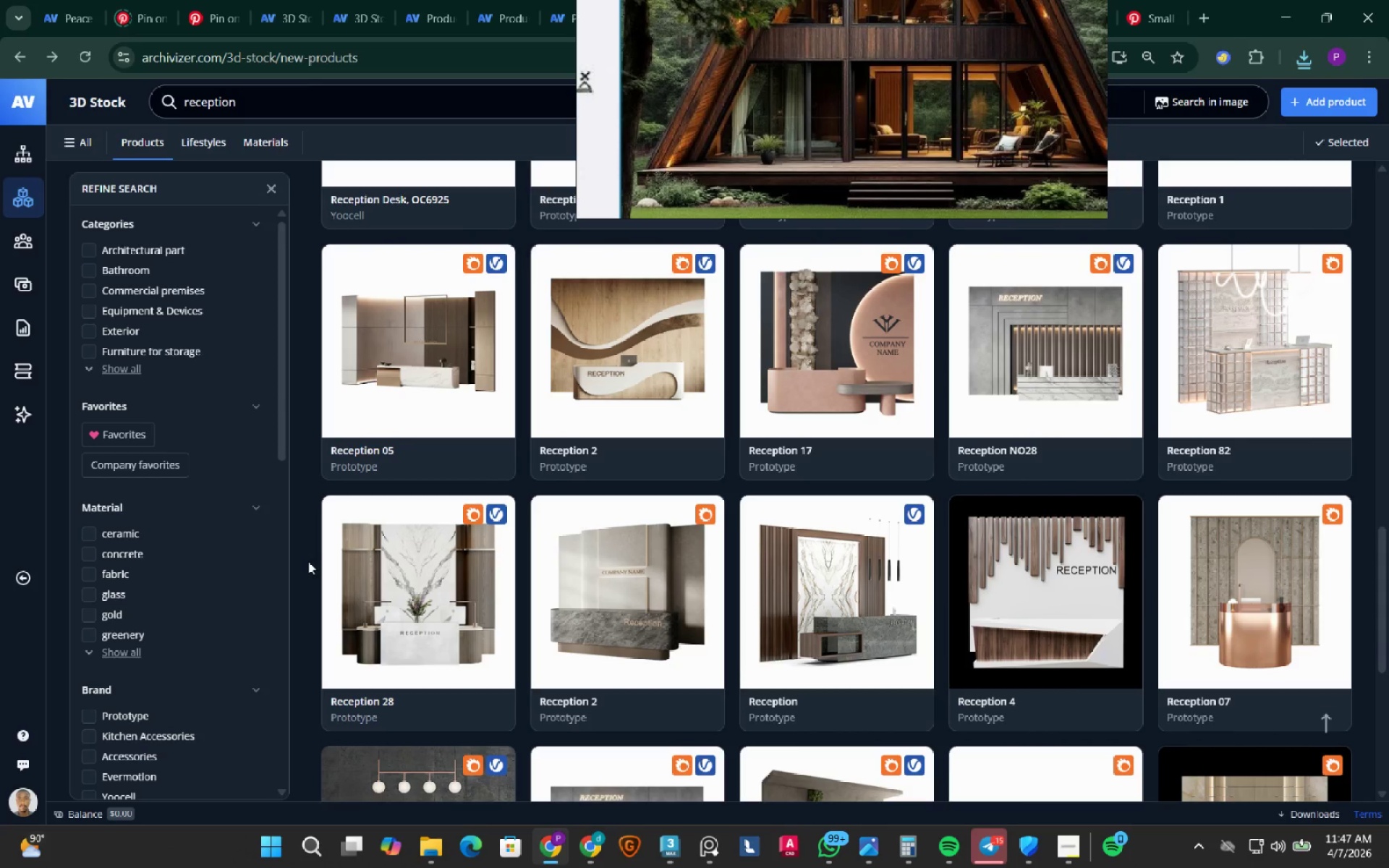 
wait(5.24)
 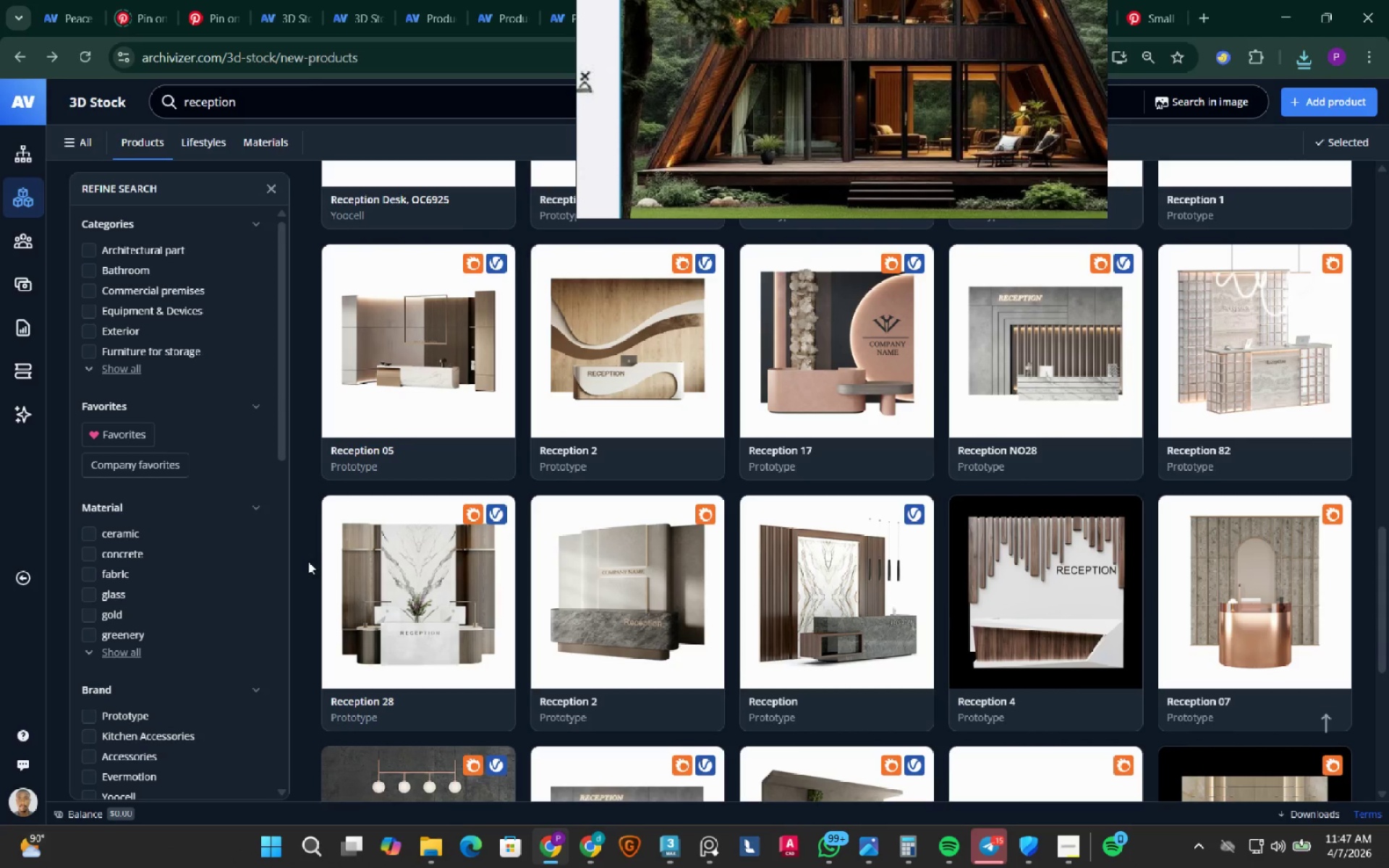 
scroll: coordinate [323, 548], scroll_direction: down, amount: 3.0
 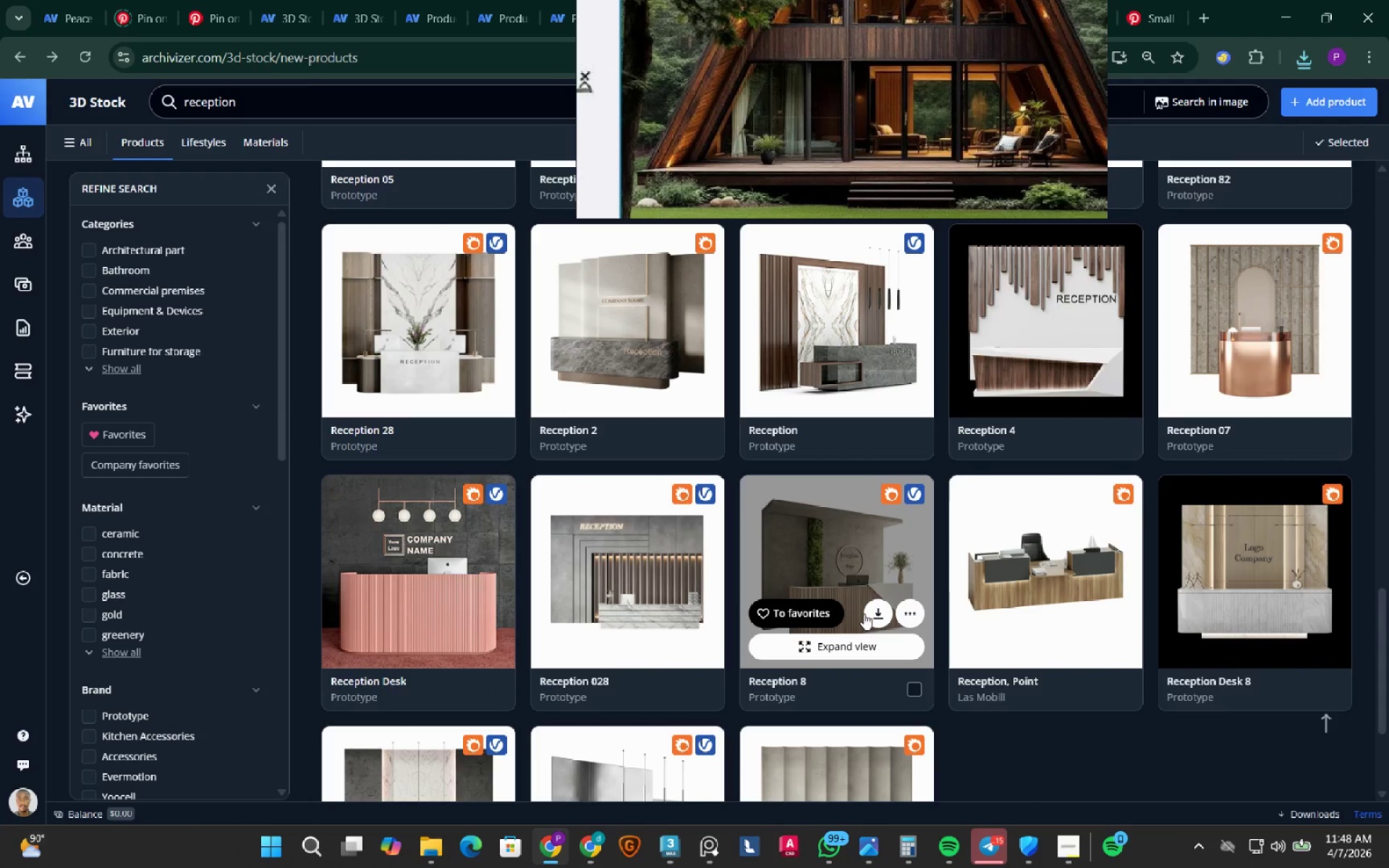 
left_click([870, 615])
 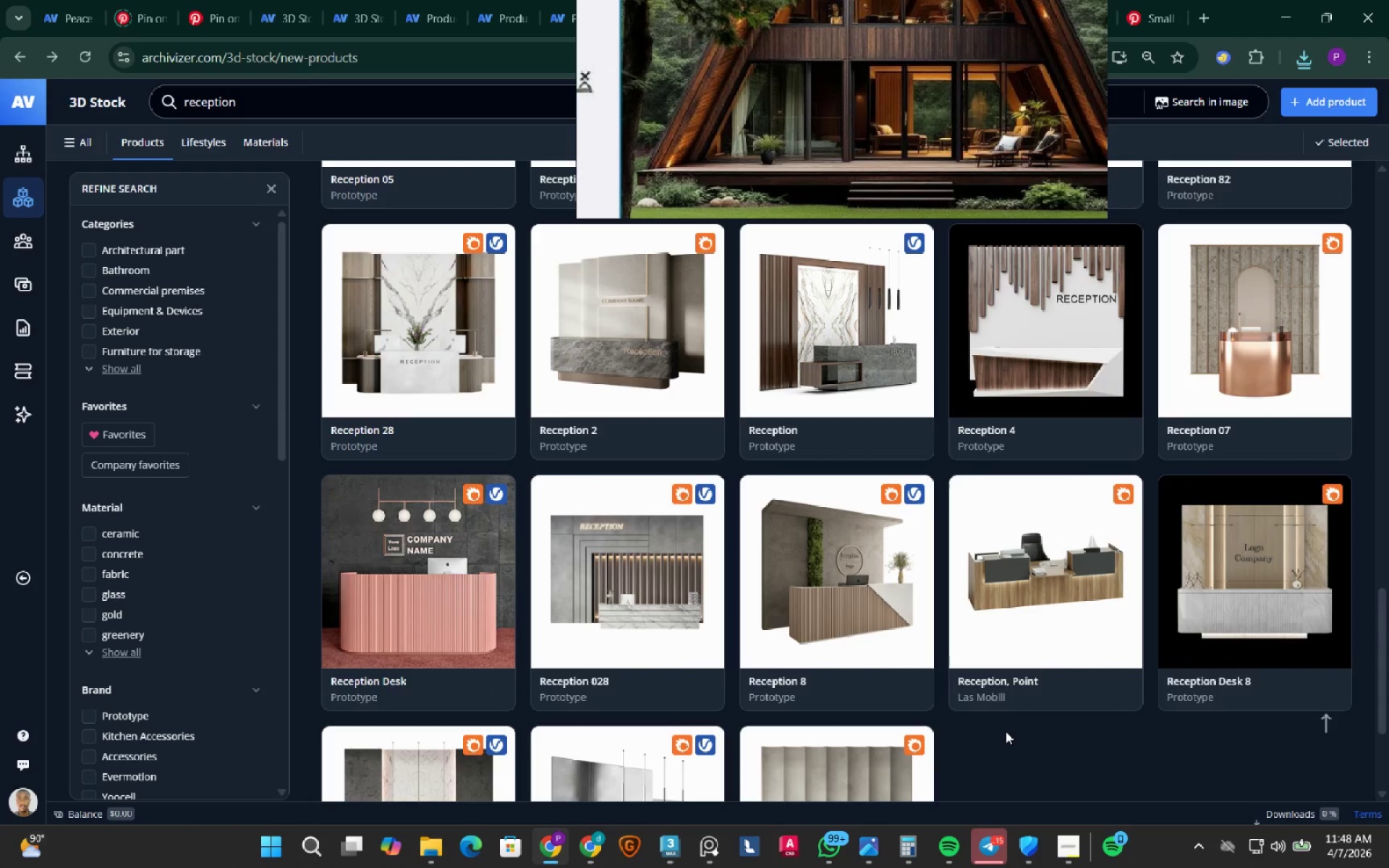 
scroll: coordinate [1006, 731], scroll_direction: down, amount: 2.0
 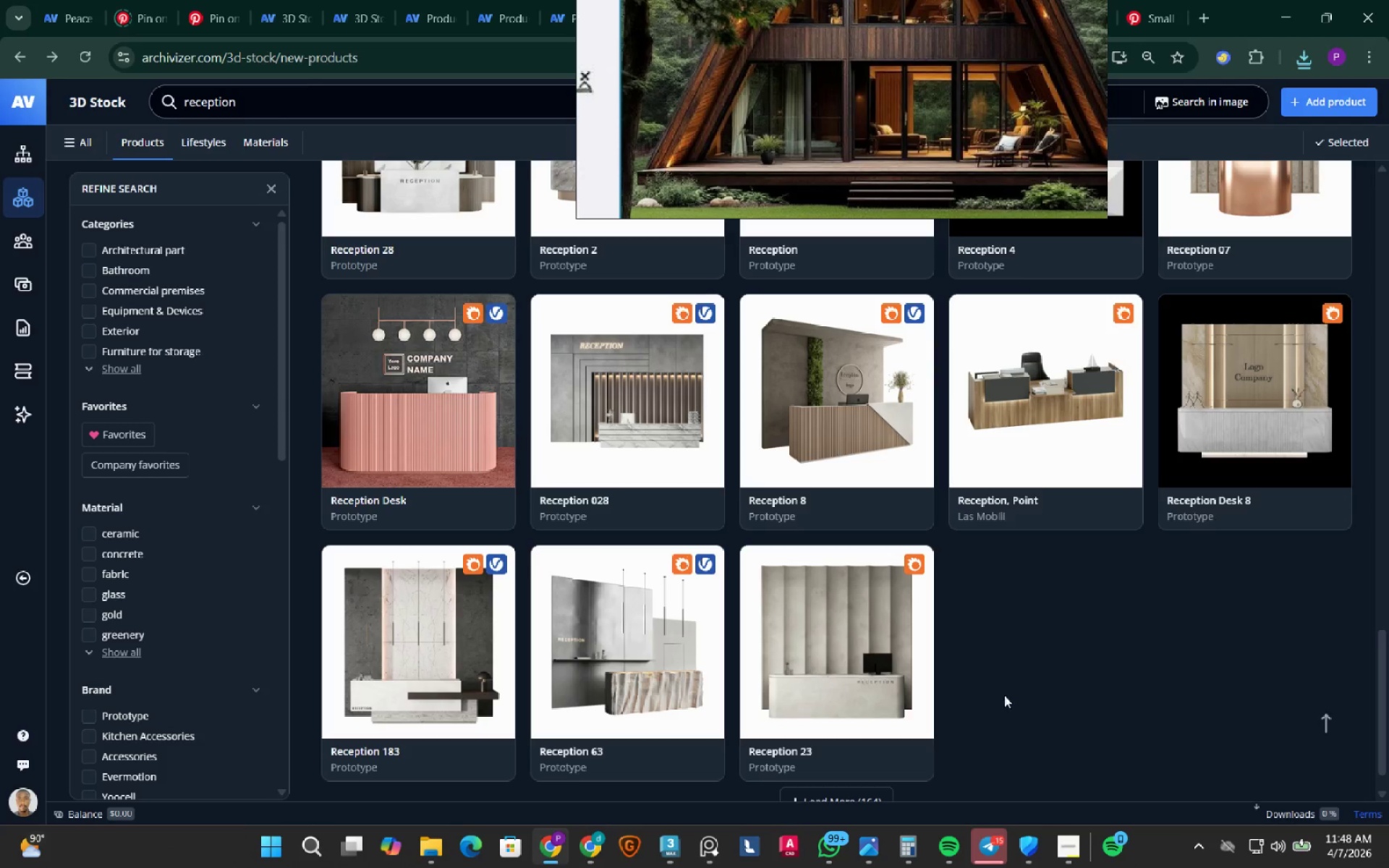 
left_click([1093, 436])
 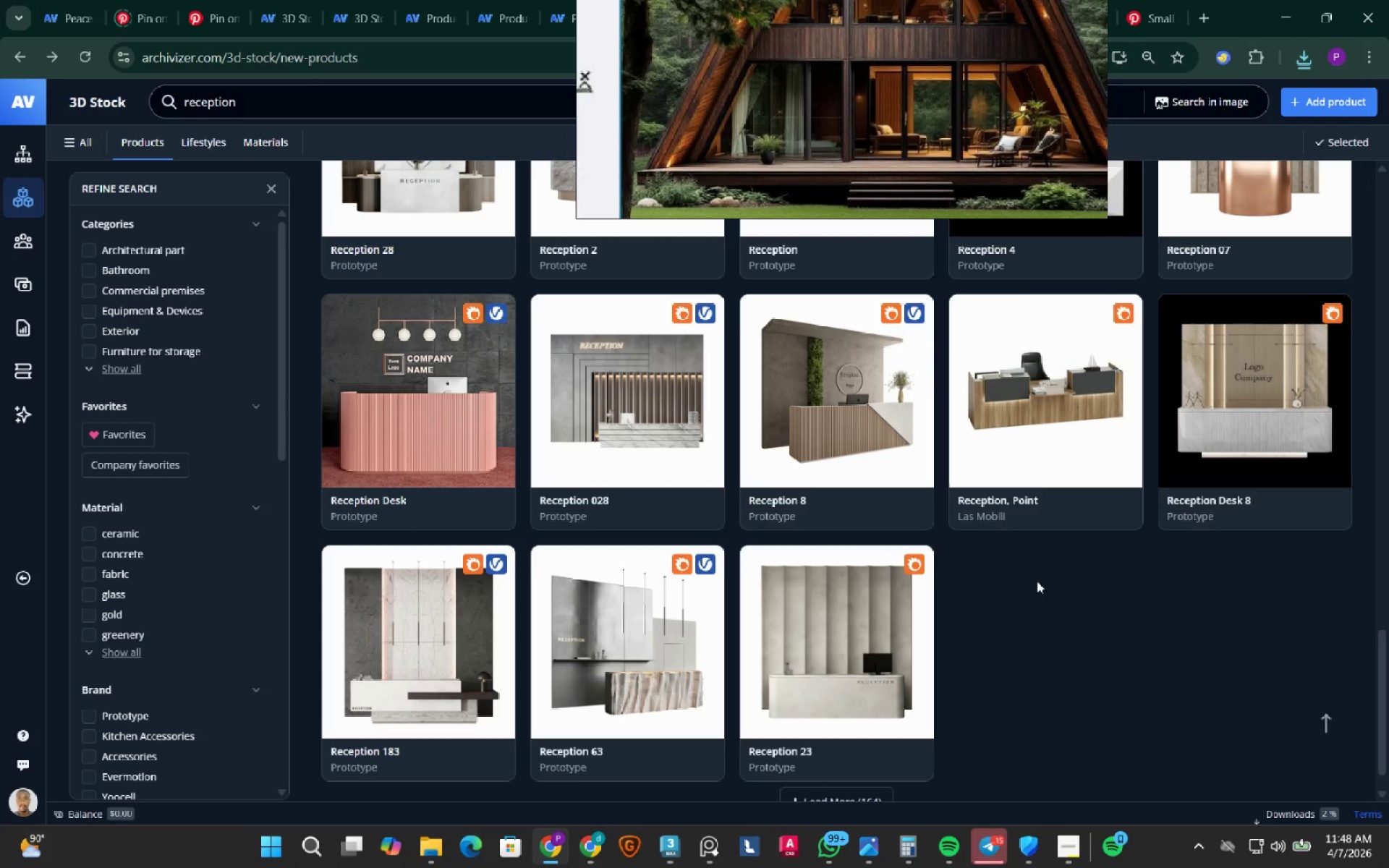 
wait(8.34)
 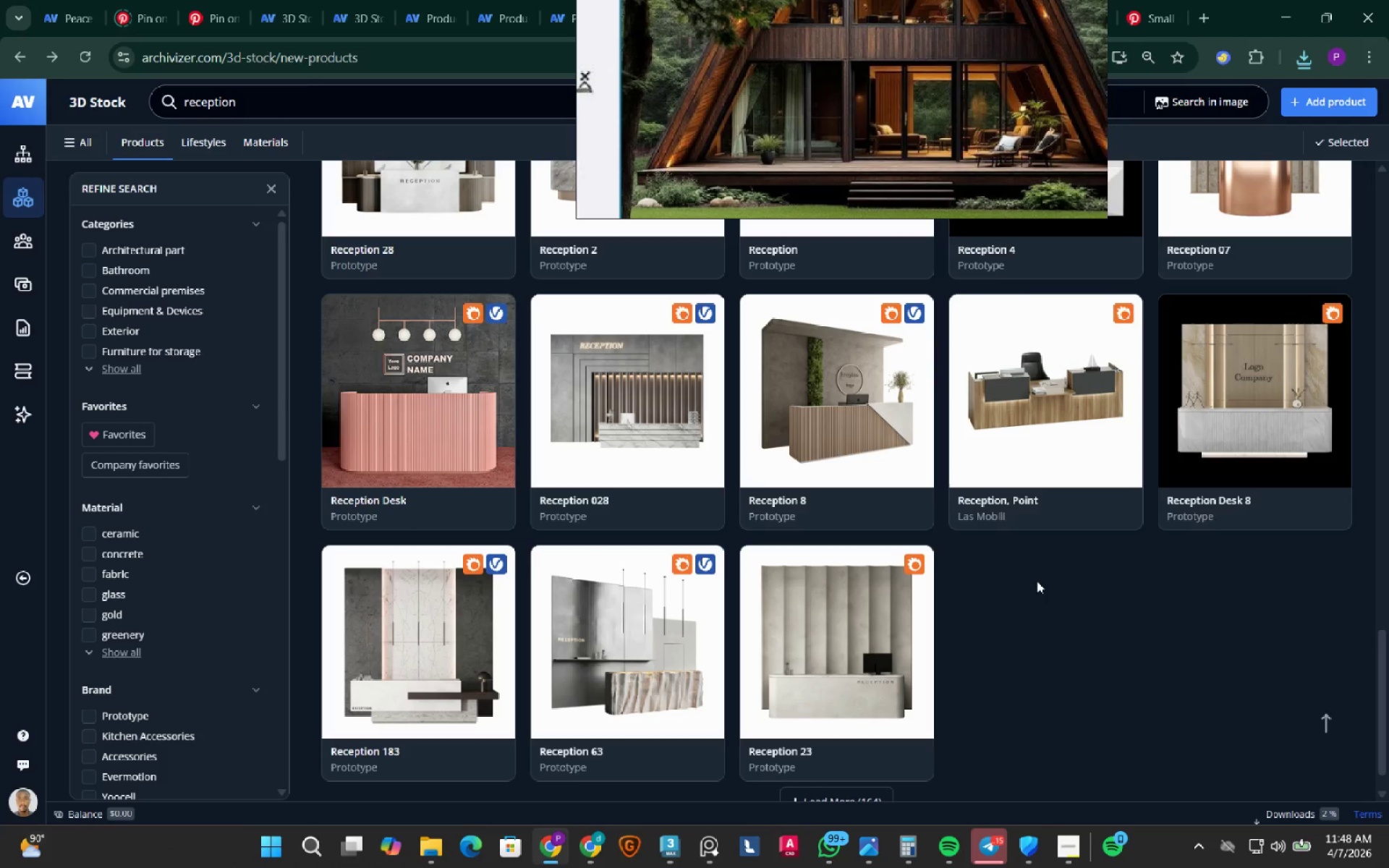 
left_click_drag(start_coordinate=[237, 99], to_coordinate=[166, 116])
 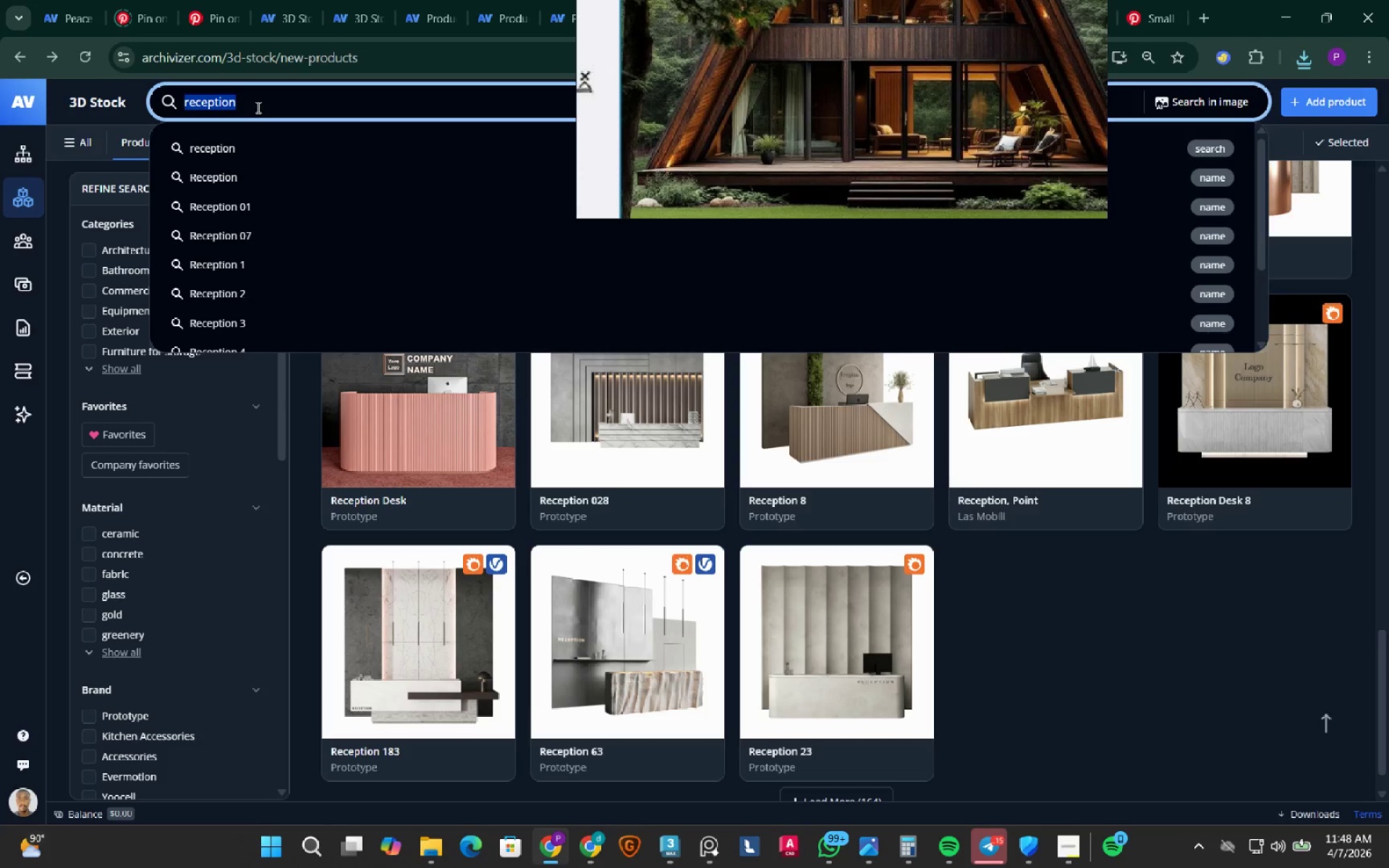 
wait(9.07)
 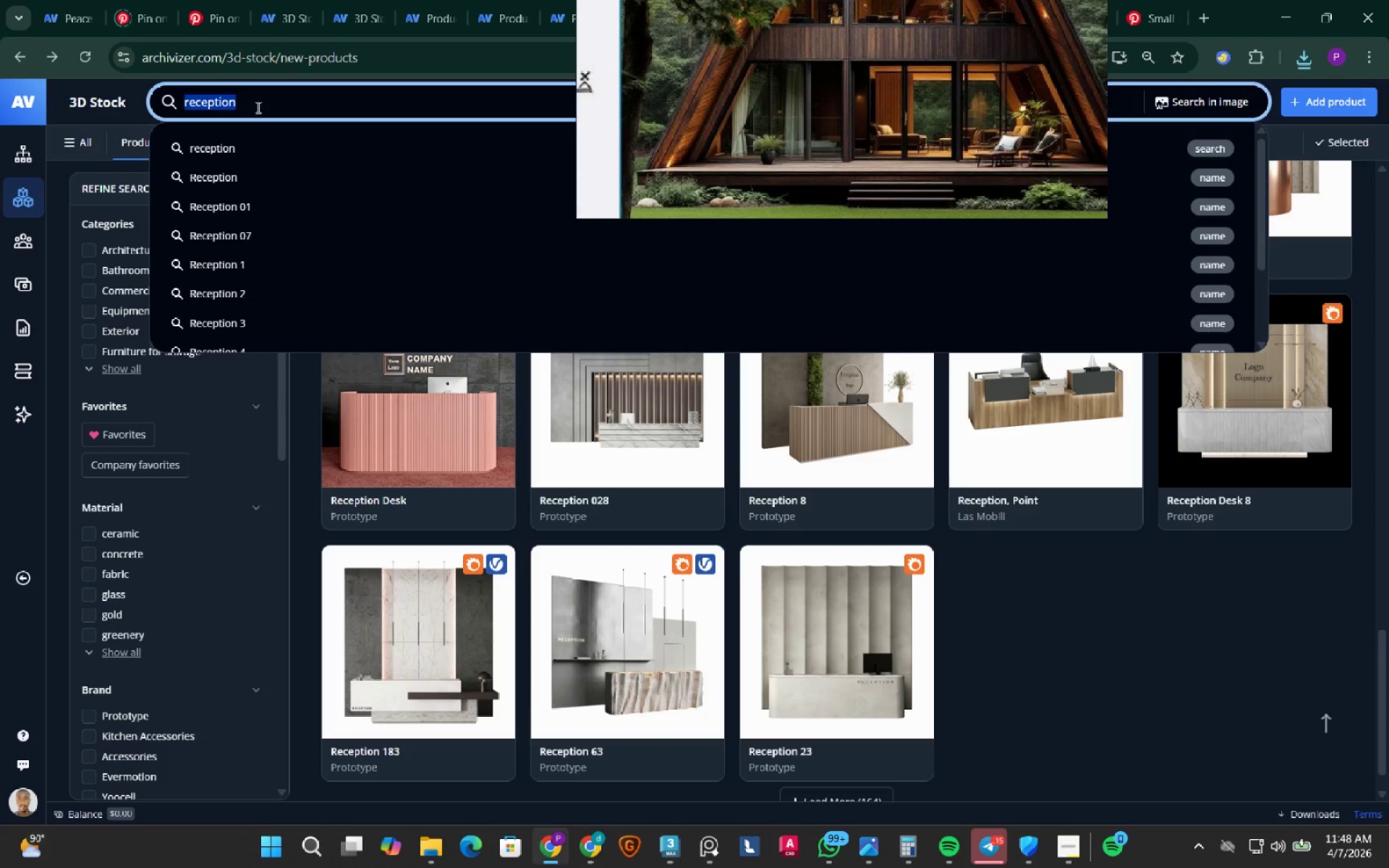 
type(waiting chair)
 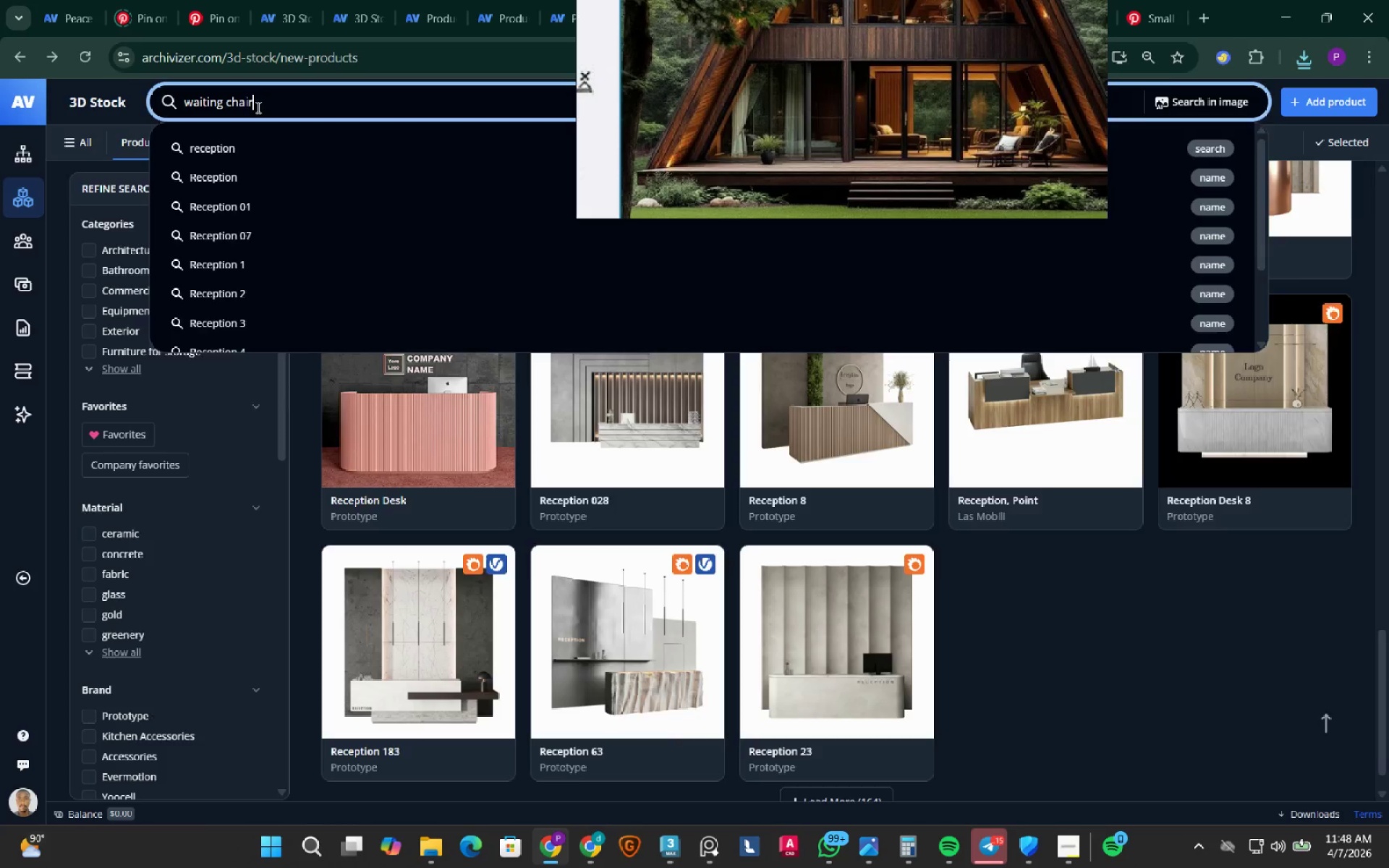 
key(Enter)
 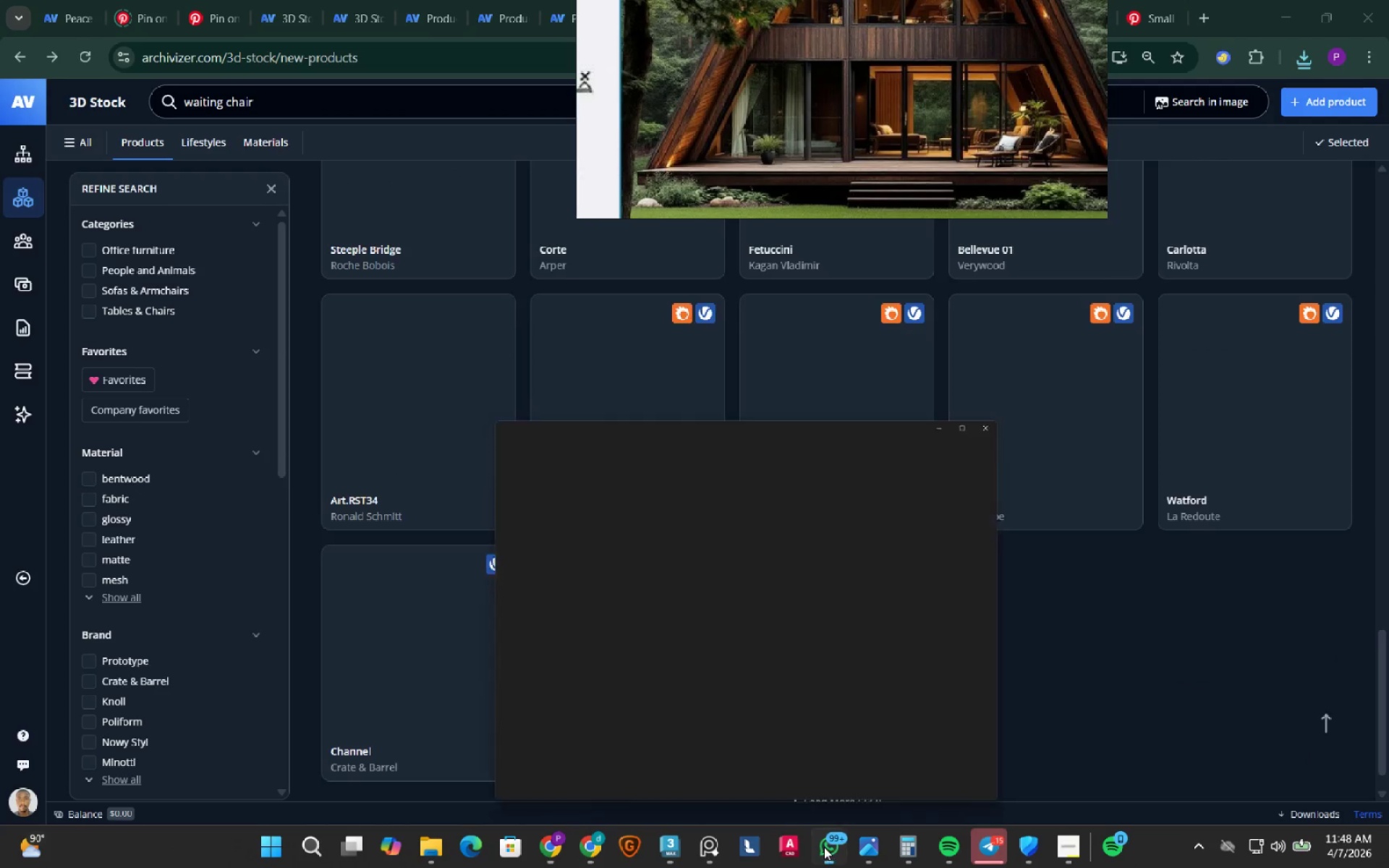 
wait(6.02)
 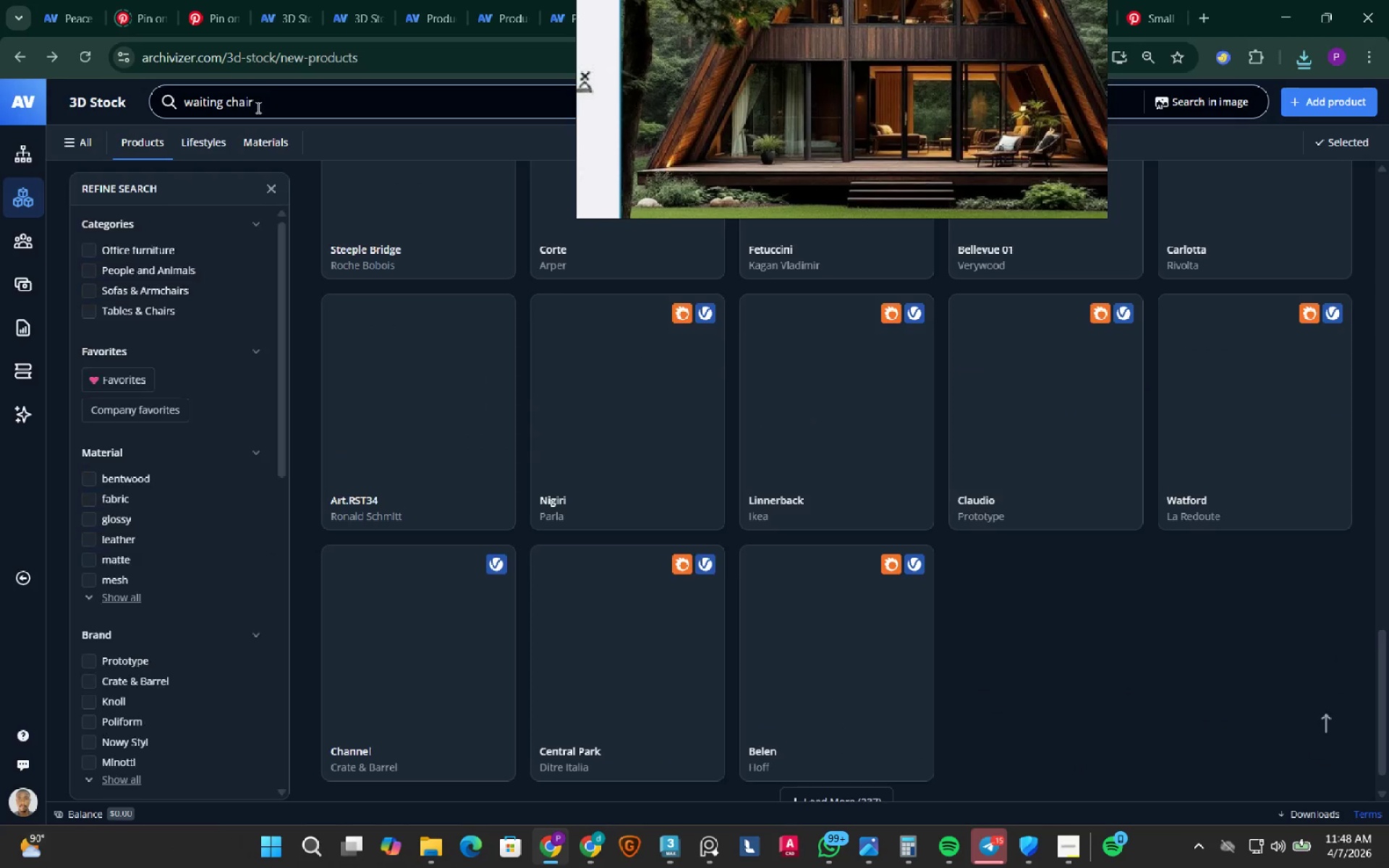 
scroll: coordinate [553, 535], scroll_direction: up, amount: 2.0
 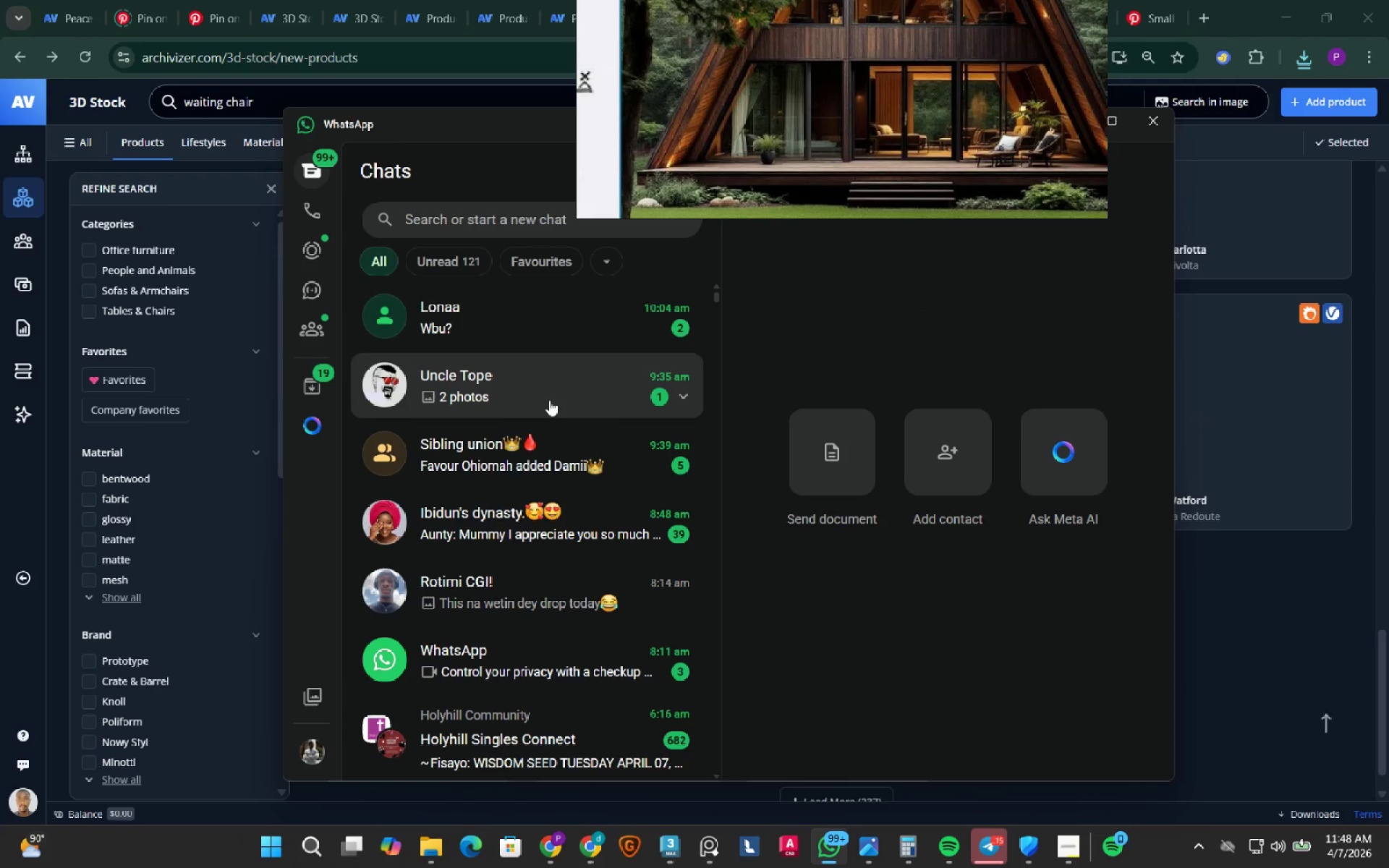 
left_click([549, 399])
 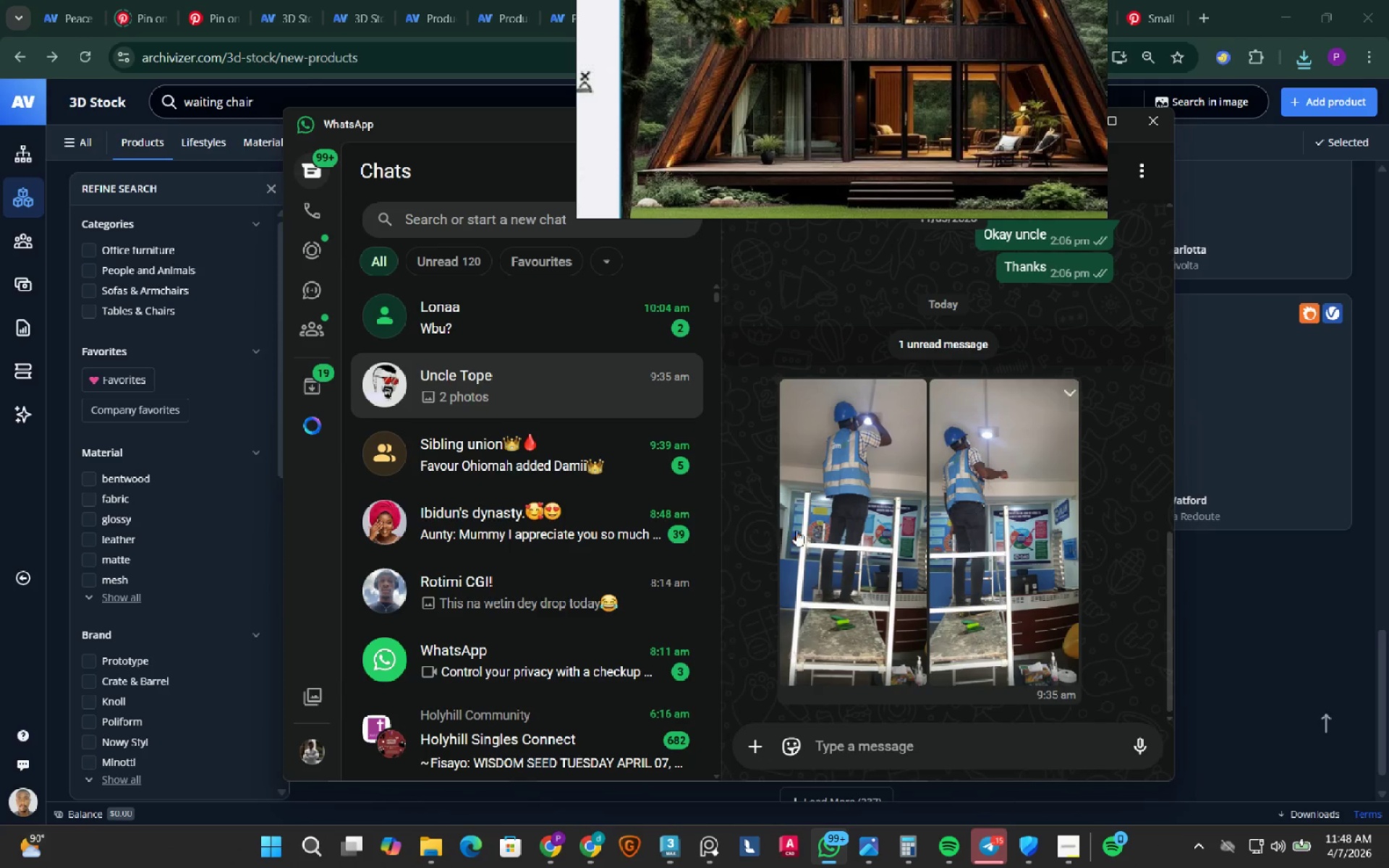 
left_click([858, 530])
 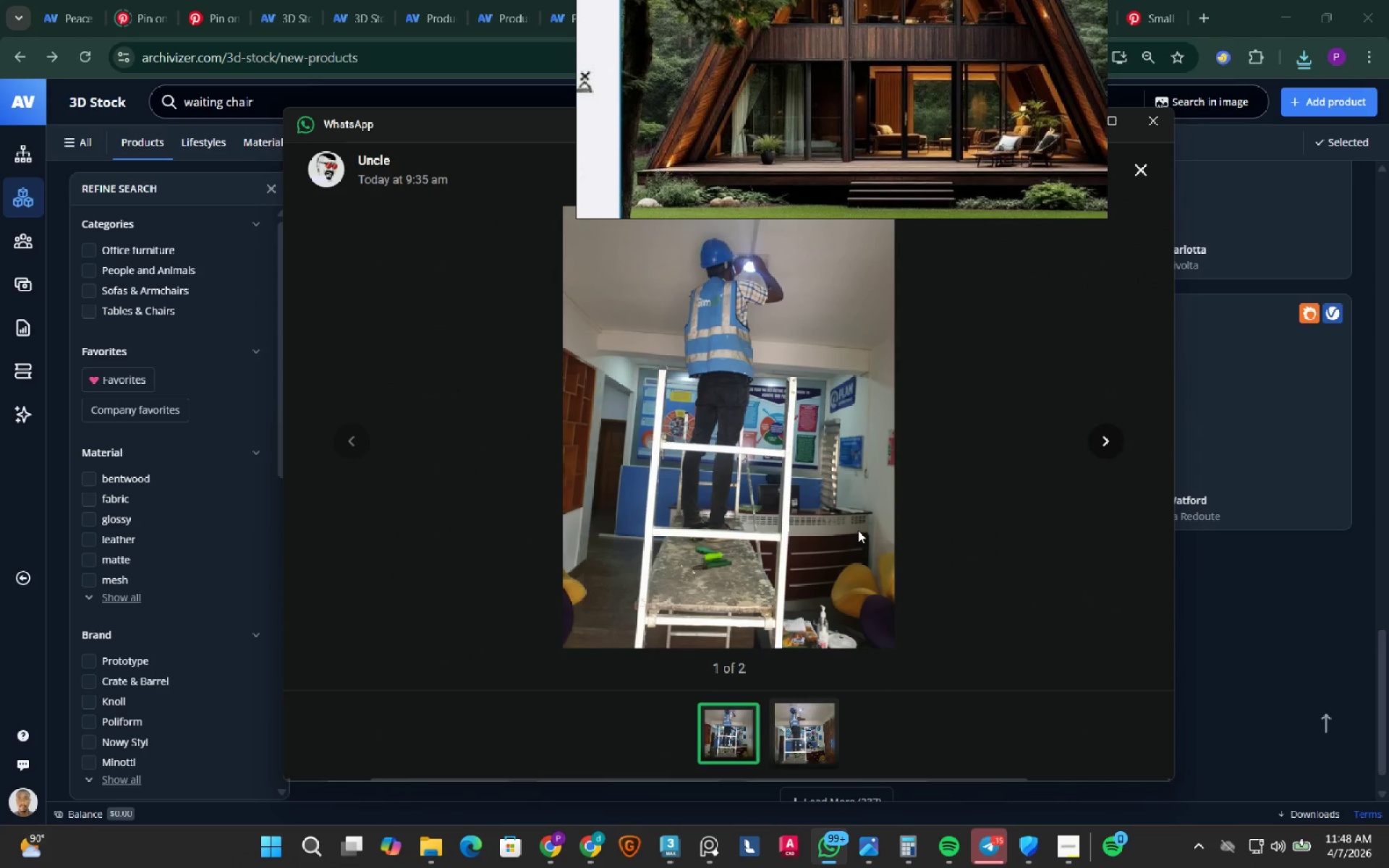 
wait(9.87)
 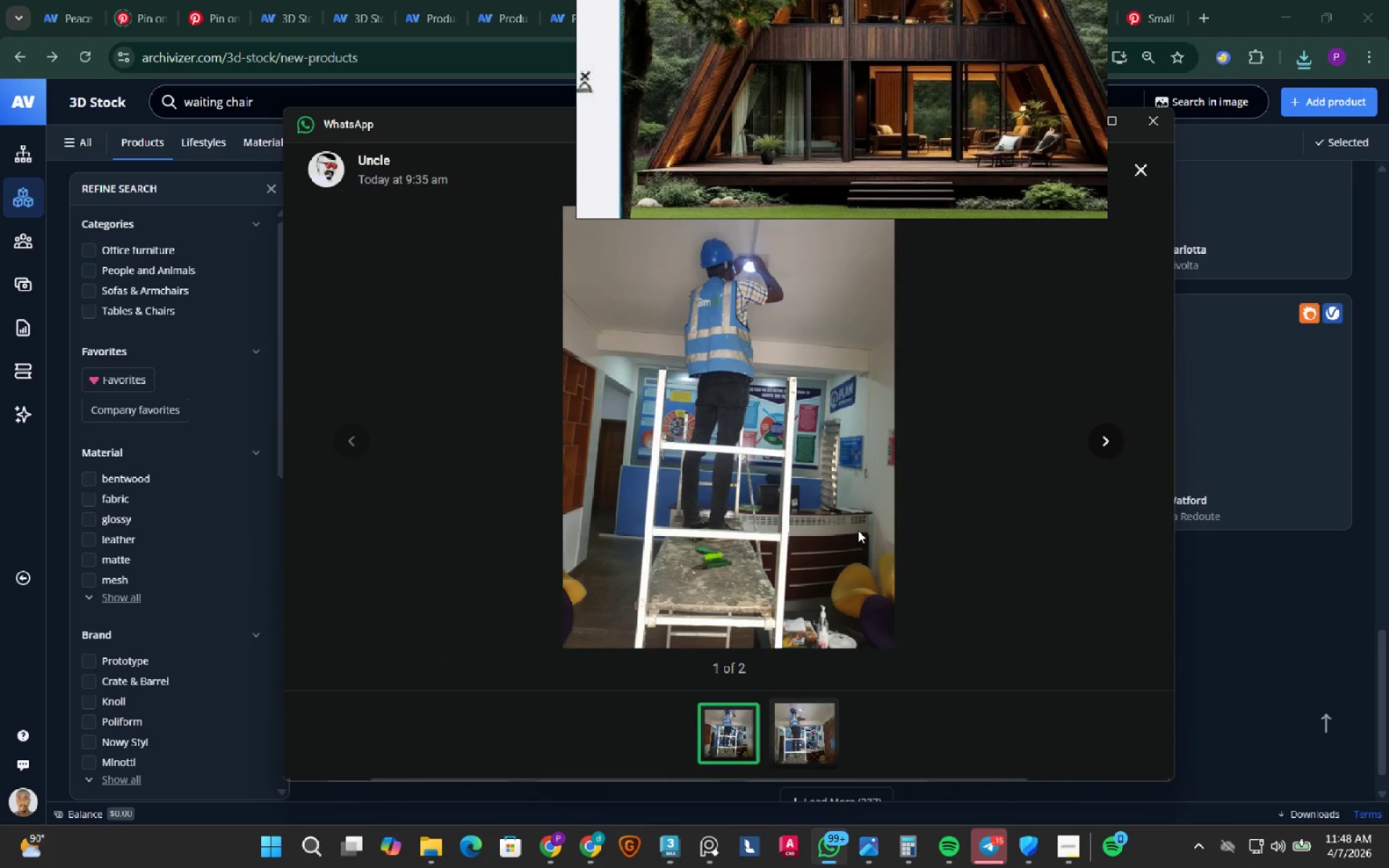 
left_click_drag(start_coordinate=[488, 122], to_coordinate=[111, 148])
 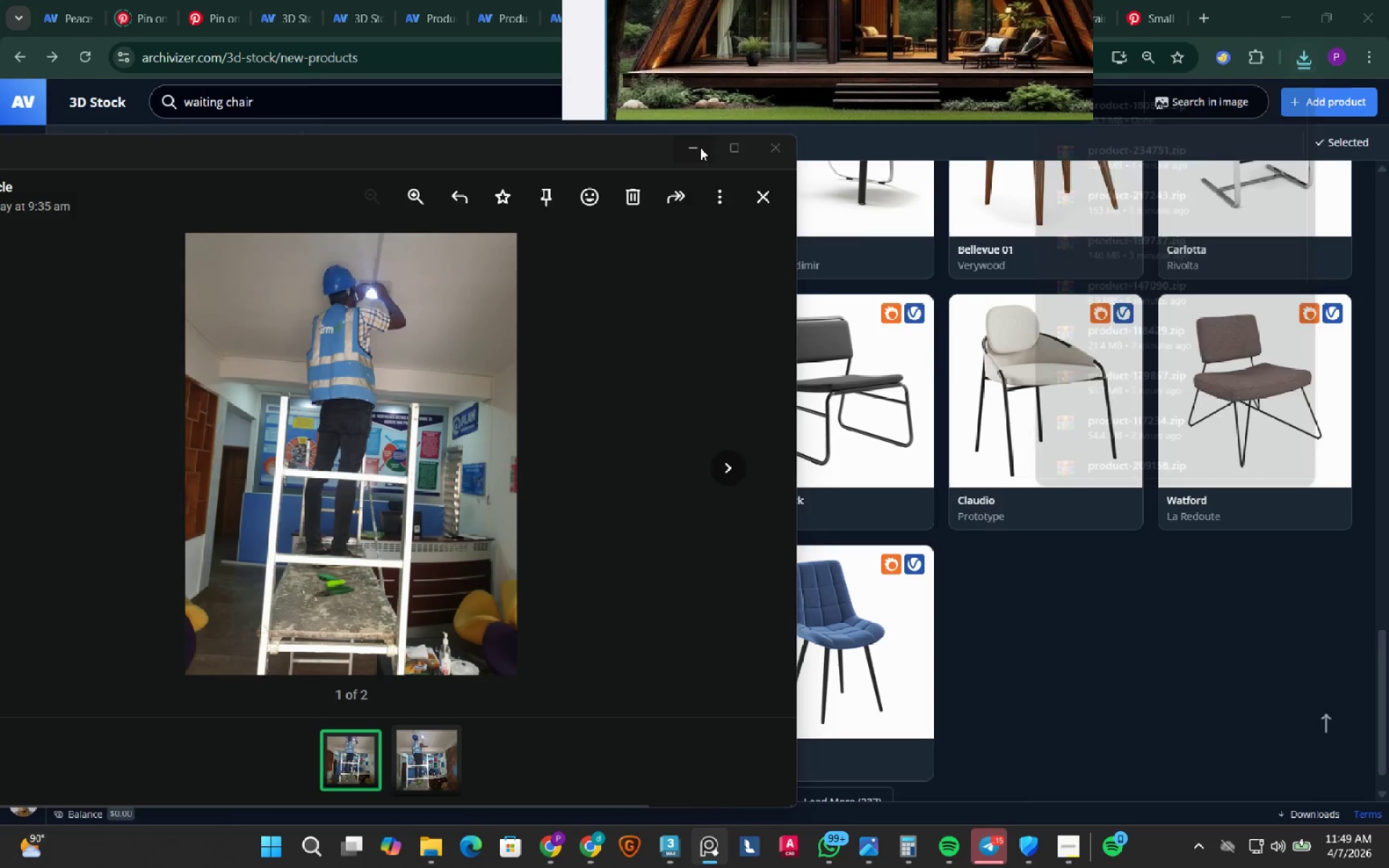 
wait(15.61)
 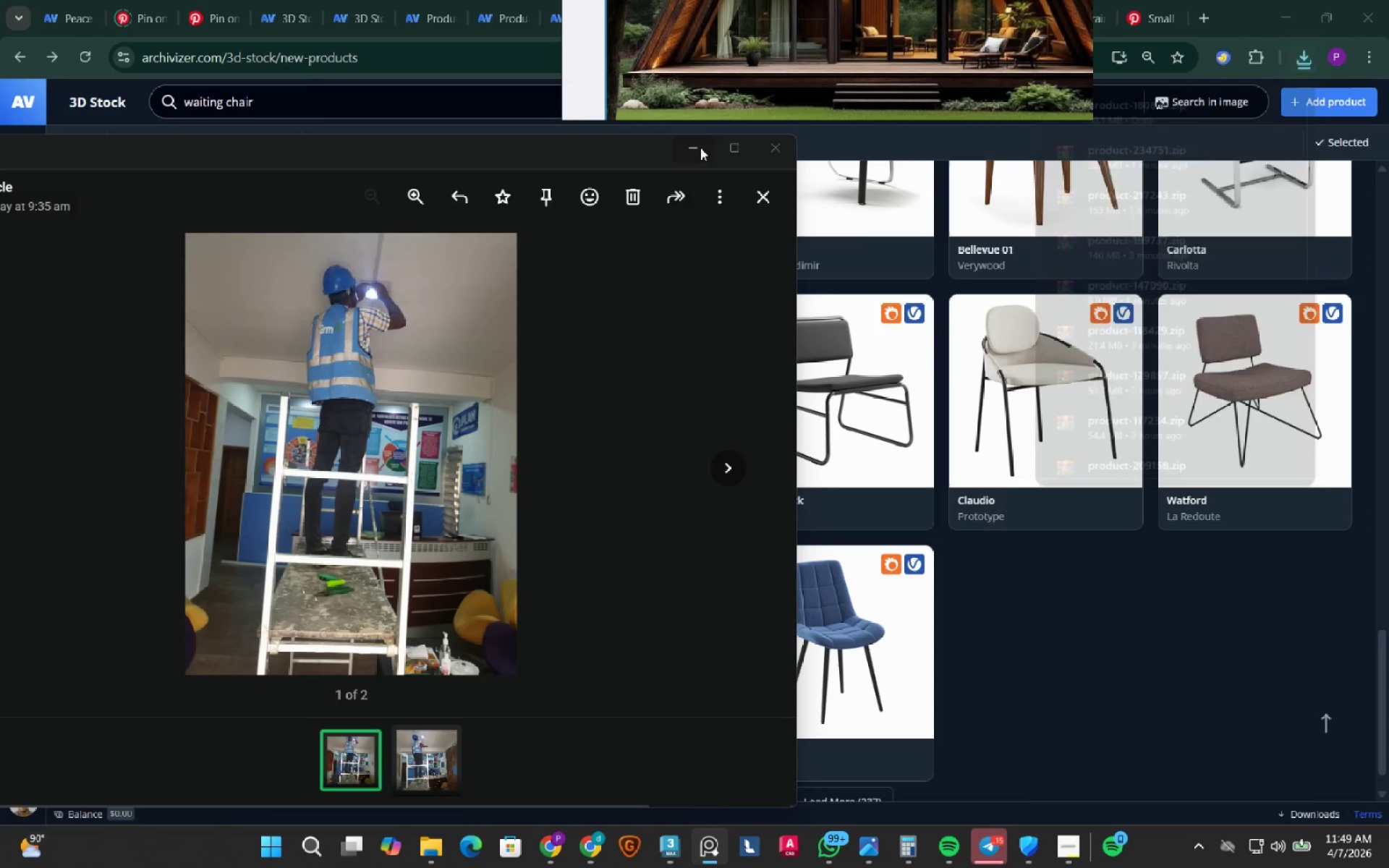 
left_click([700, 148])
 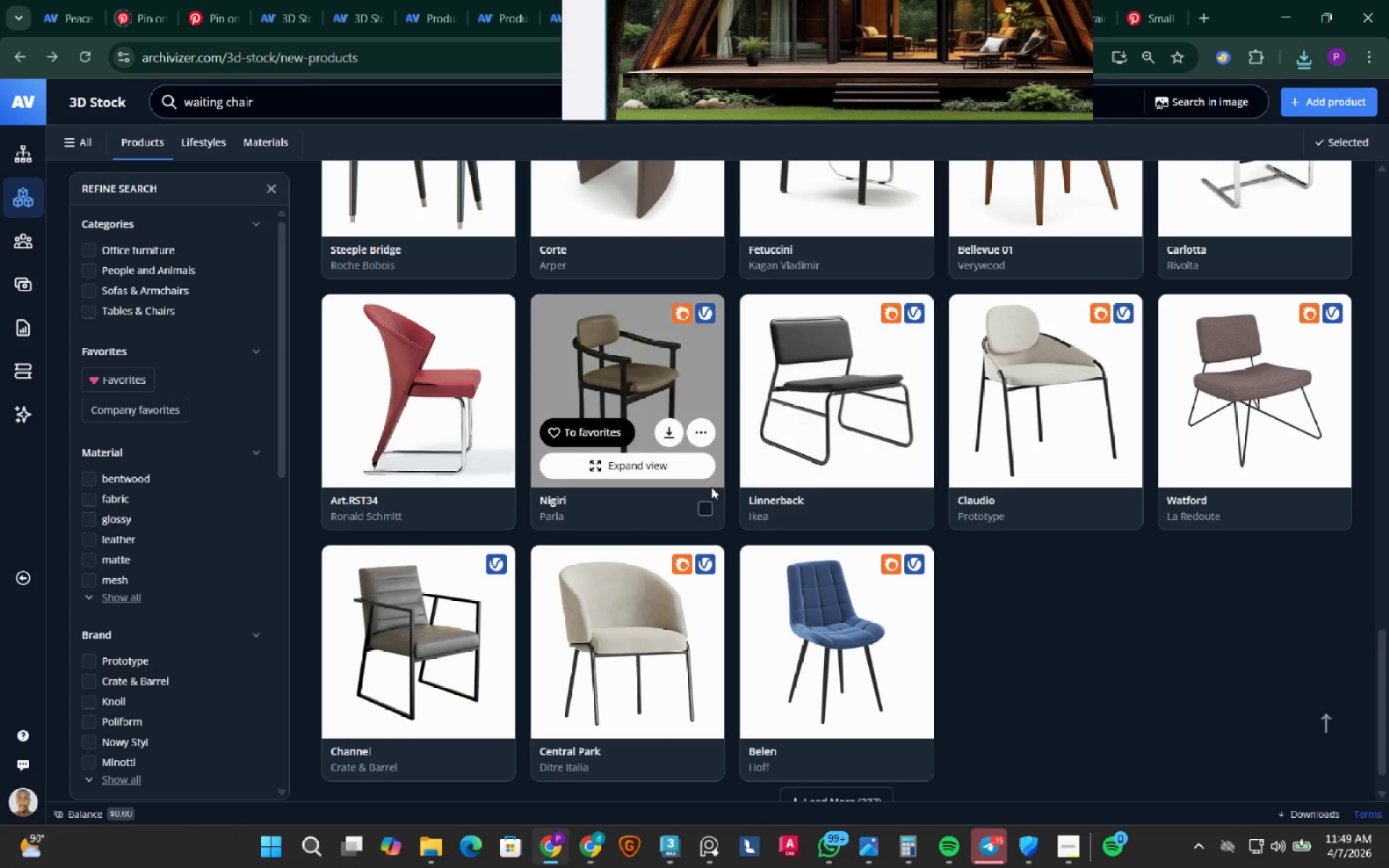 
scroll: coordinate [715, 490], scroll_direction: up, amount: 22.0
 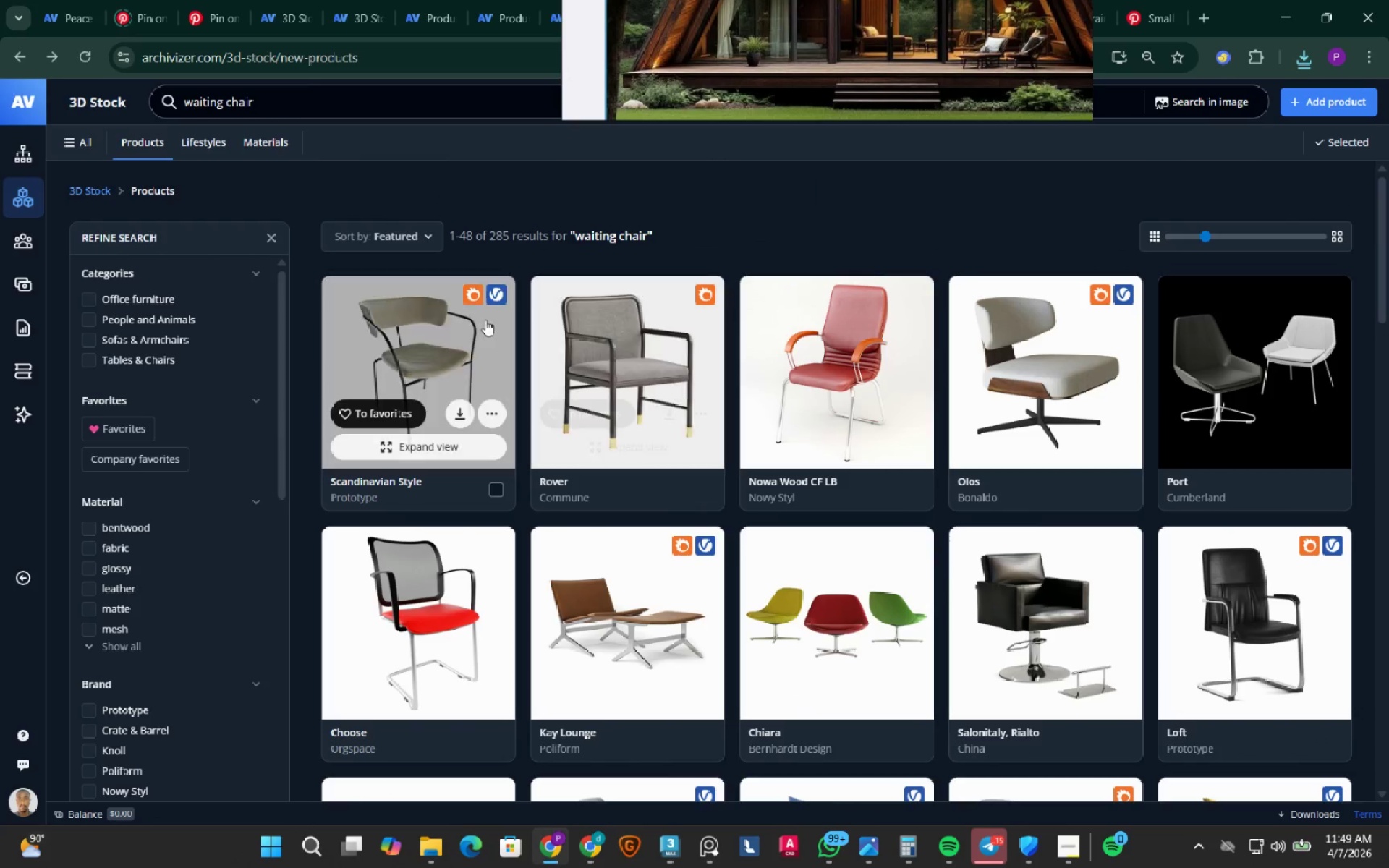 
left_click([413, 231])
 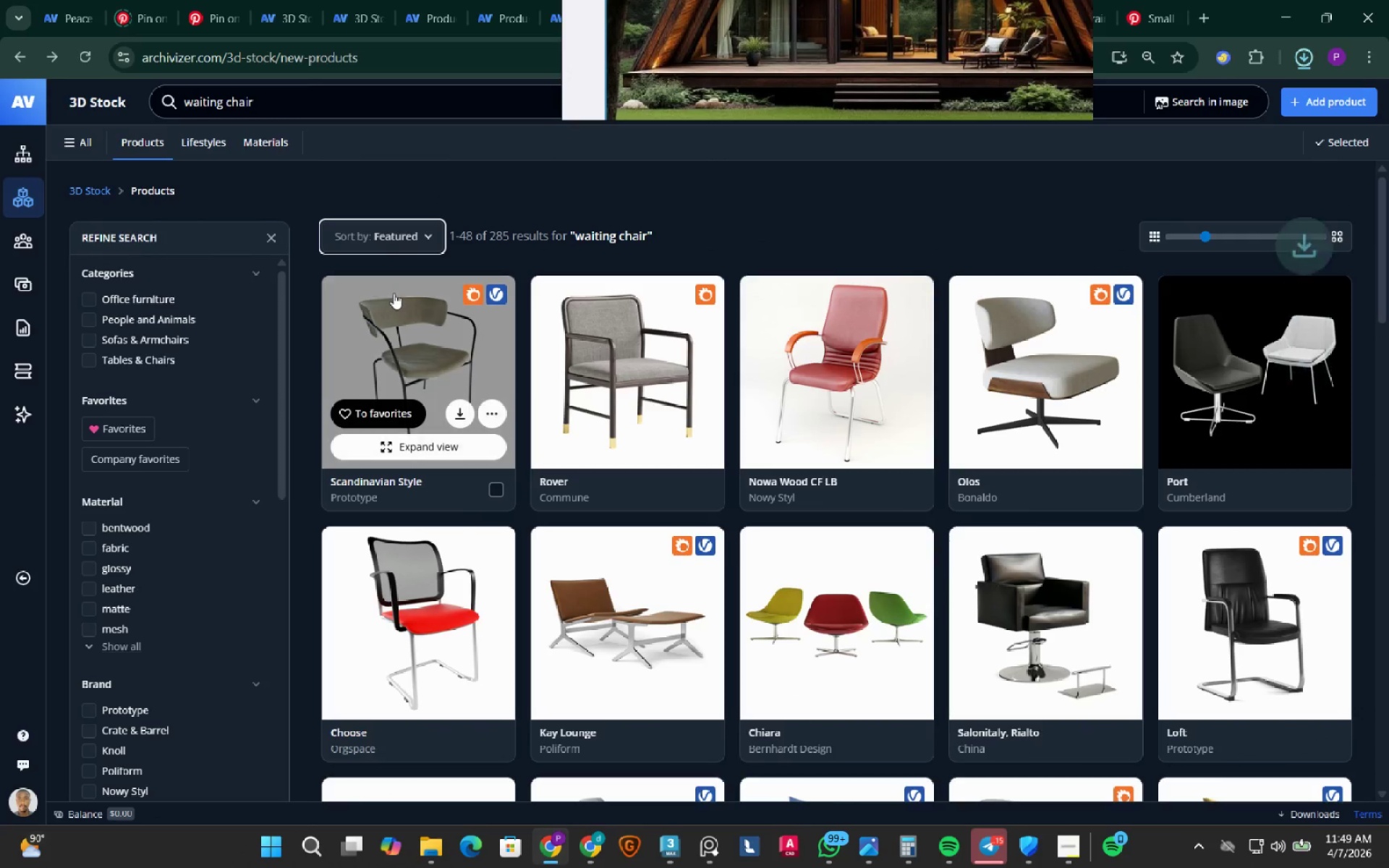 
left_click([387, 229])
 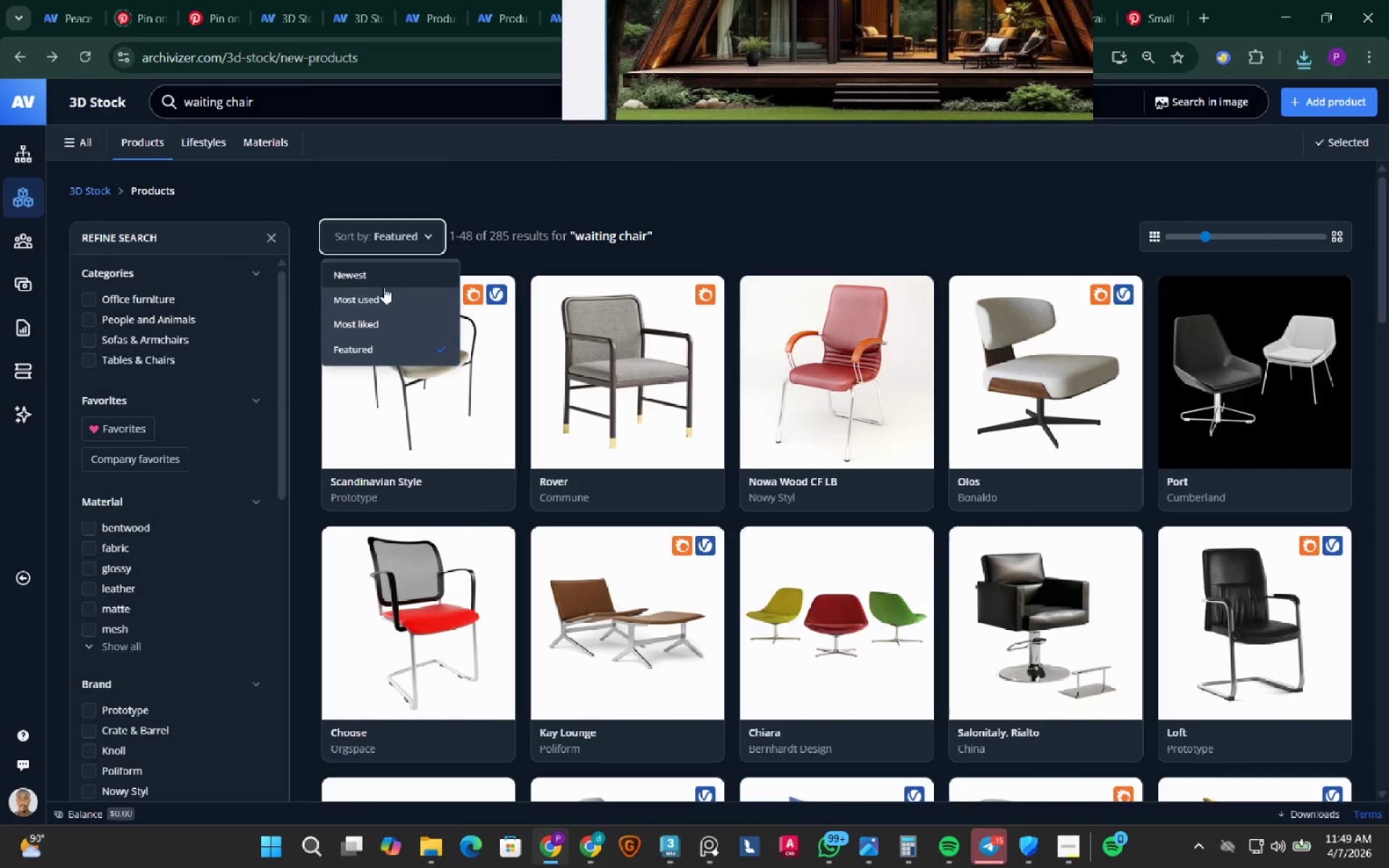 
left_click([383, 292])
 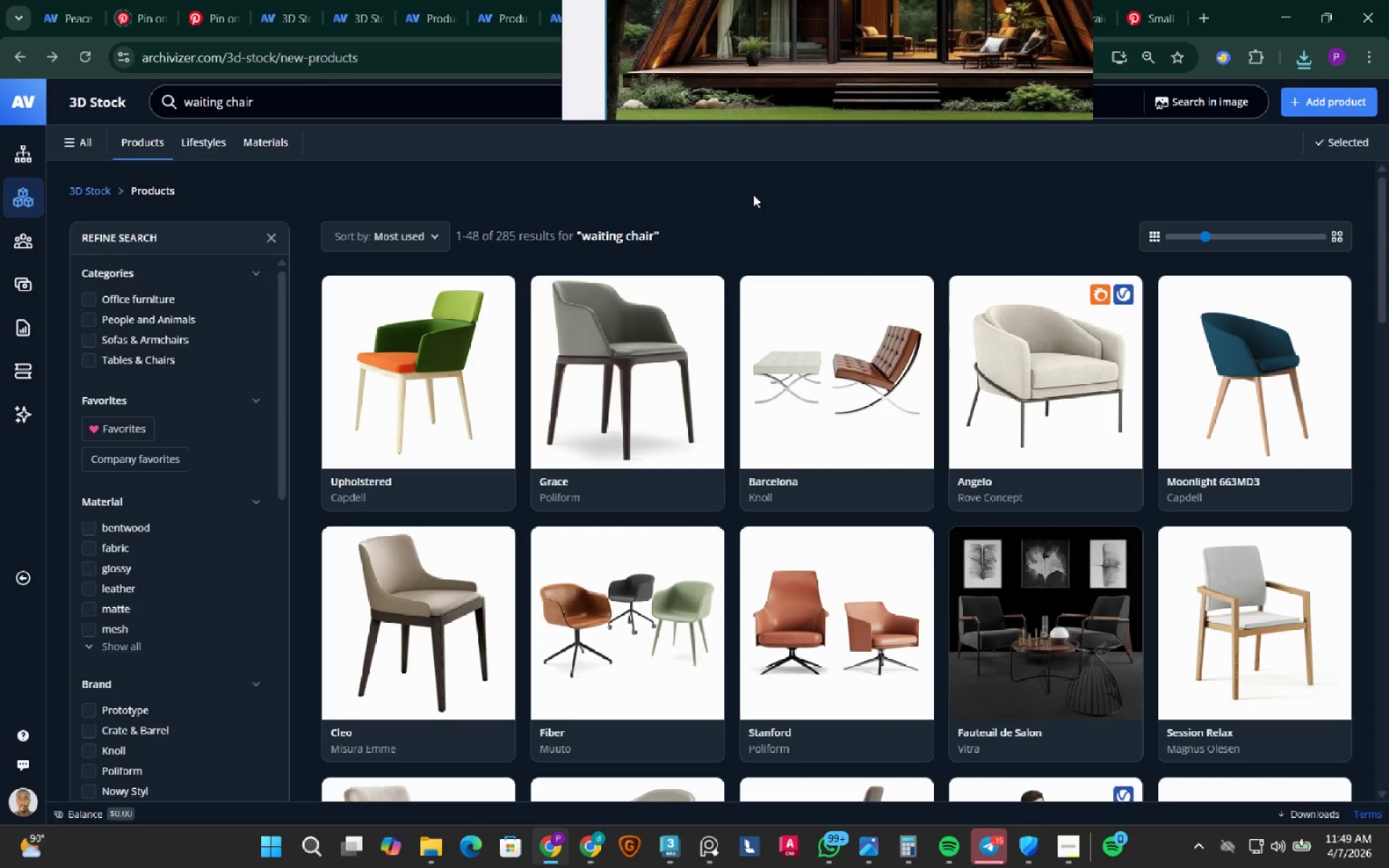 
scroll: coordinate [721, 286], scroll_direction: down, amount: 12.0
 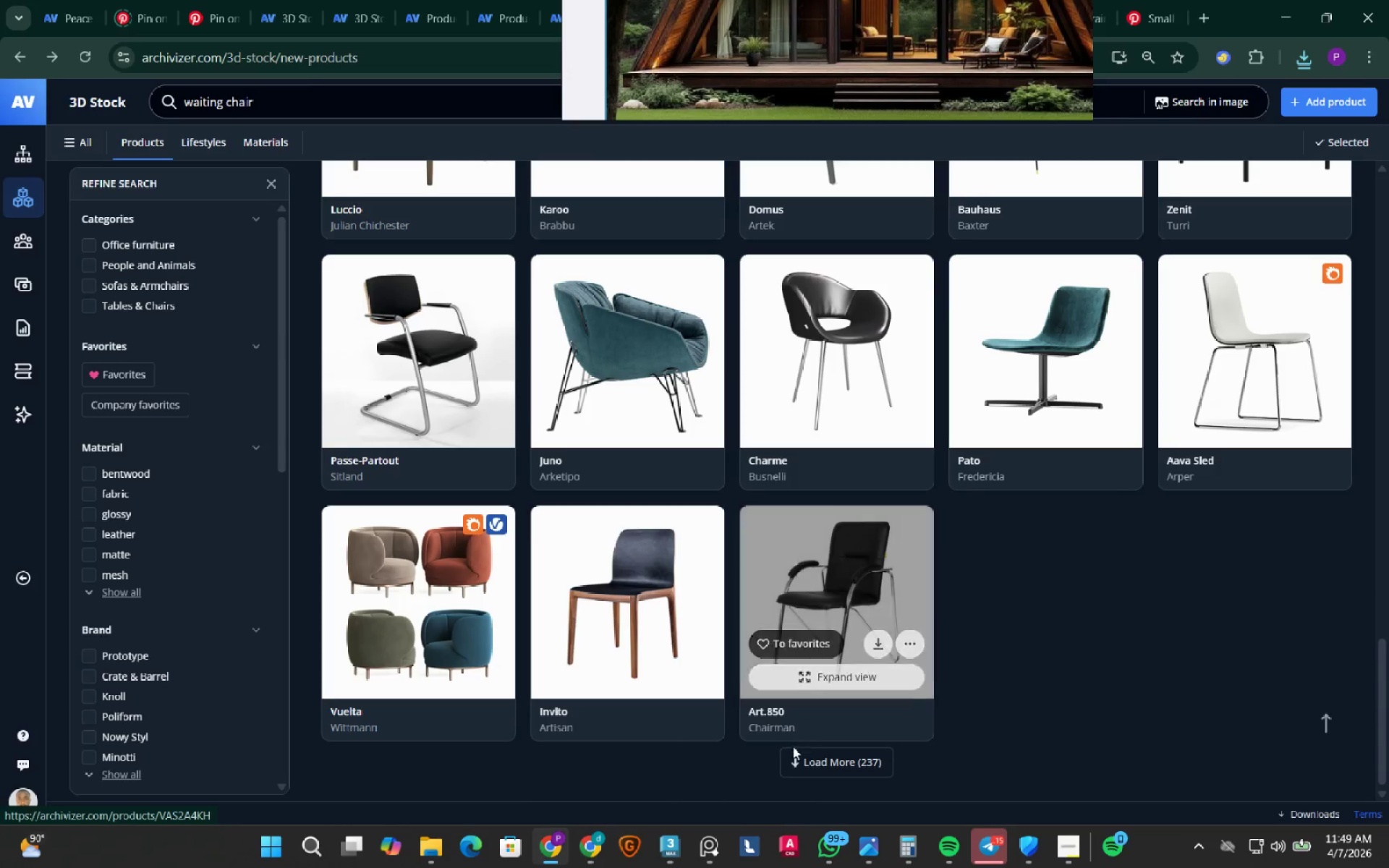 
left_click([797, 756])
 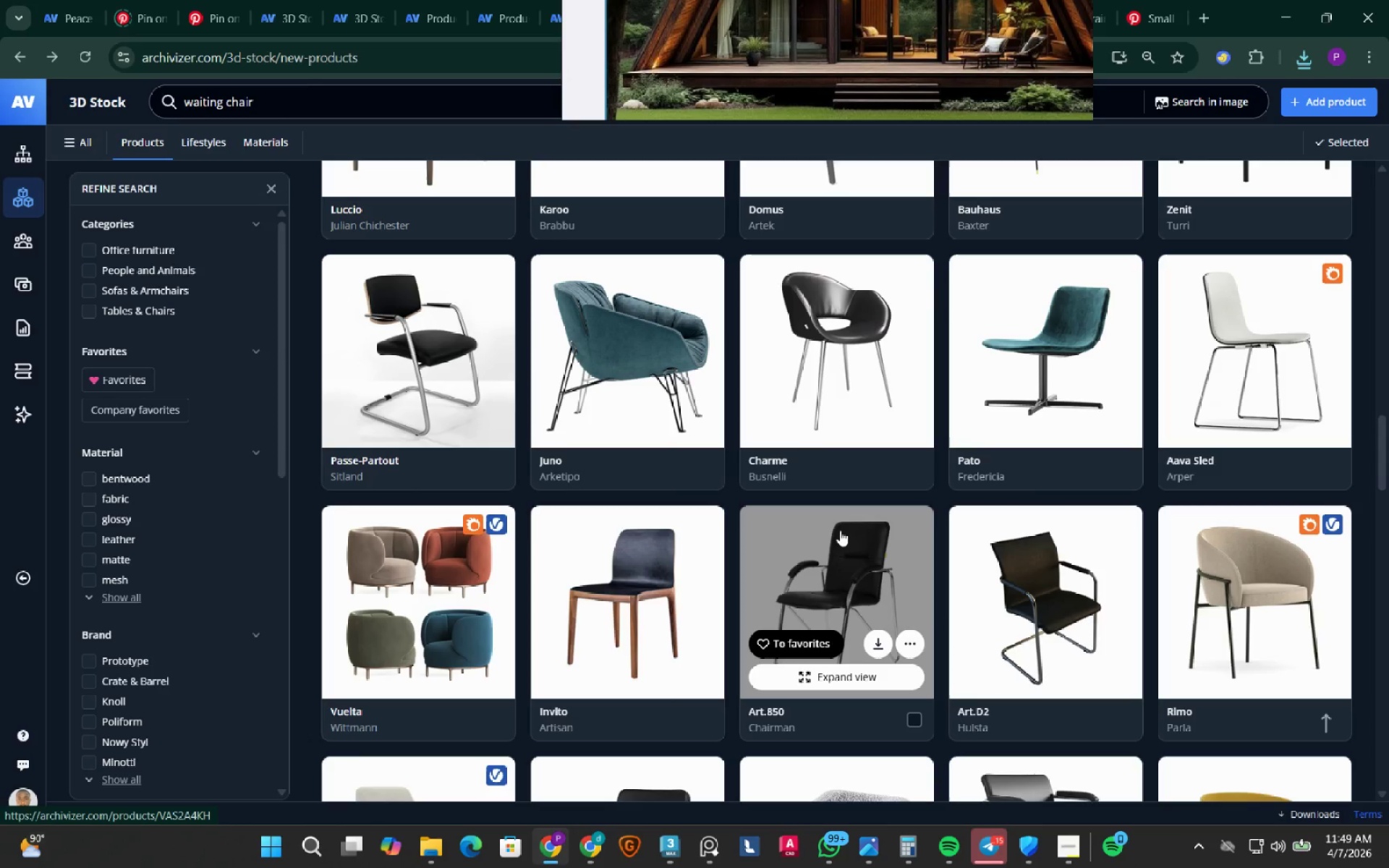 
scroll: coordinate [835, 529], scroll_direction: down, amount: 6.0
 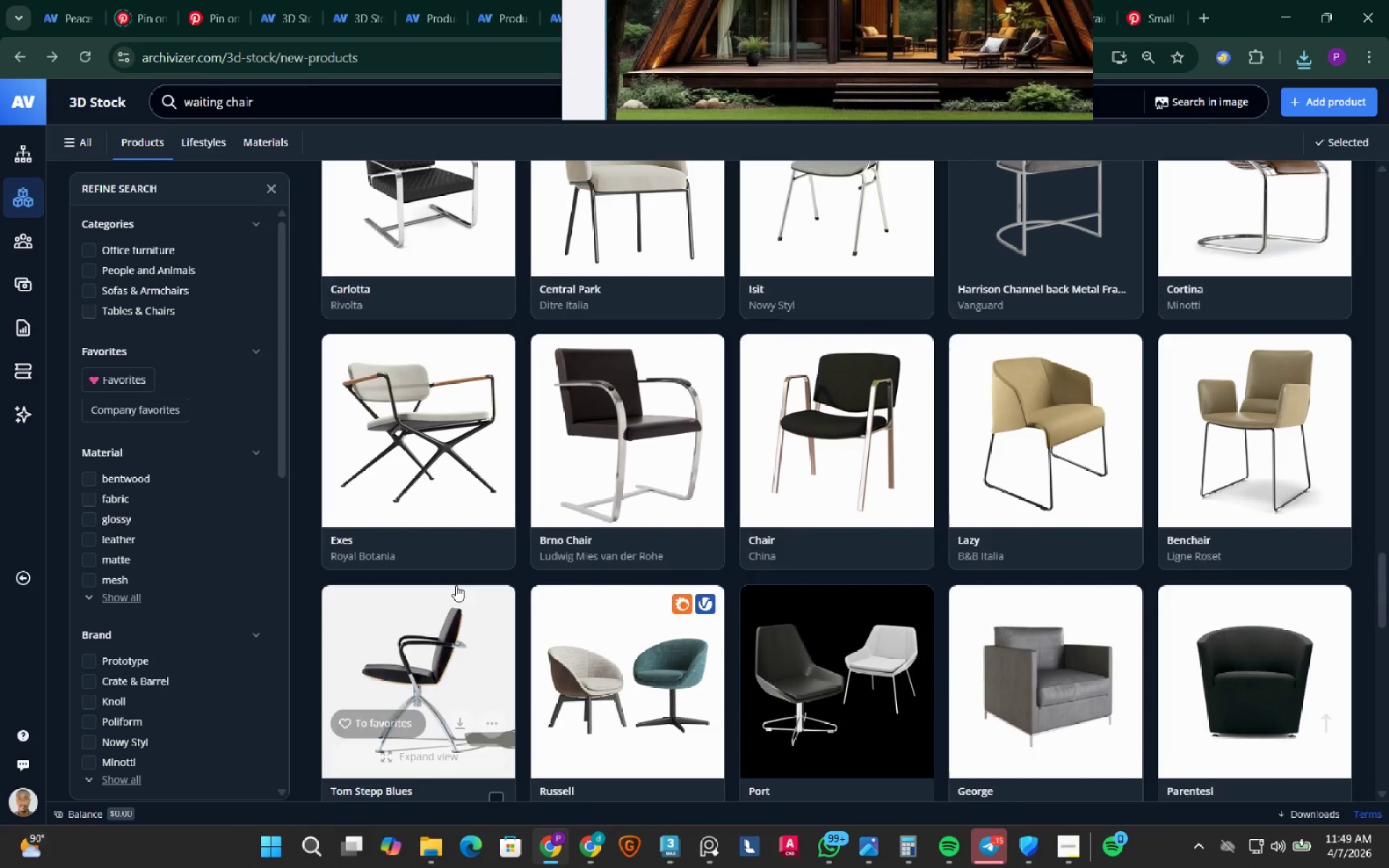 
scroll: coordinate [456, 585], scroll_direction: up, amount: 6.0
 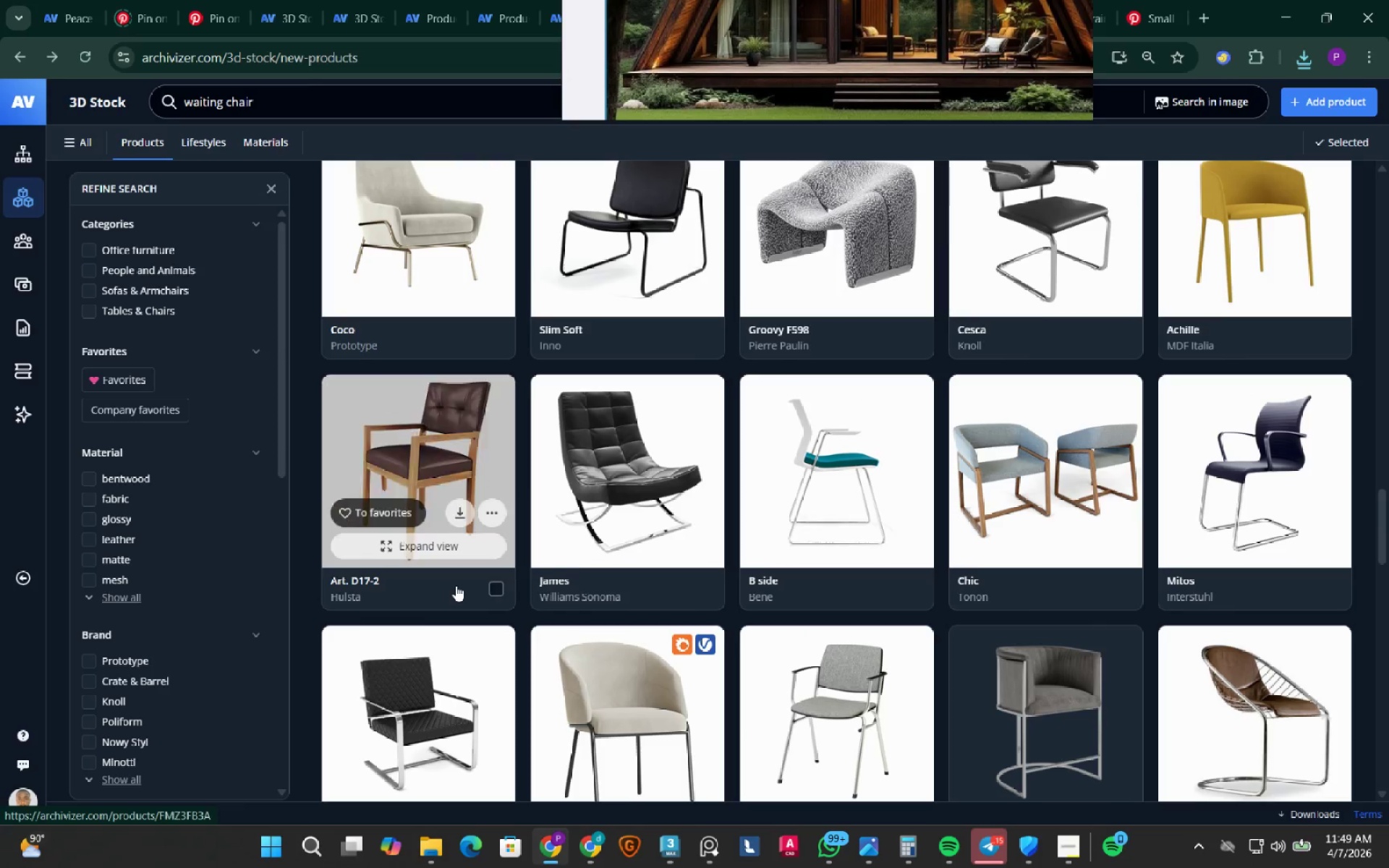 
scroll: coordinate [456, 585], scroll_direction: down, amount: 18.0
 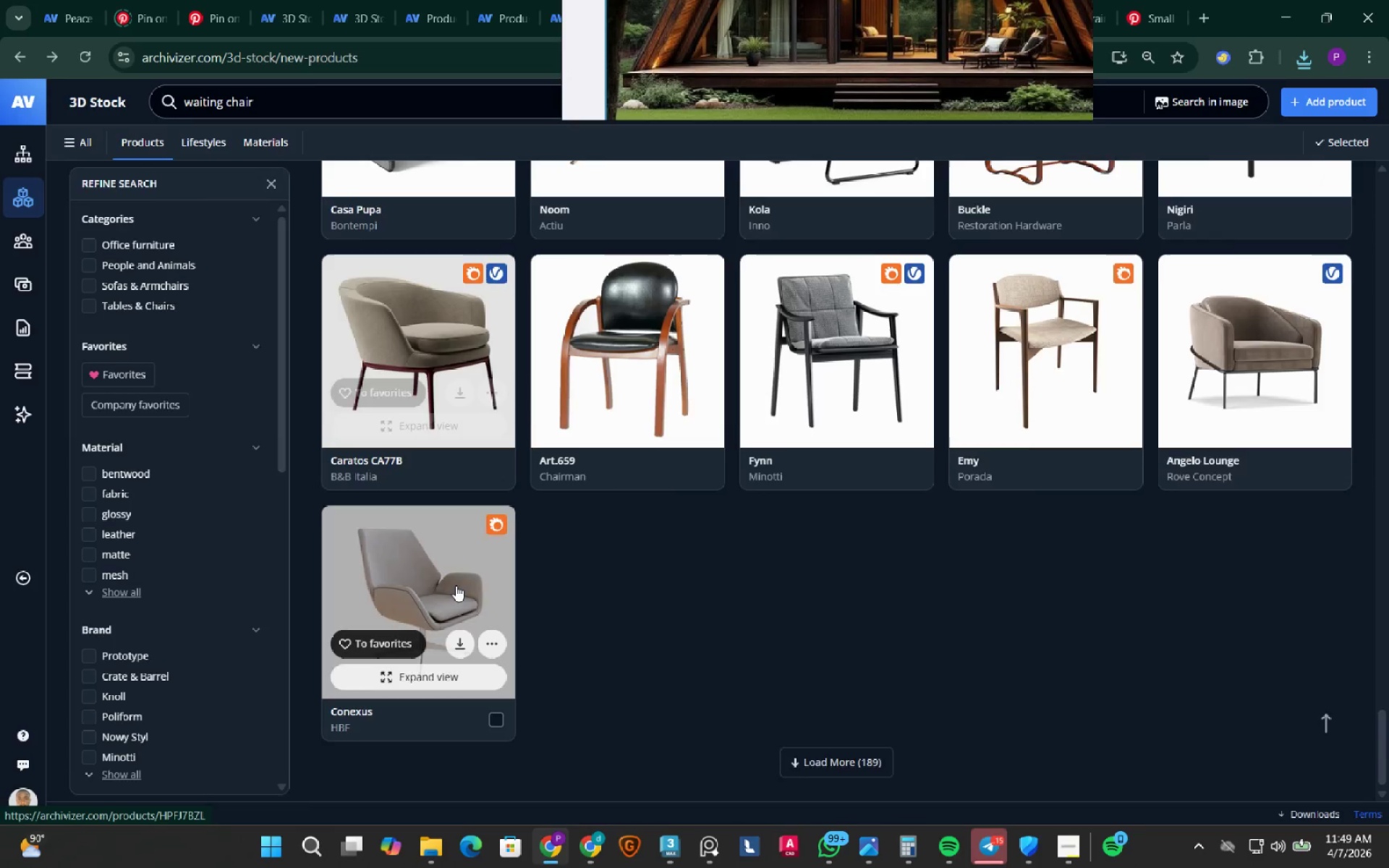 
scroll: coordinate [516, 326], scroll_direction: up, amount: 23.0
 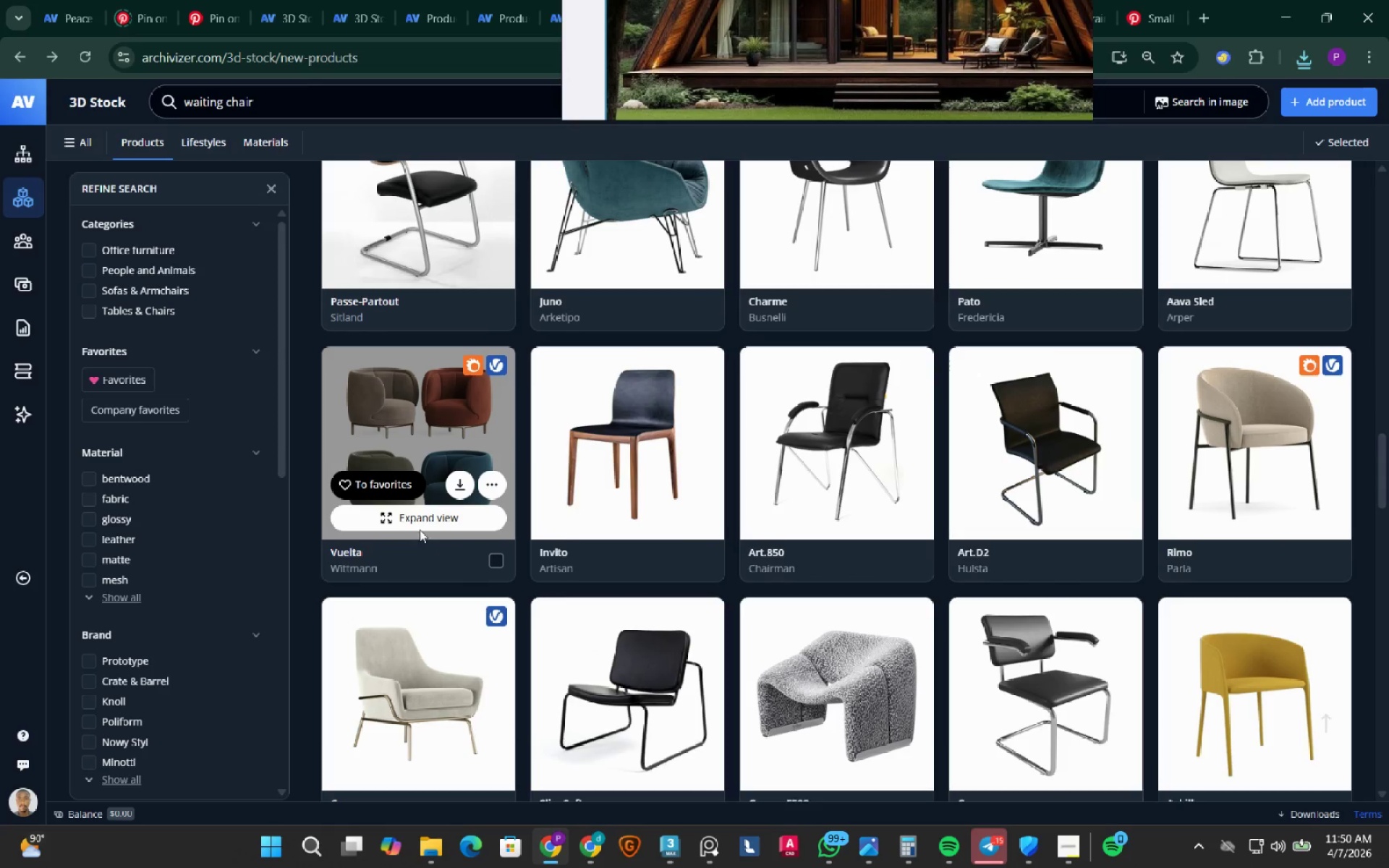 
left_click([356, 550])
 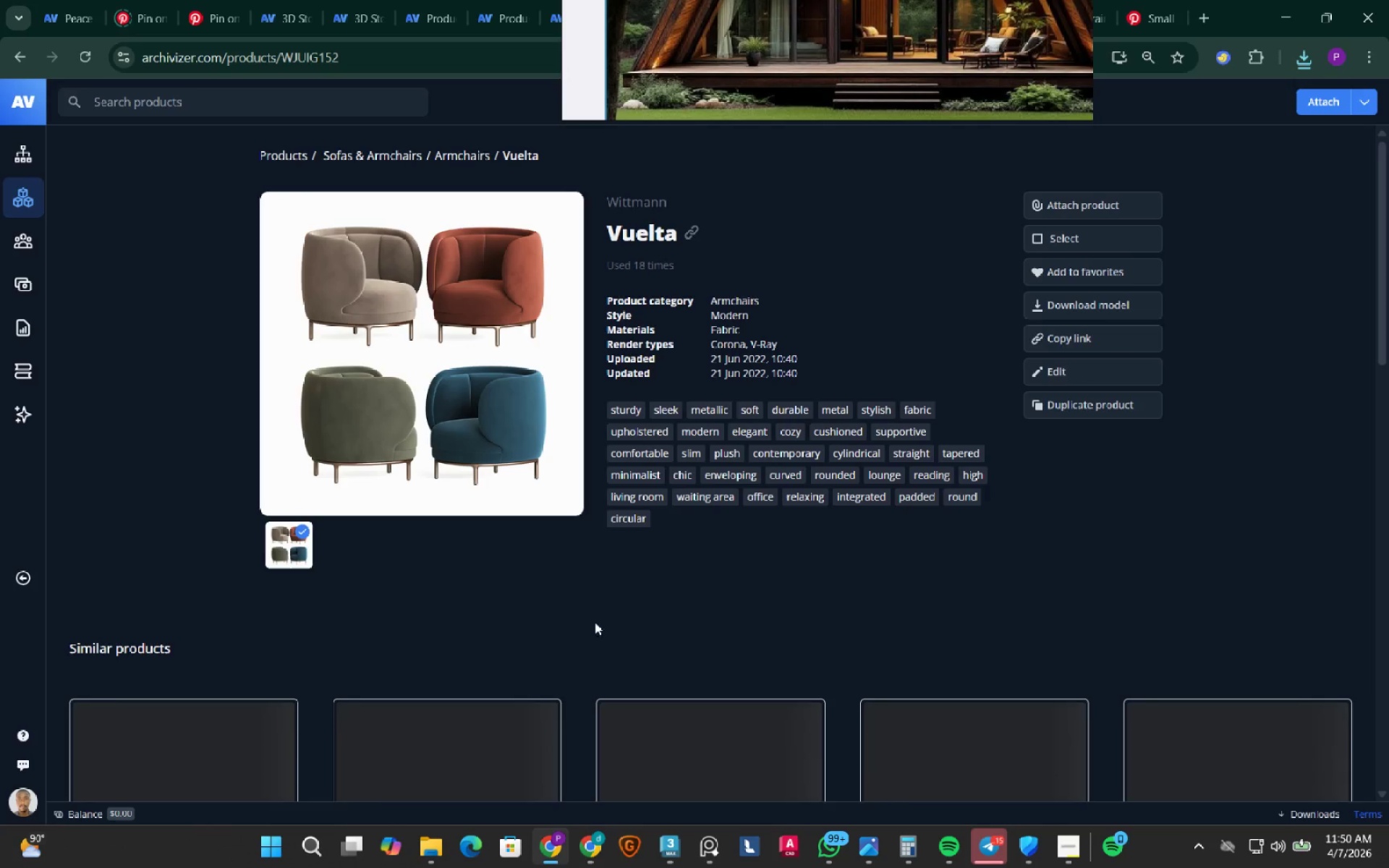 
scroll: coordinate [582, 622], scroll_direction: down, amount: 4.0
 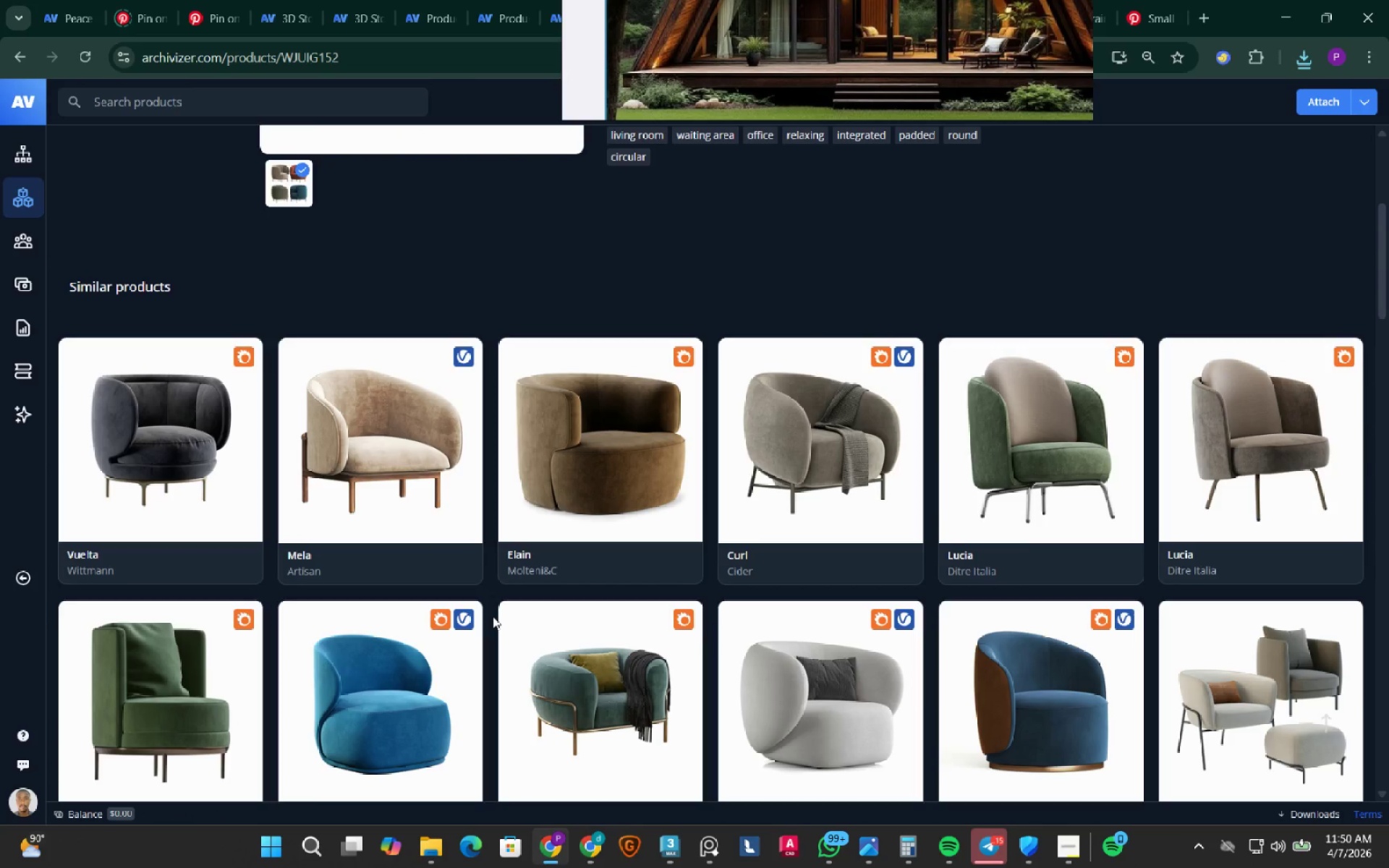 
mouse_move([493, 605])
 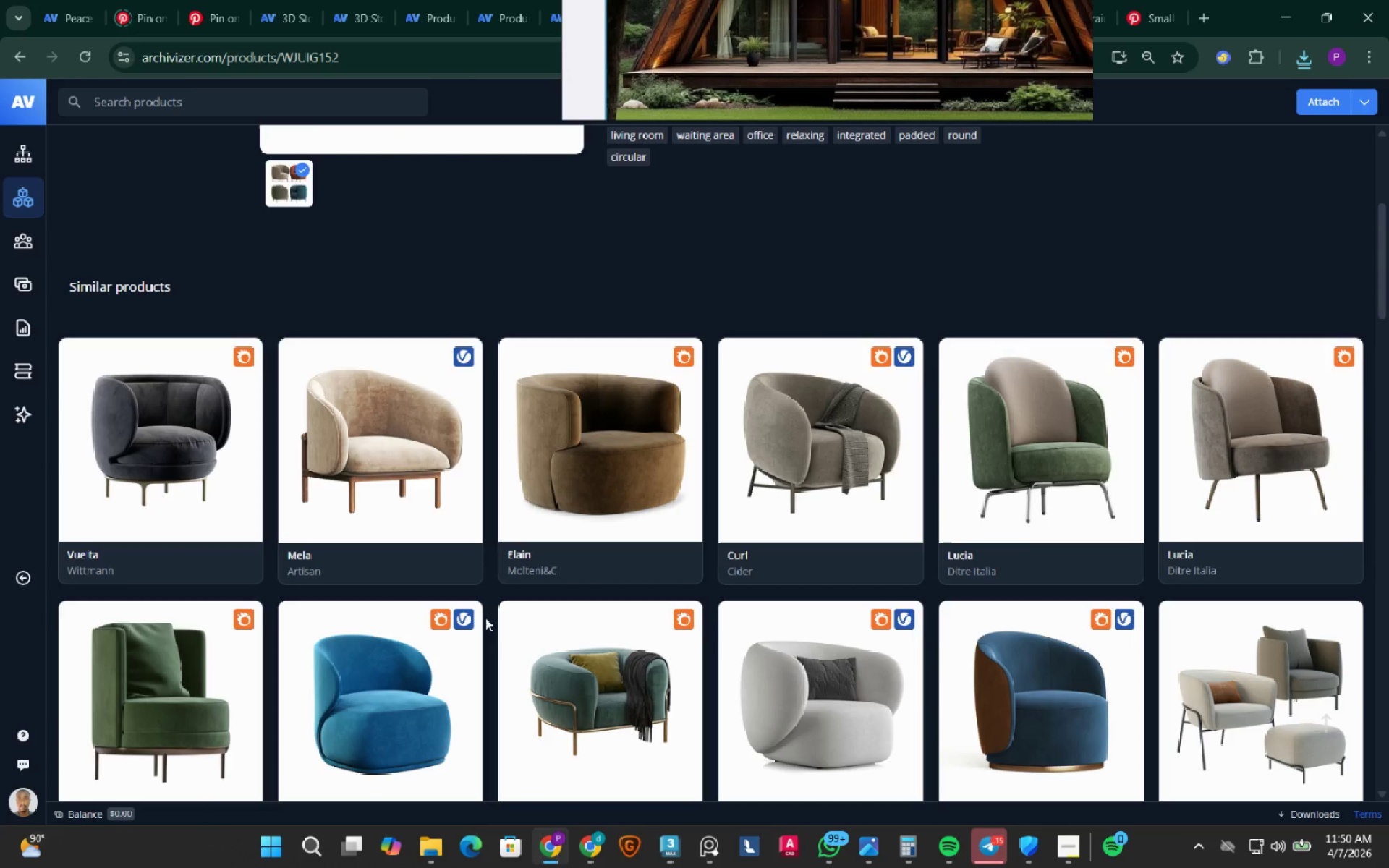 
scroll: coordinate [485, 618], scroll_direction: down, amount: 7.0
 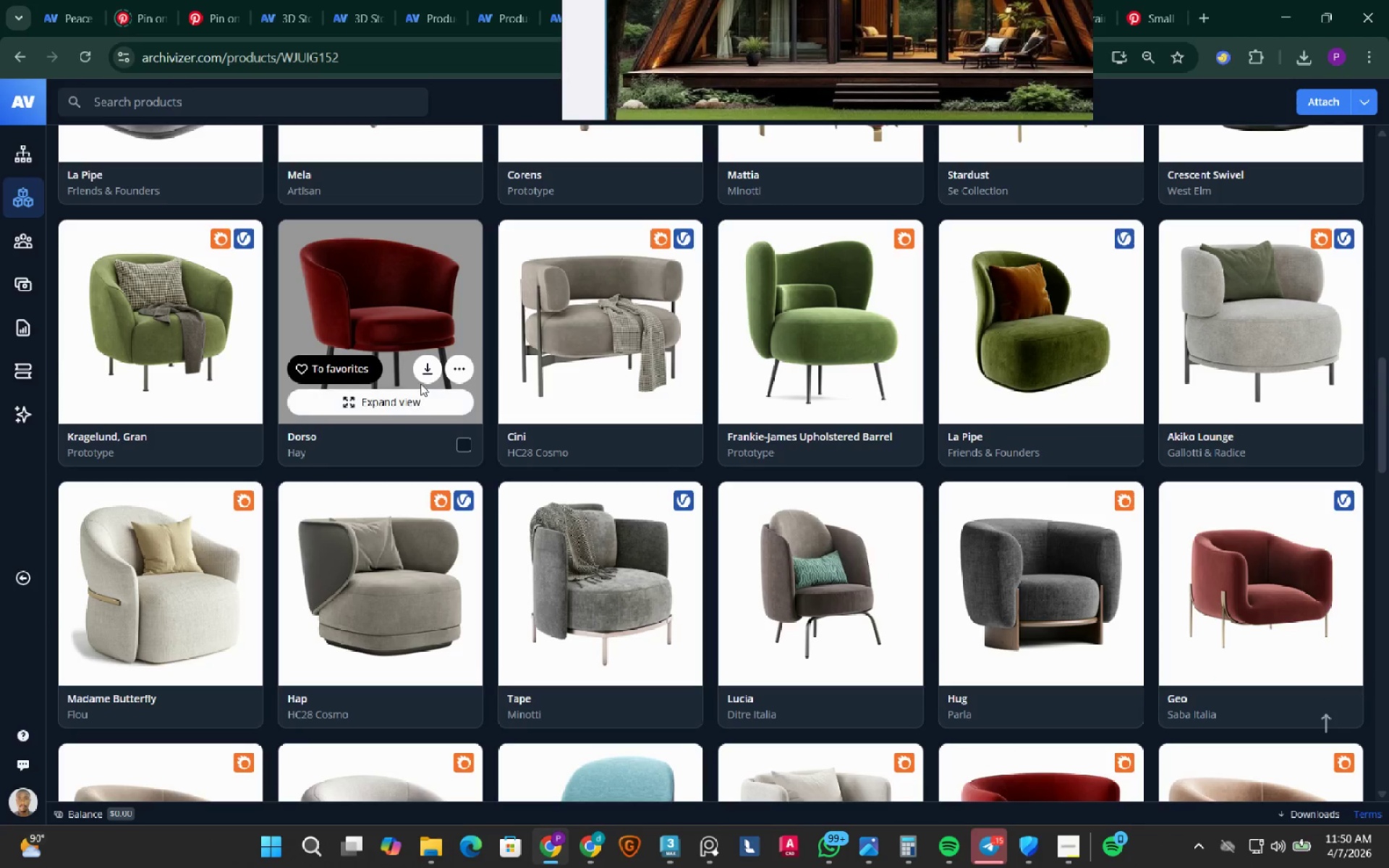 
left_click([432, 370])
 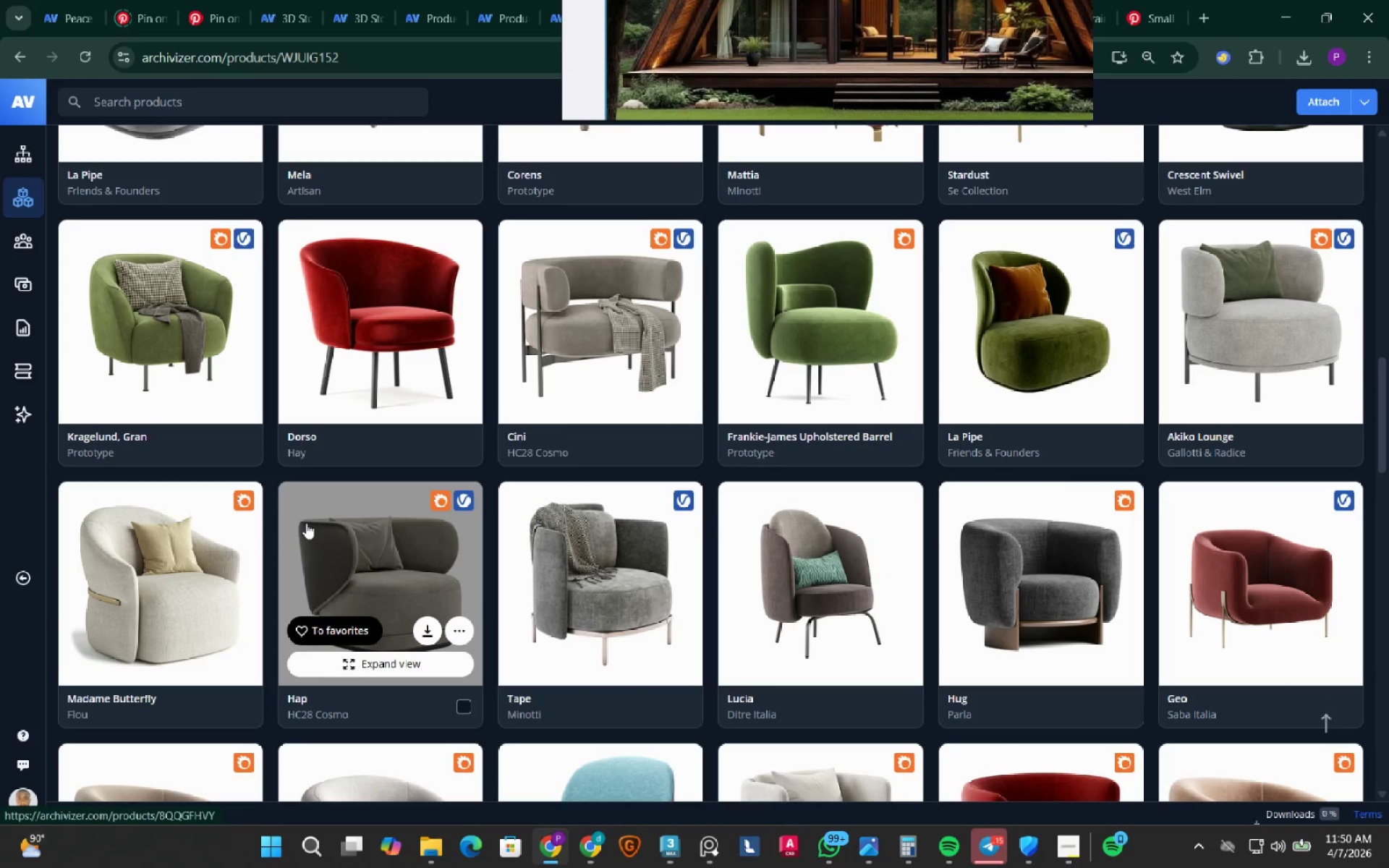 
scroll: coordinate [306, 523], scroll_direction: up, amount: 3.0
 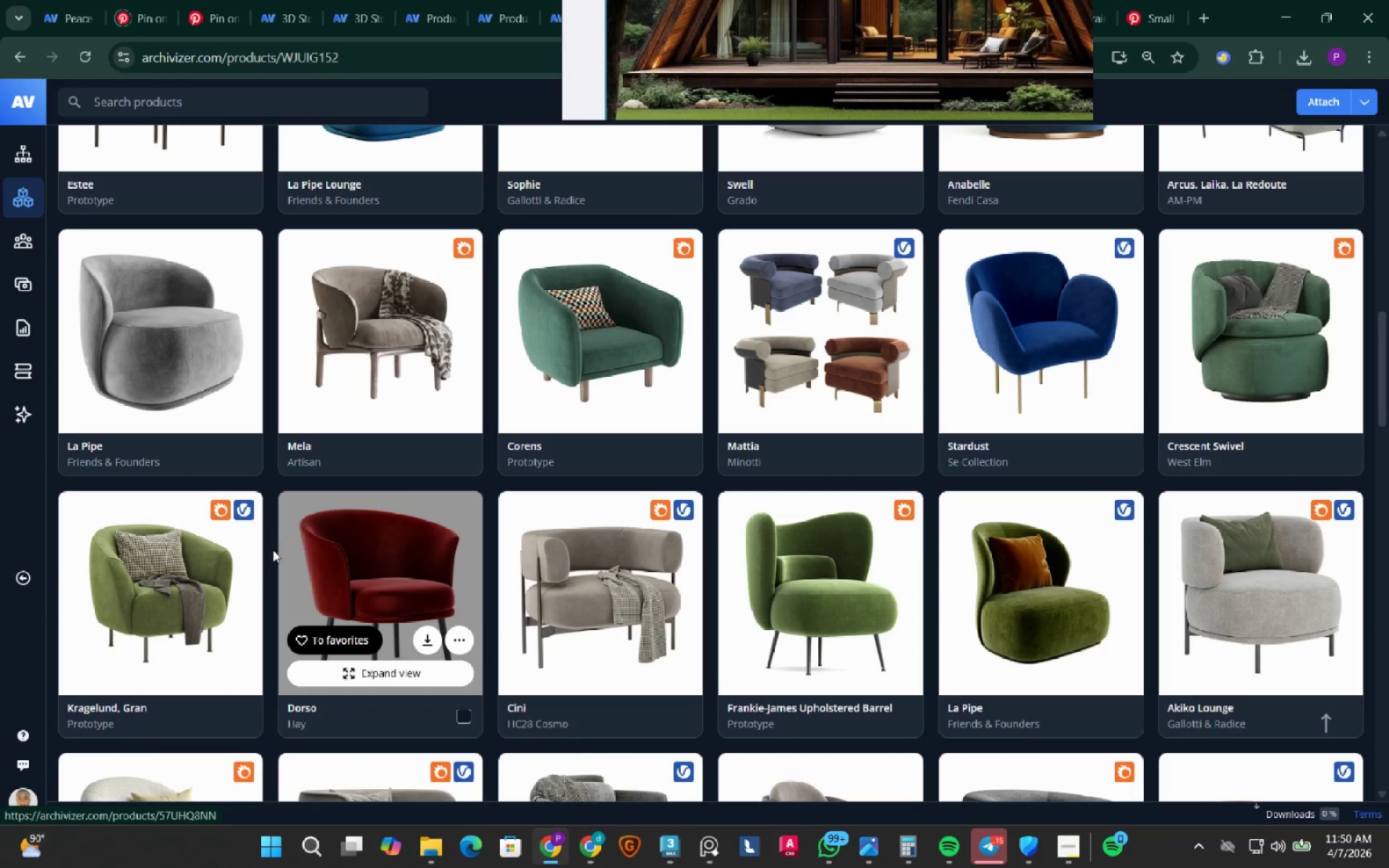 
left_click([212, 638])
 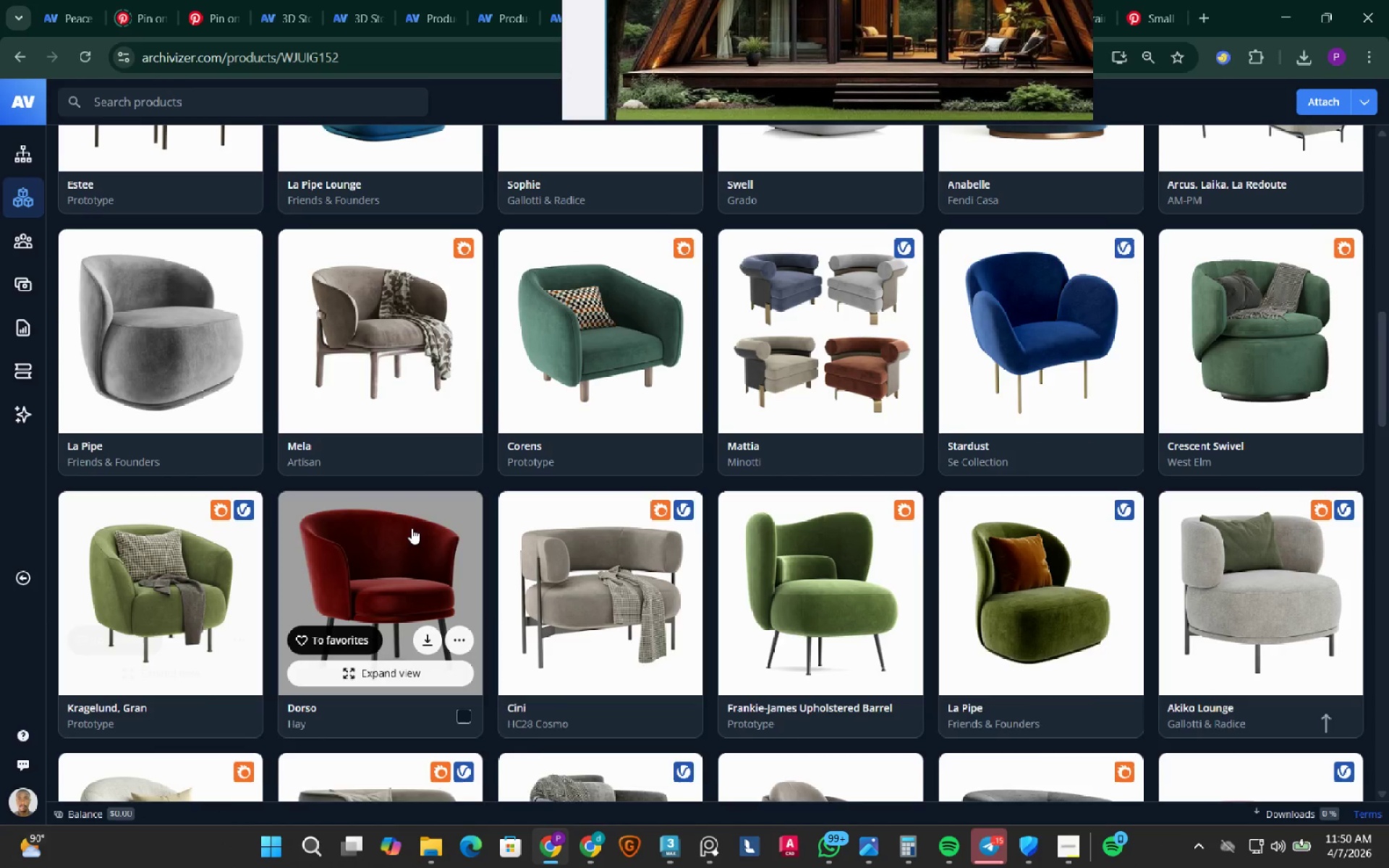 
scroll: coordinate [385, 541], scroll_direction: up, amount: 15.0
 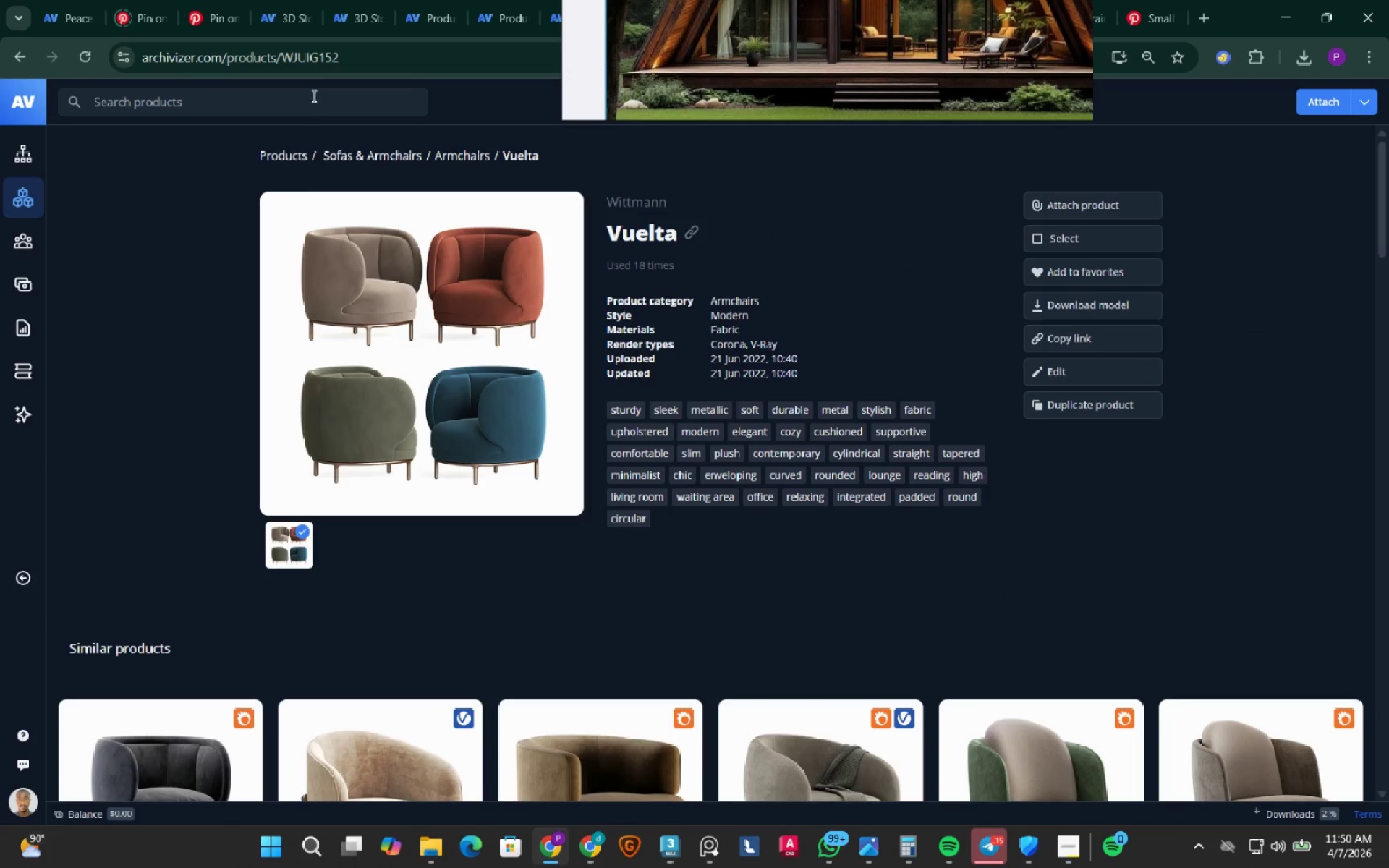 
left_click([313, 95])
 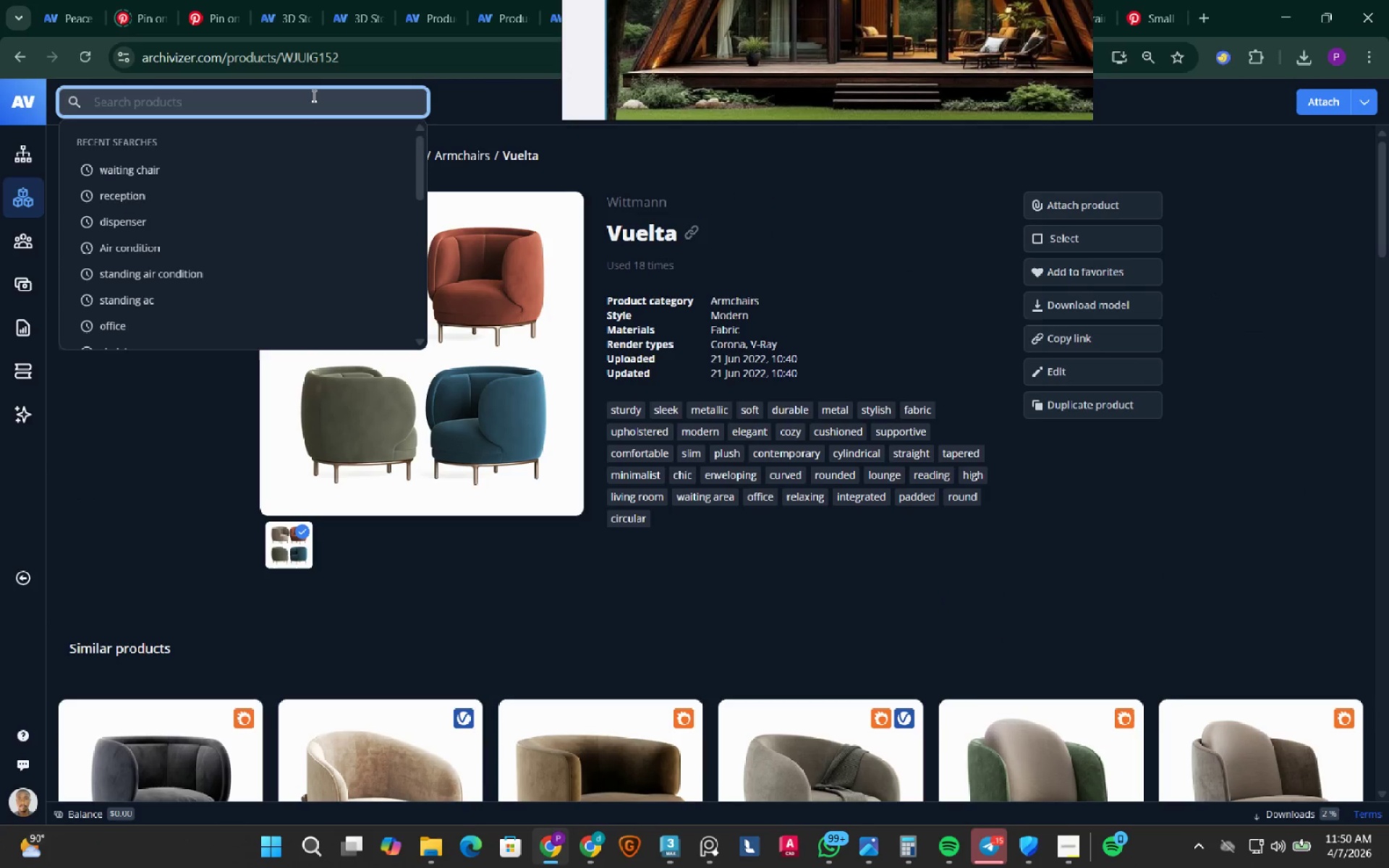 
wait(5.05)
 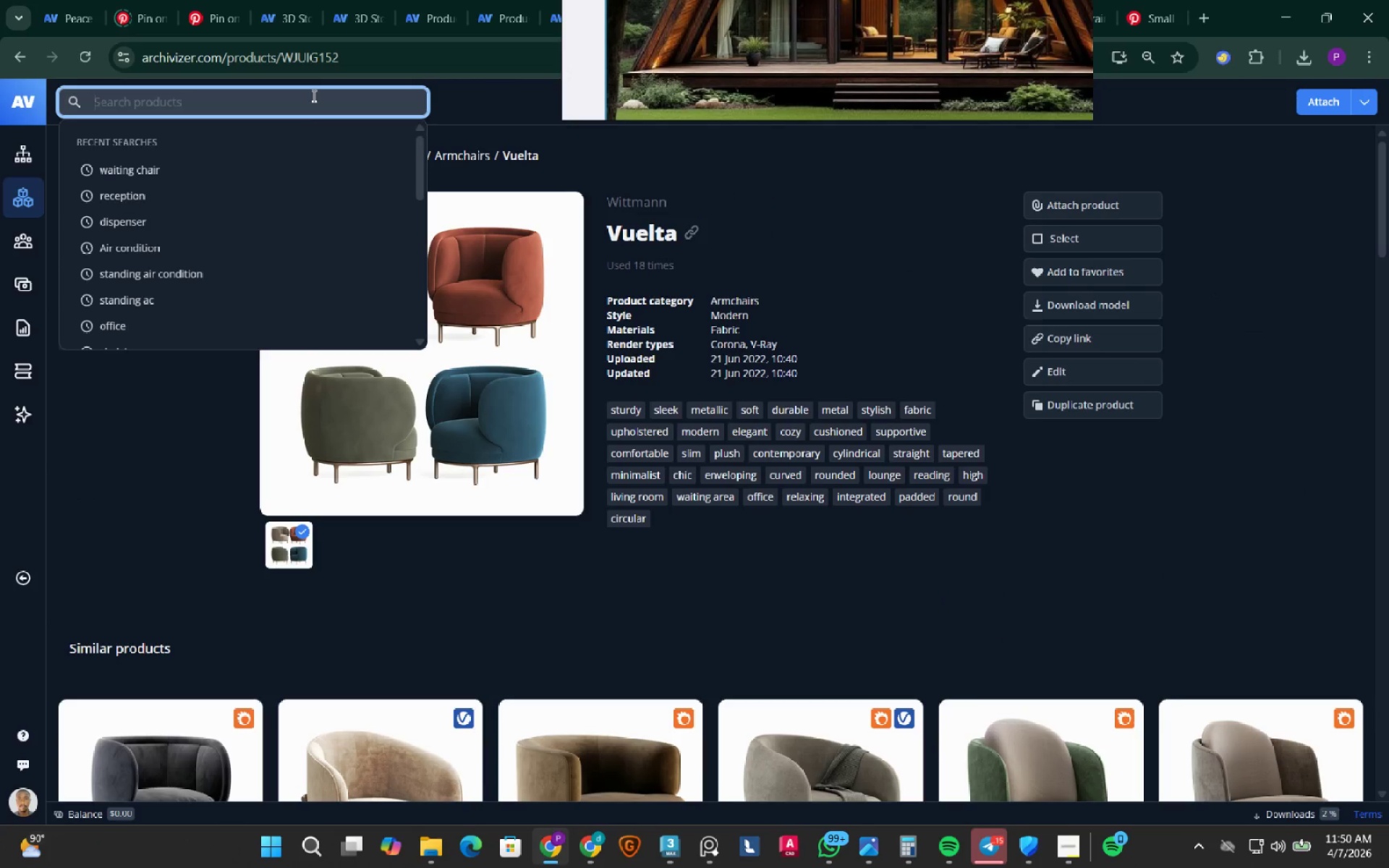 
type(pendant light)
 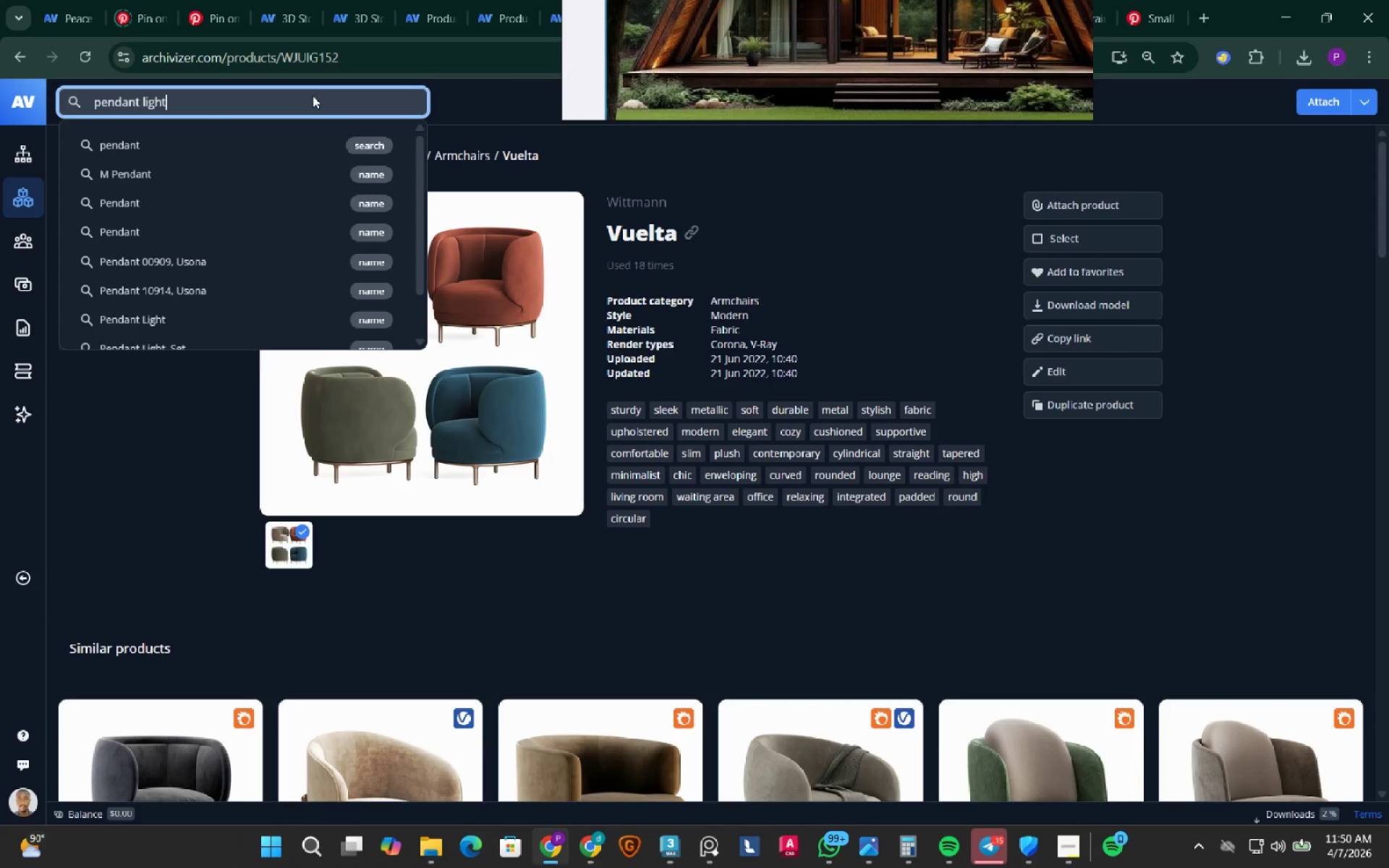 
key(Enter)
 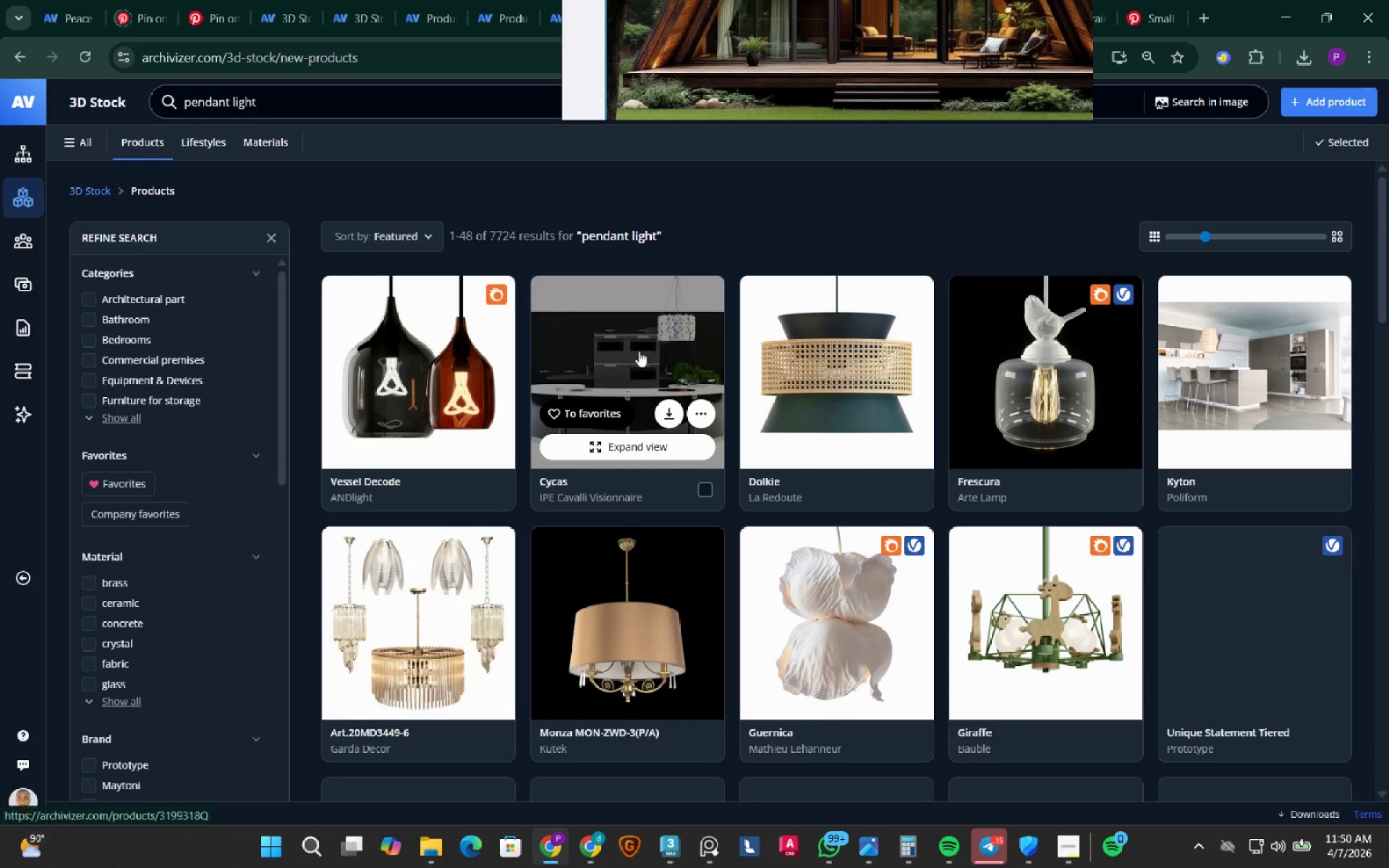 
scroll: coordinate [633, 384], scroll_direction: down, amount: 5.0
 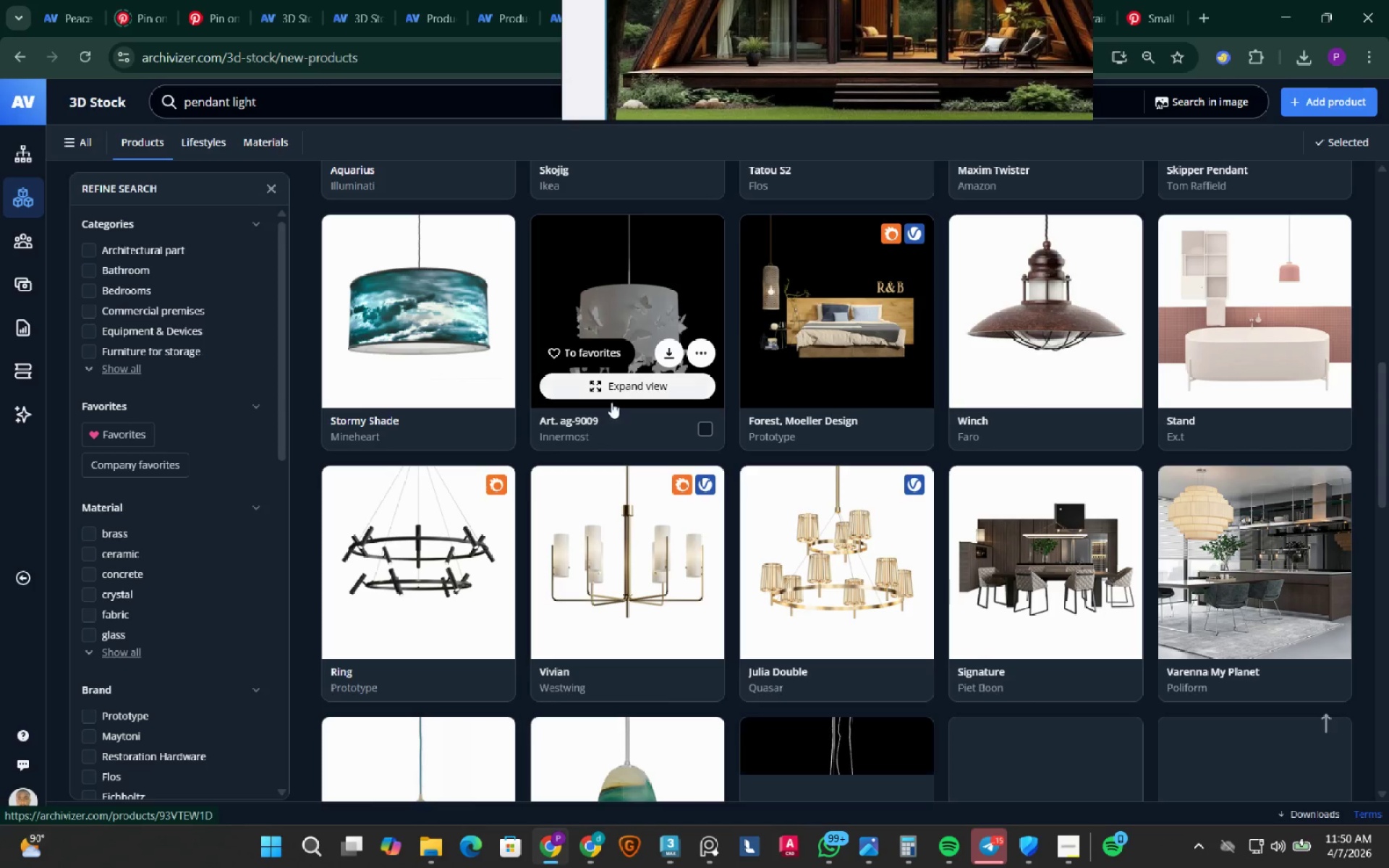 
scroll: coordinate [429, 459], scroll_direction: up, amount: 12.0
 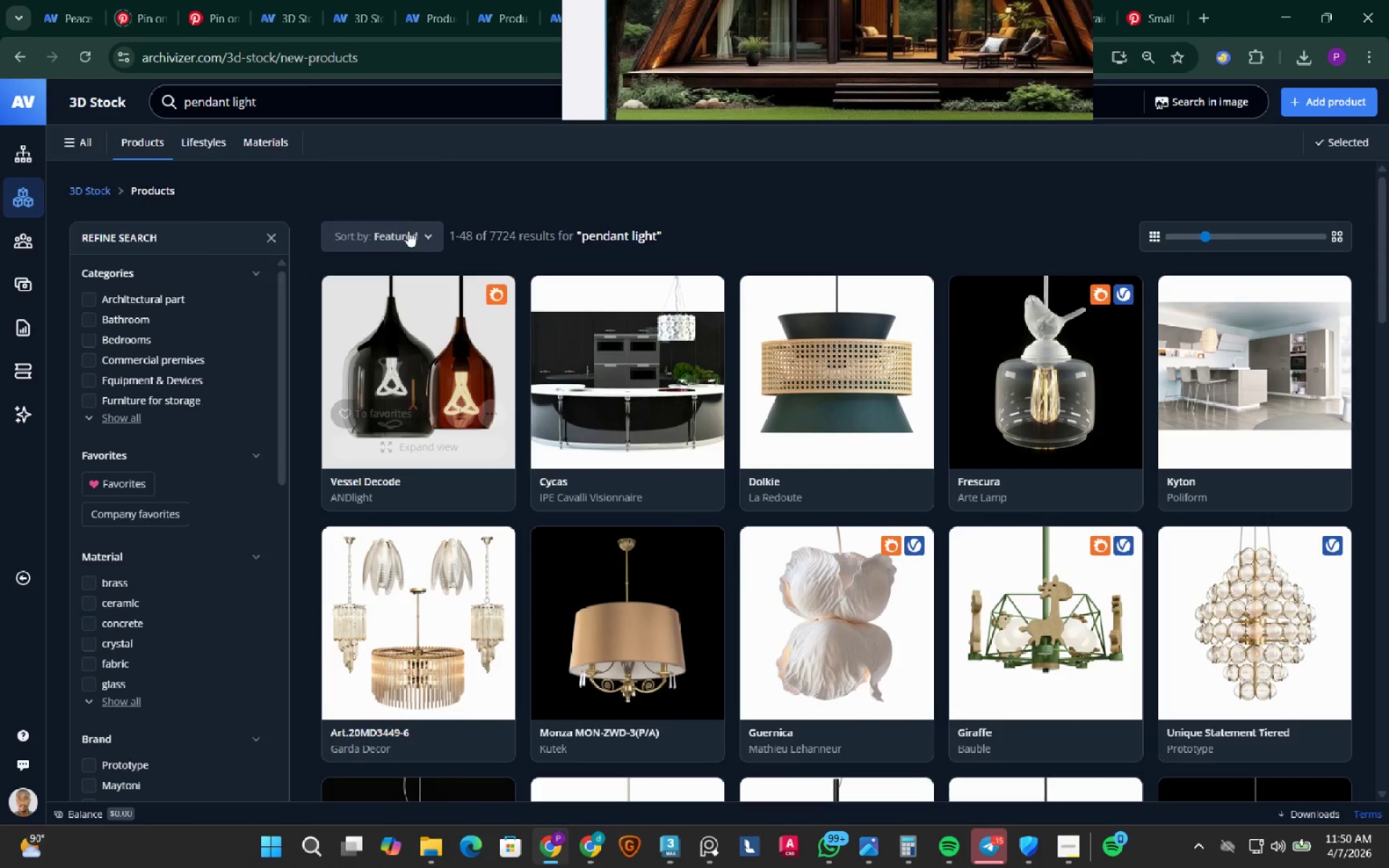 
left_click([407, 224])
 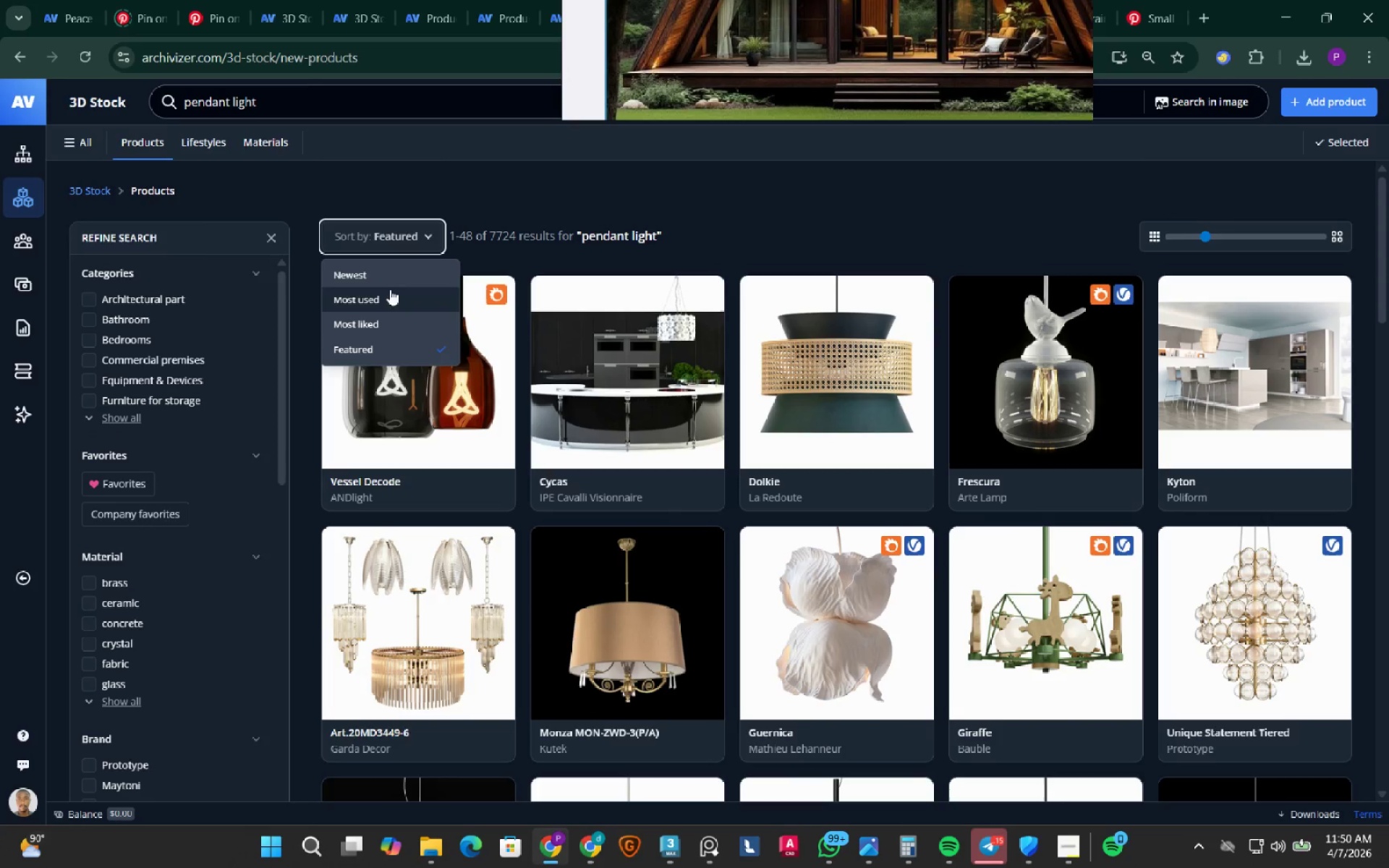 
left_click([386, 294])
 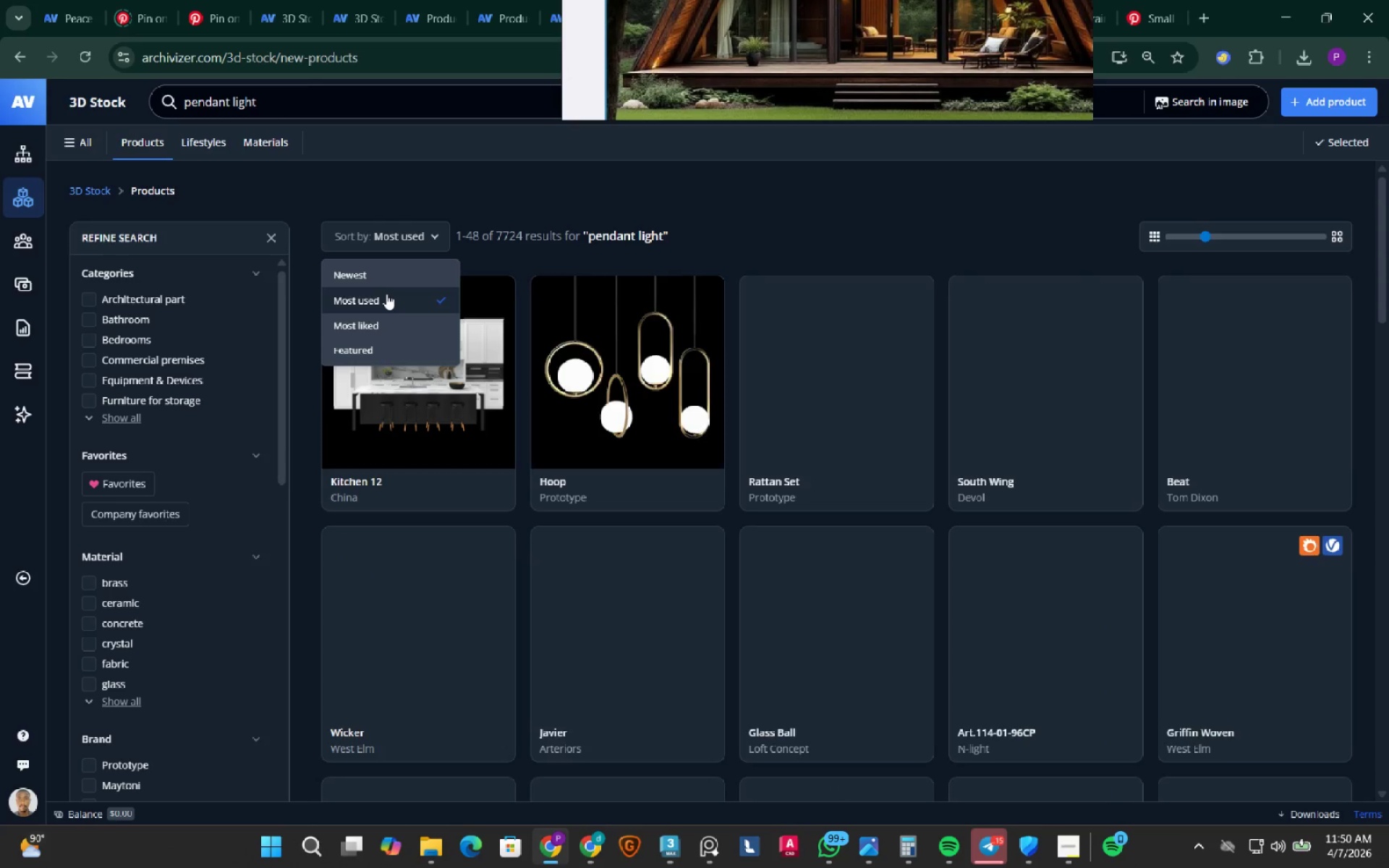 
wait(7.25)
 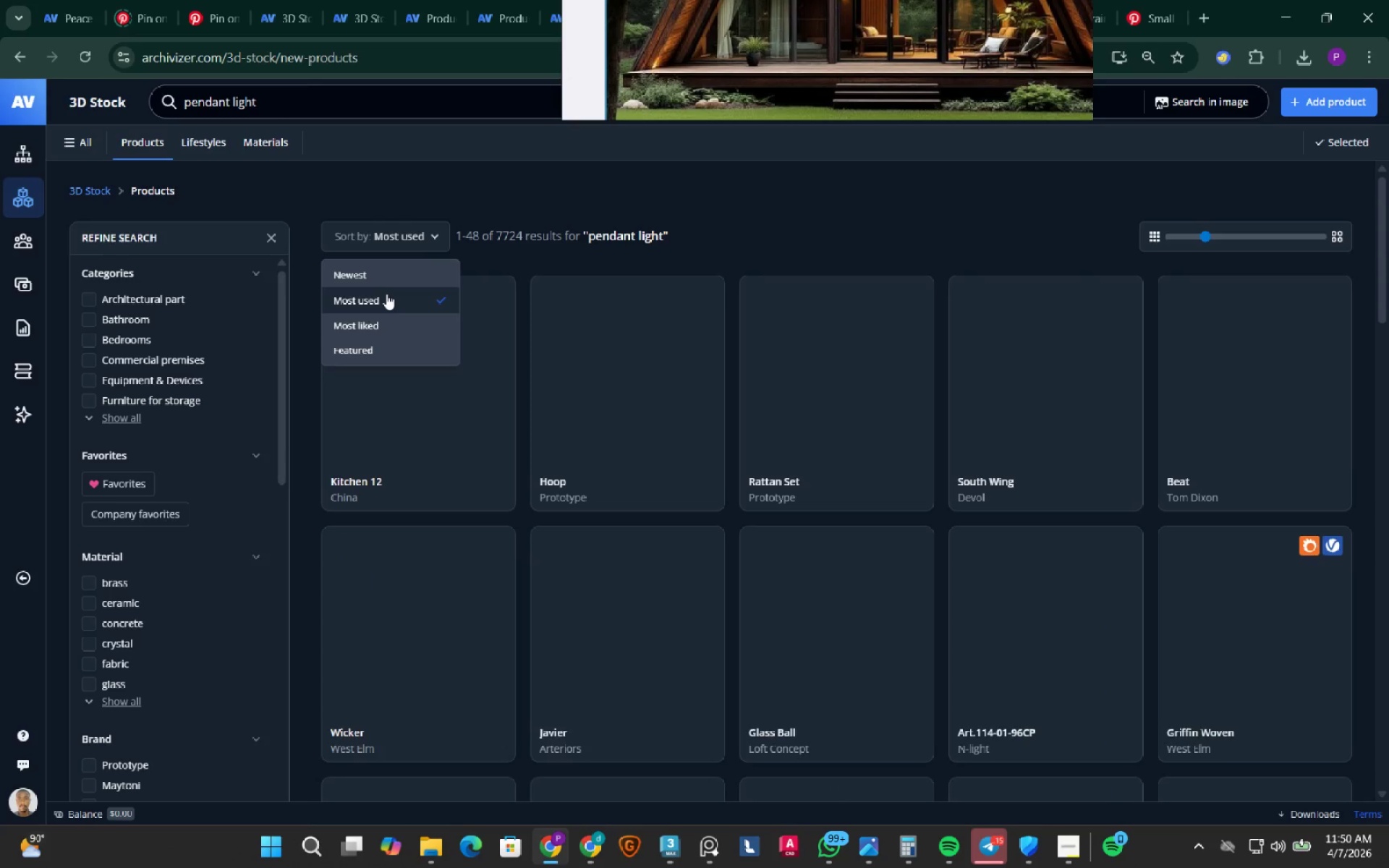 
left_click([793, 221])
 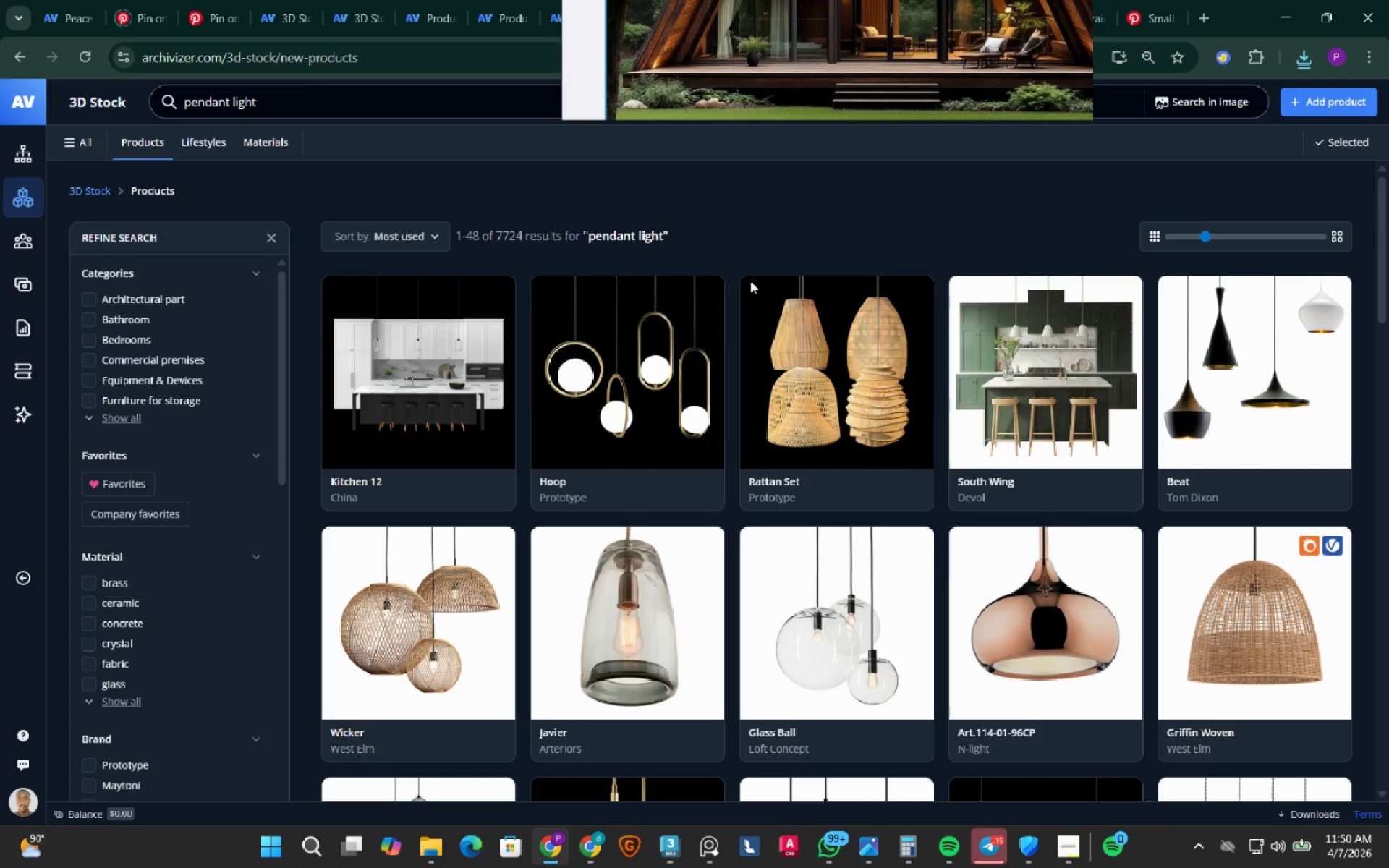 
scroll: coordinate [721, 324], scroll_direction: down, amount: 15.0
 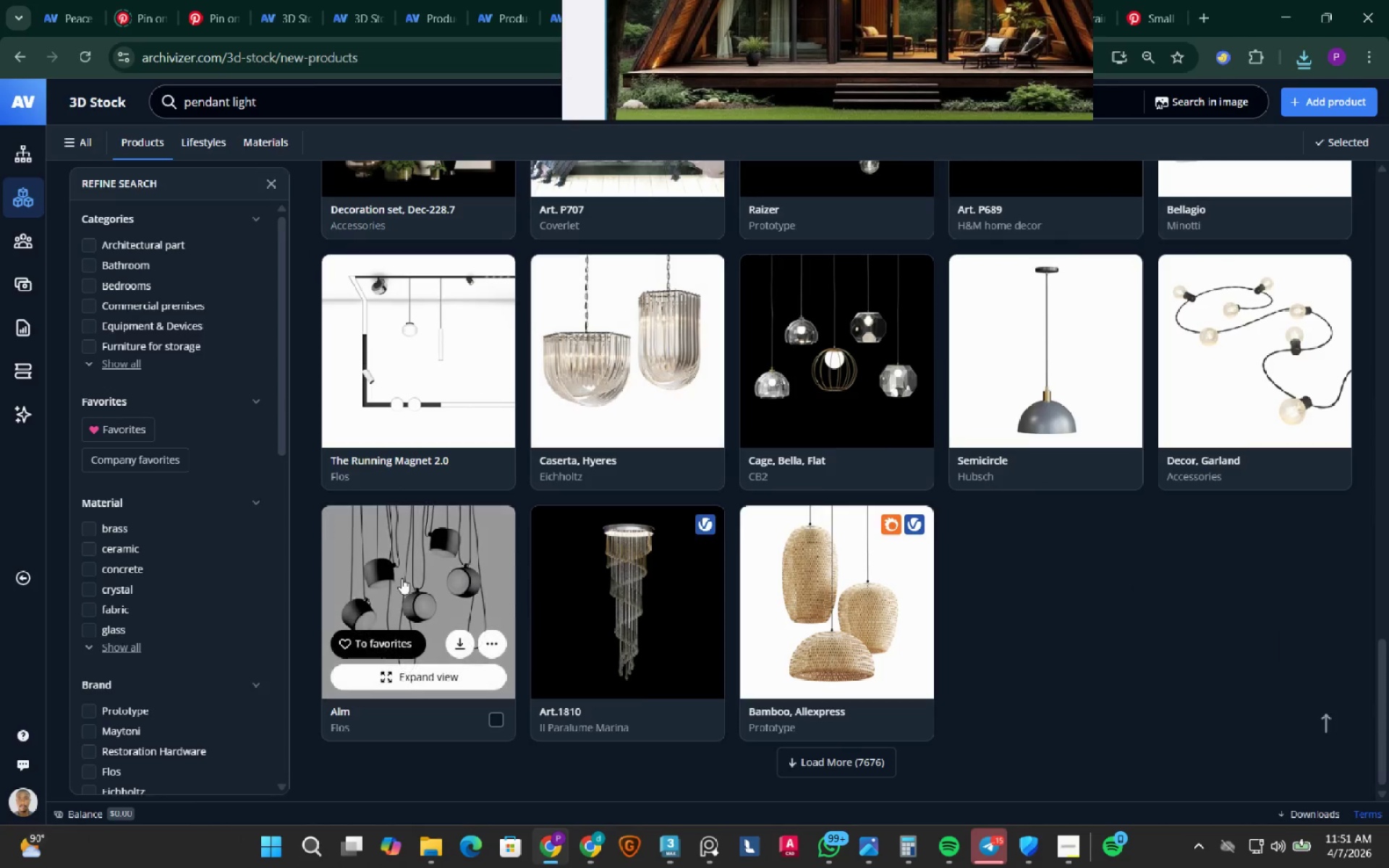 
scroll: coordinate [402, 578], scroll_direction: up, amount: 16.0
 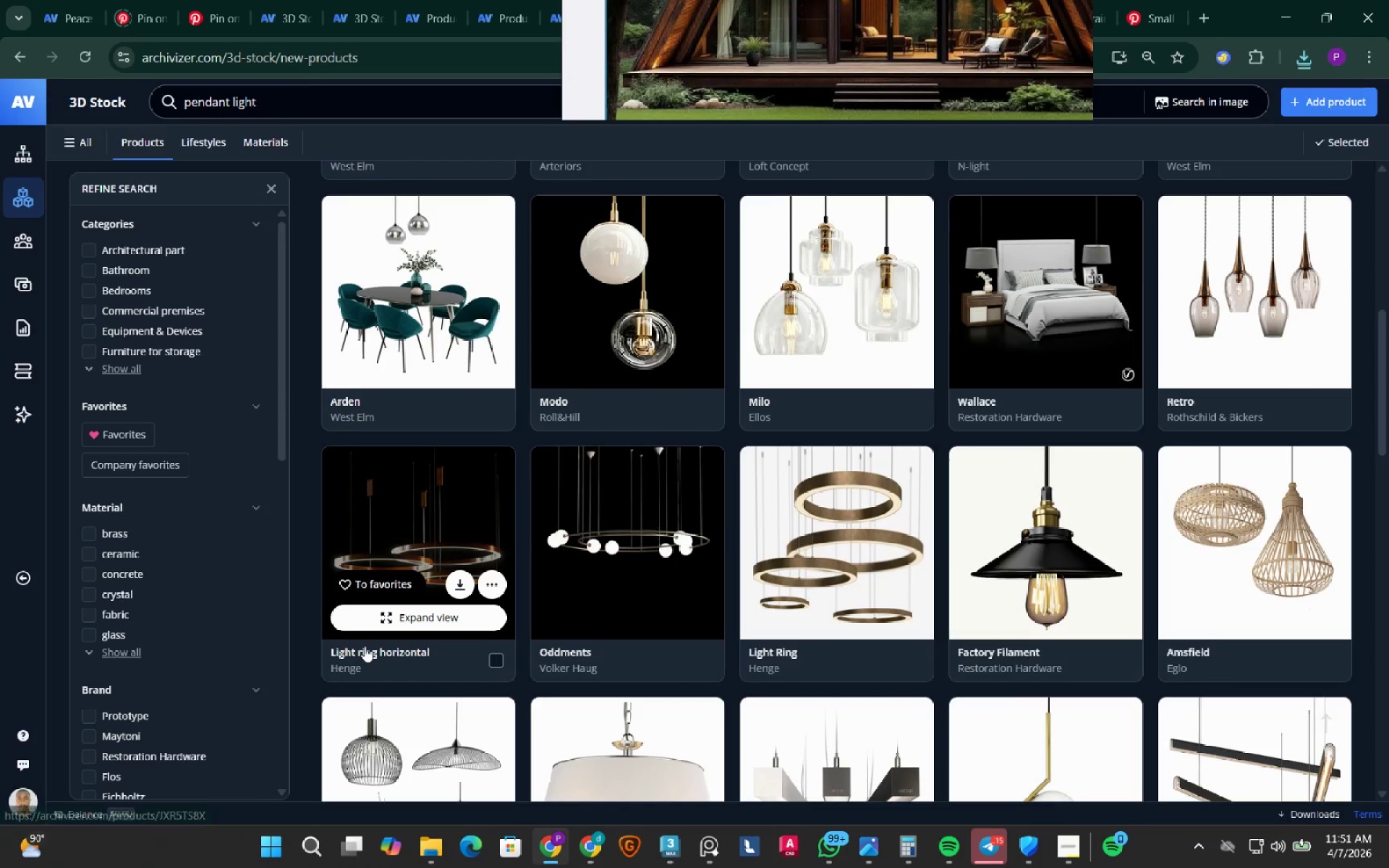 
left_click([365, 650])
 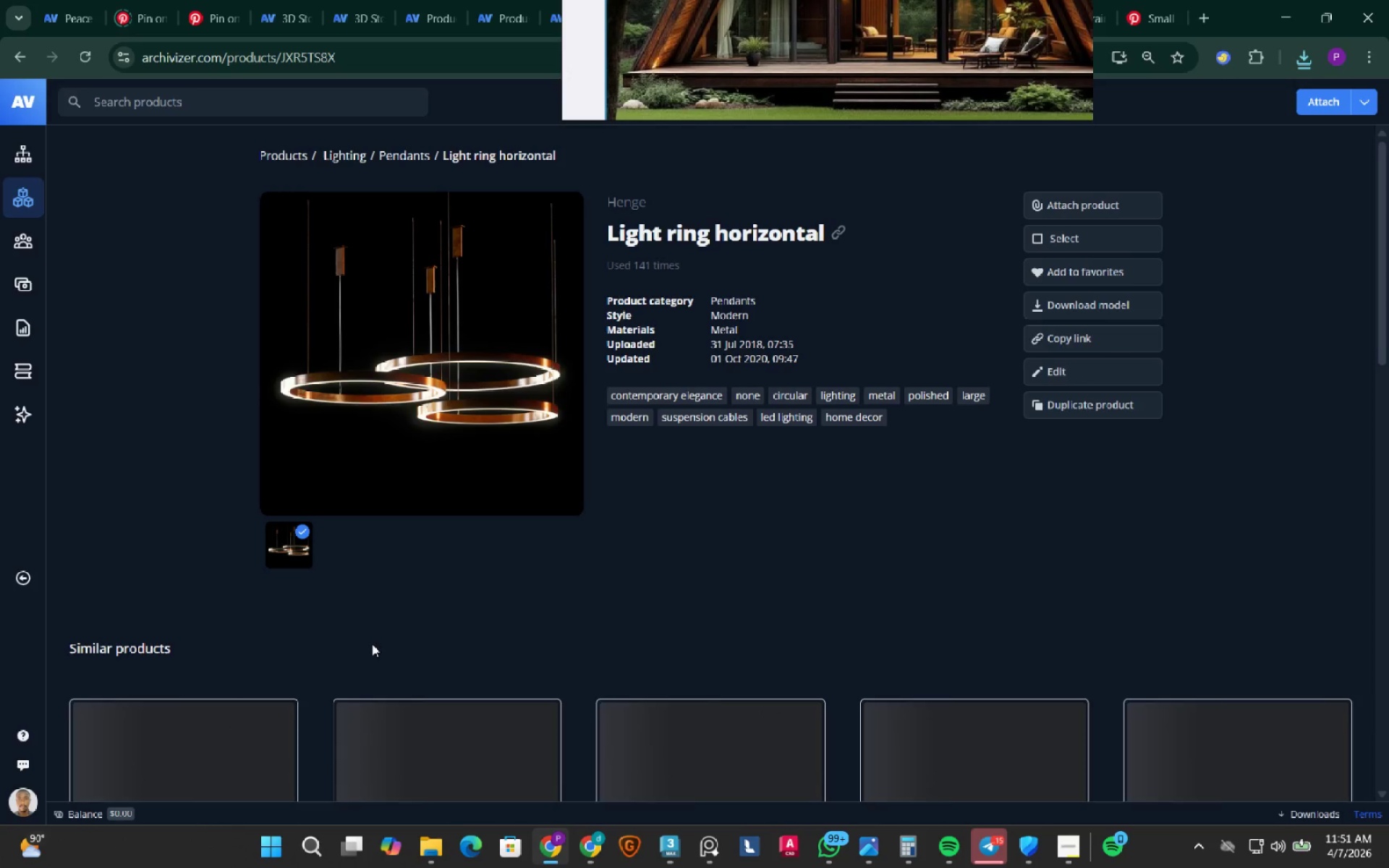 
wait(5.26)
 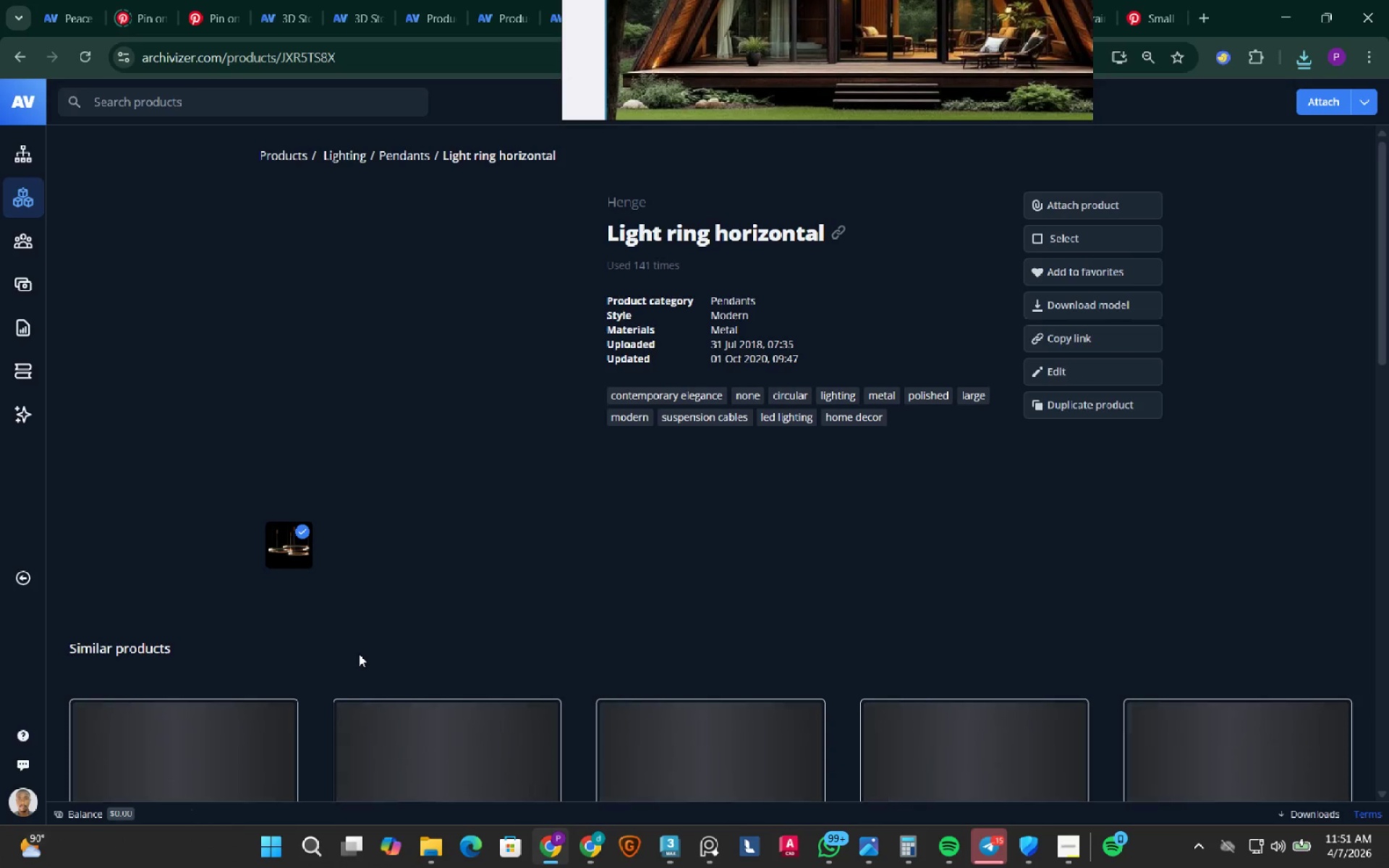 
scroll: coordinate [353, 650], scroll_direction: down, amount: 7.0
 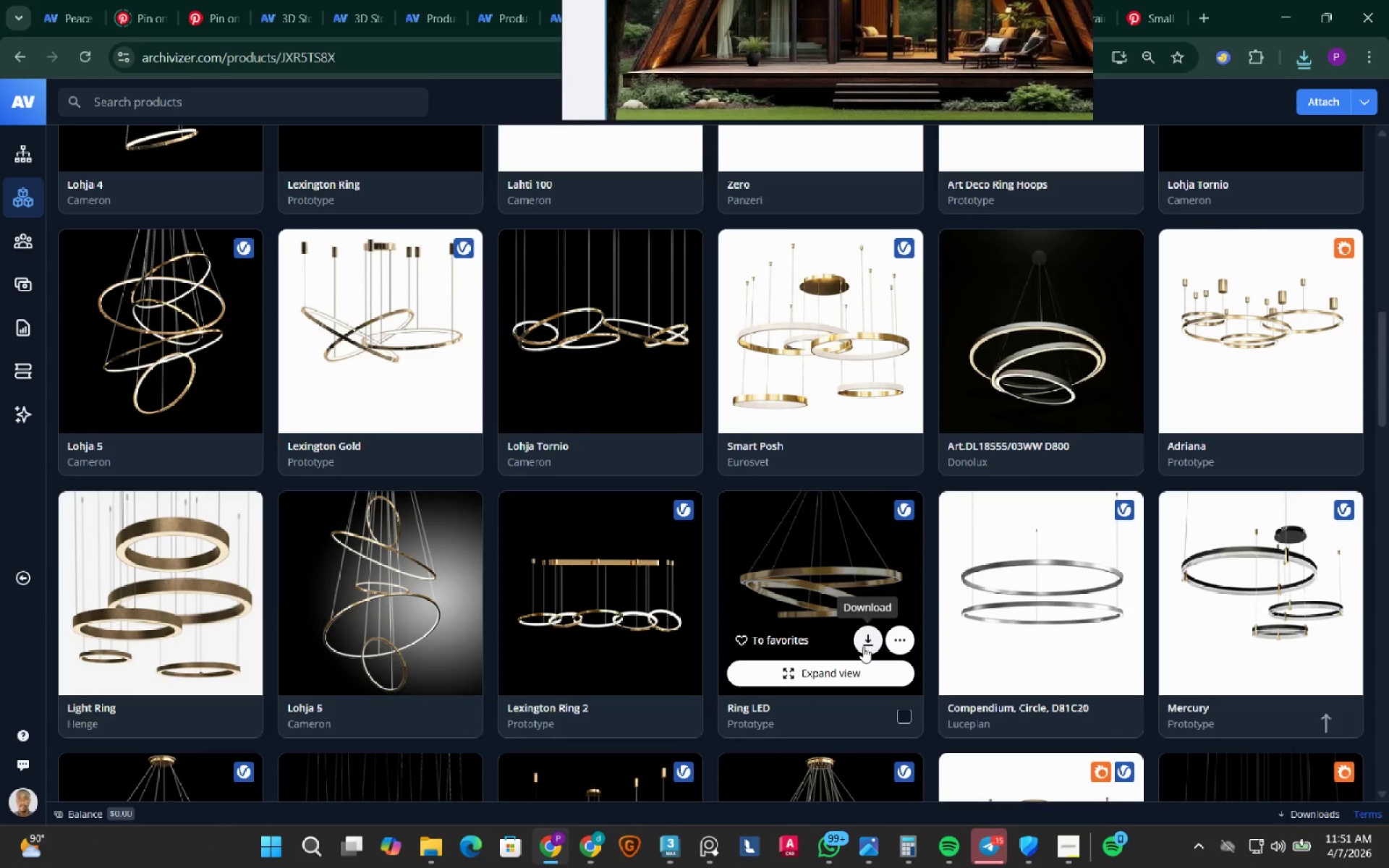 
left_click([863, 647])
 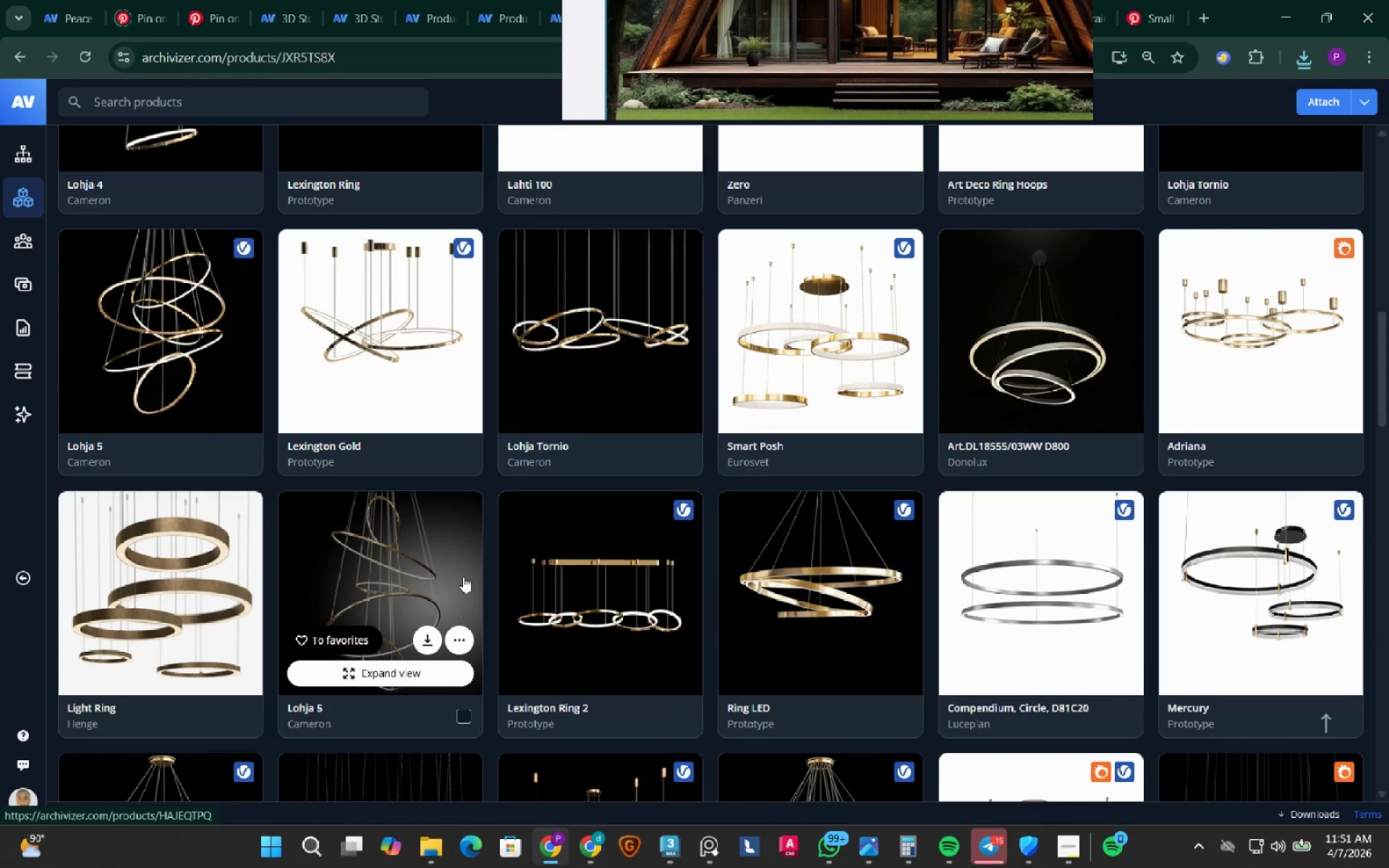 
scroll: coordinate [398, 416], scroll_direction: up, amount: 5.0
 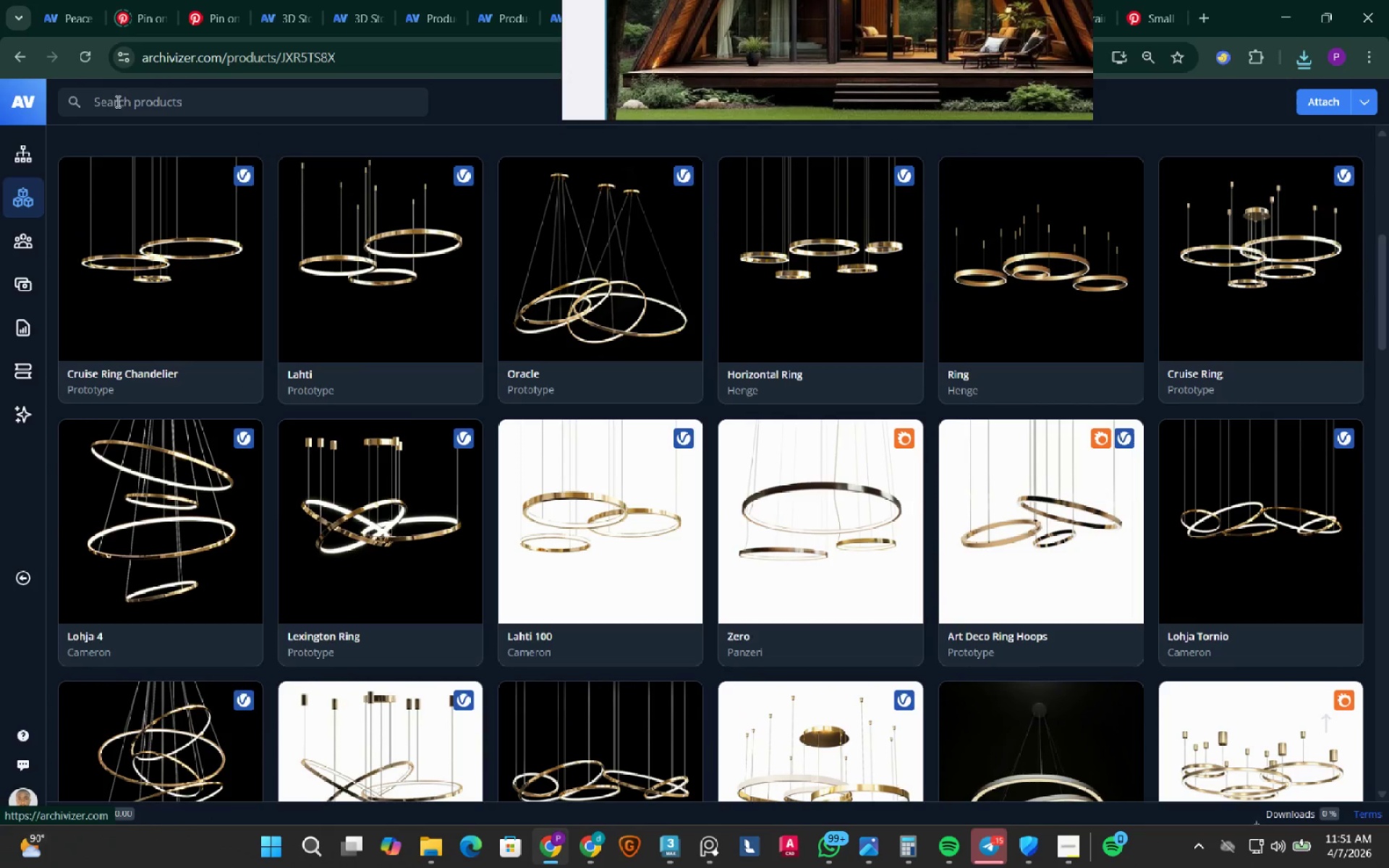 
left_click([124, 102])
 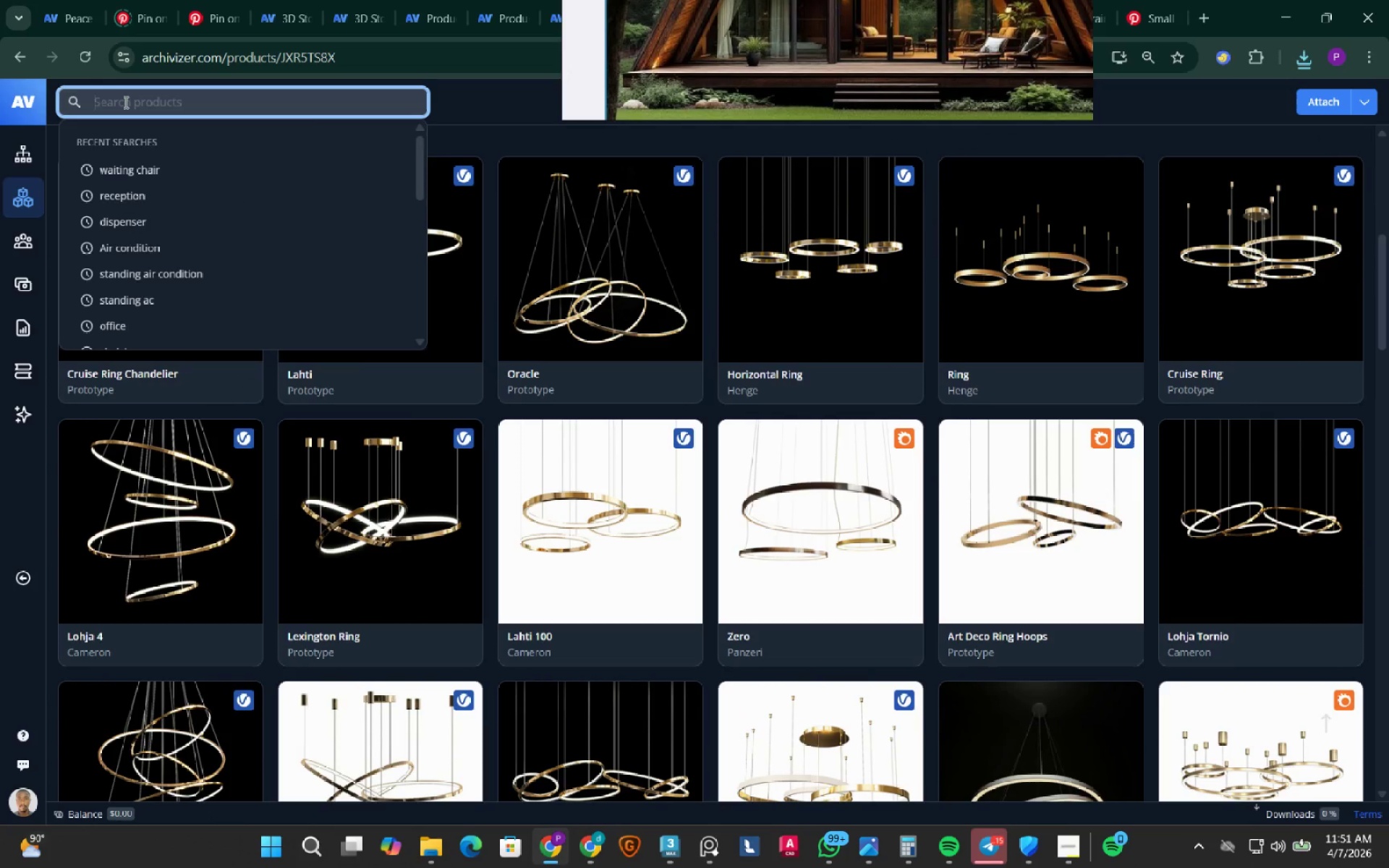 
type(living room)
 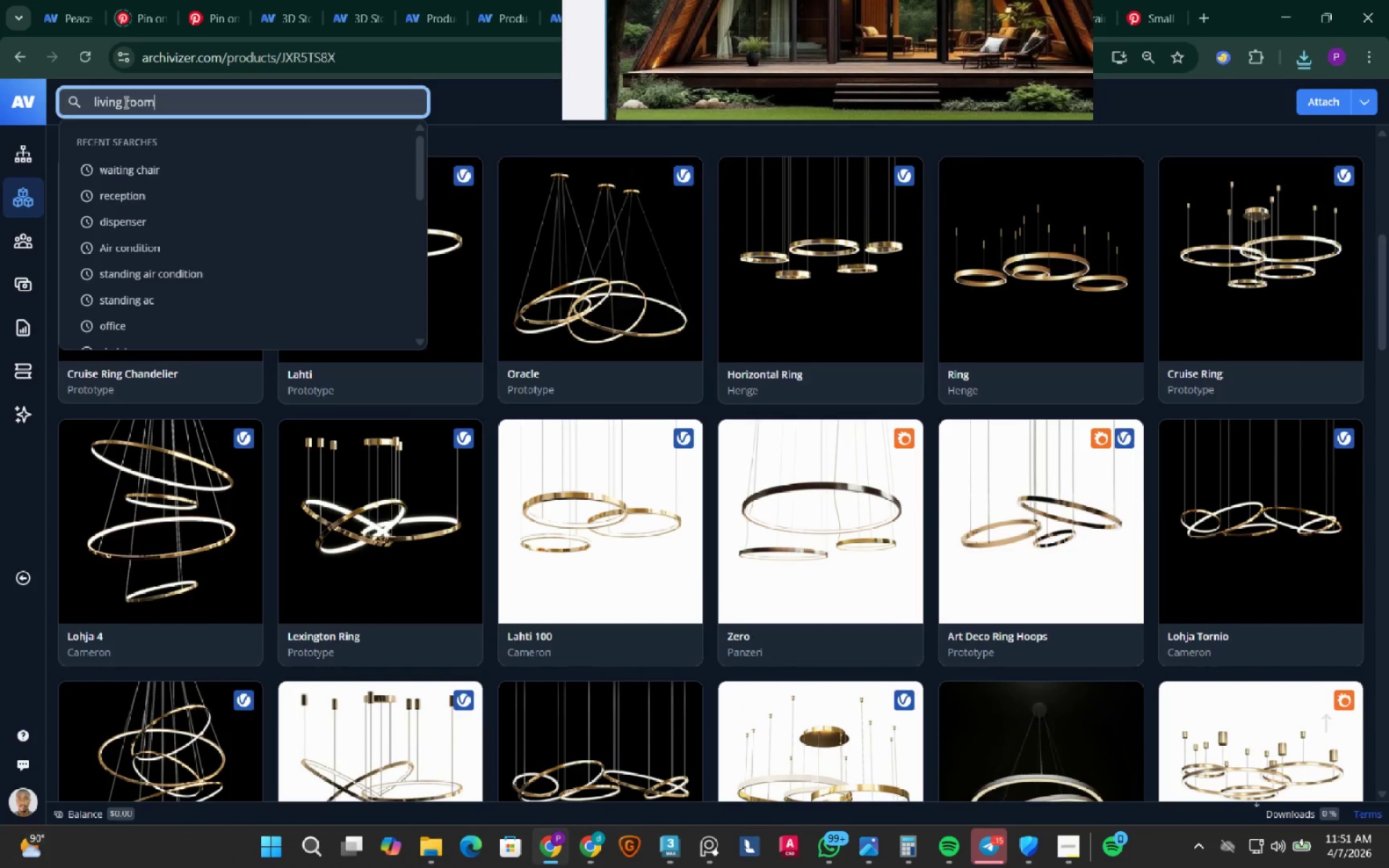 
key(Enter)
 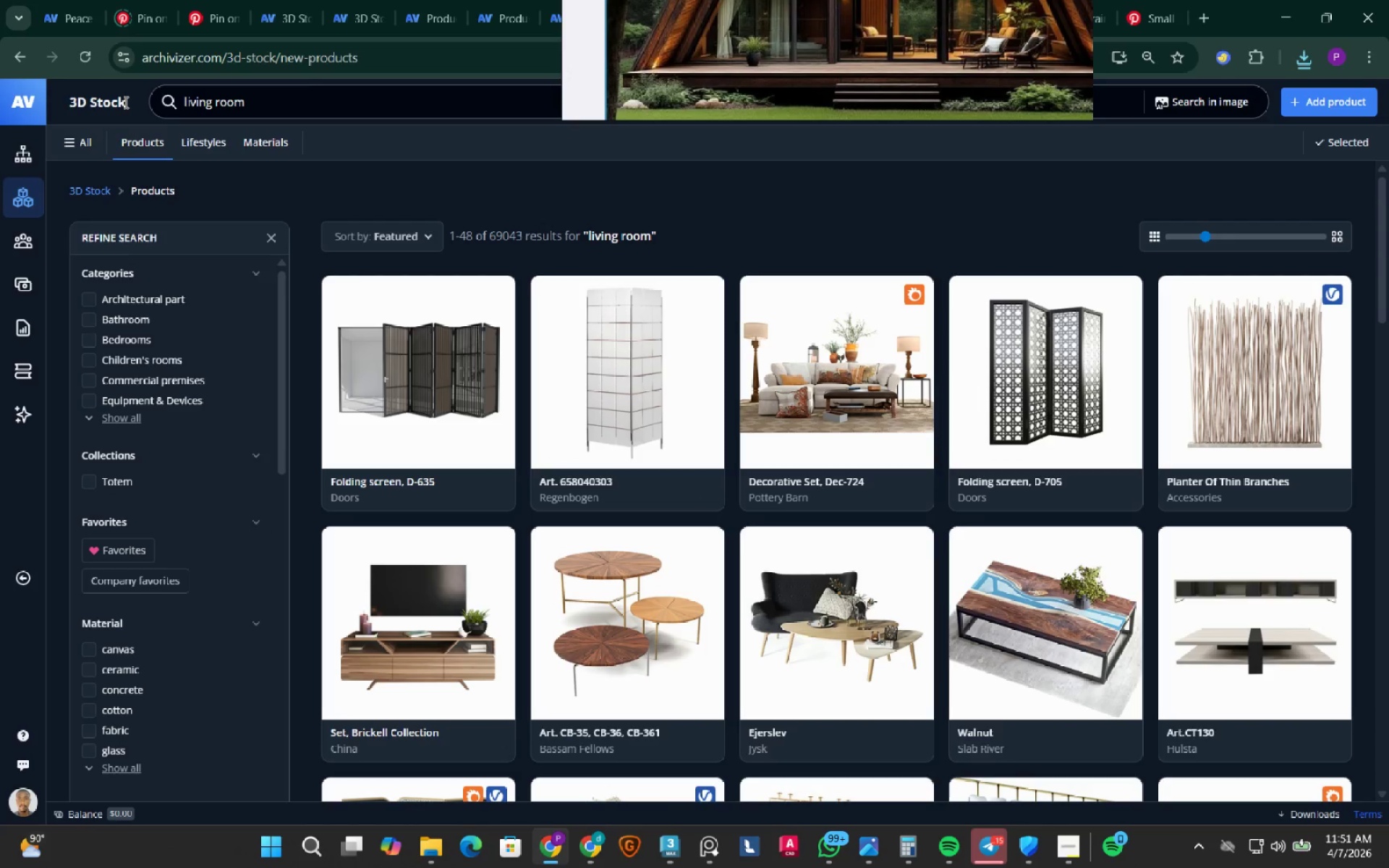 
wait(9.54)
 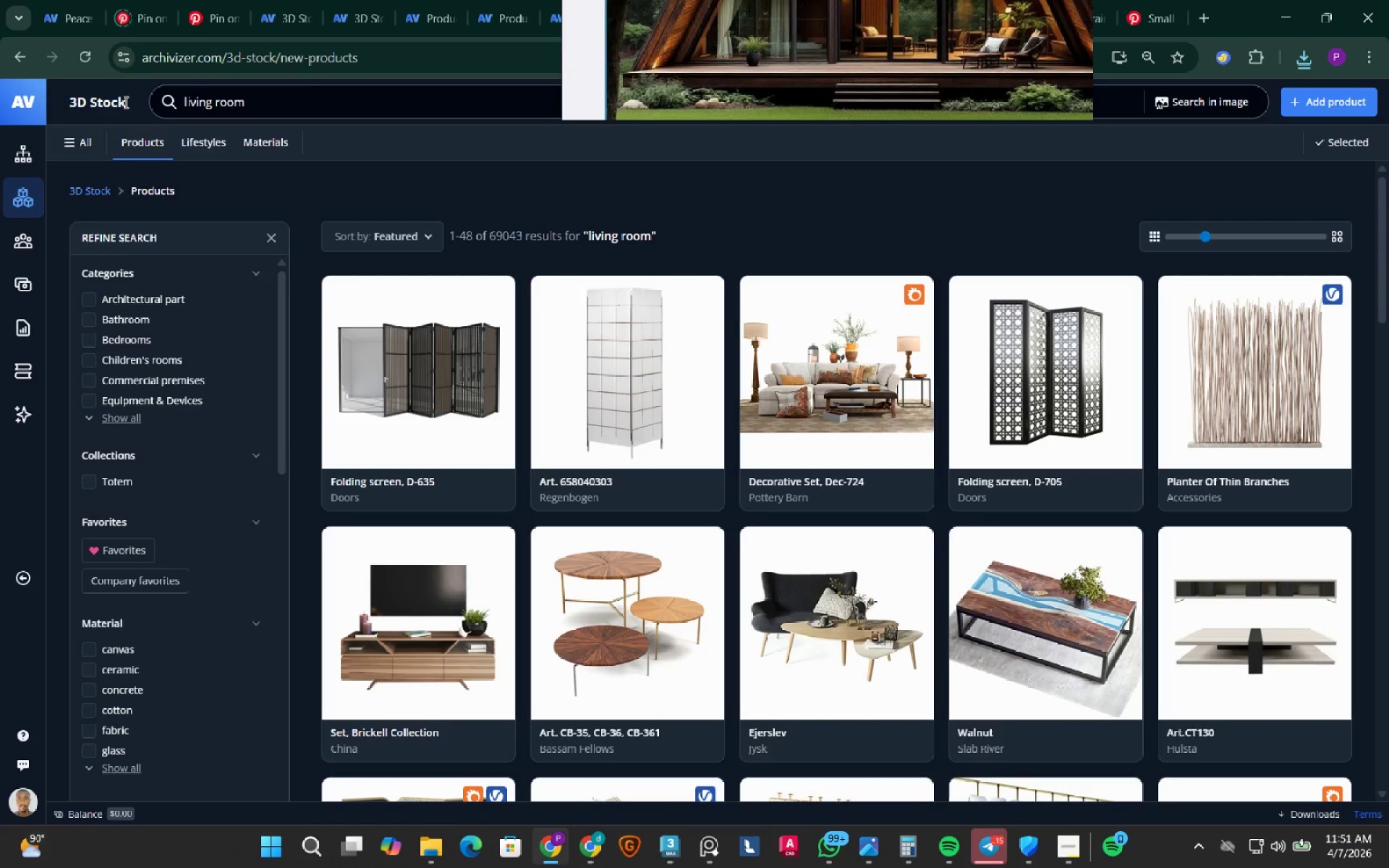 
left_click([852, 218])
 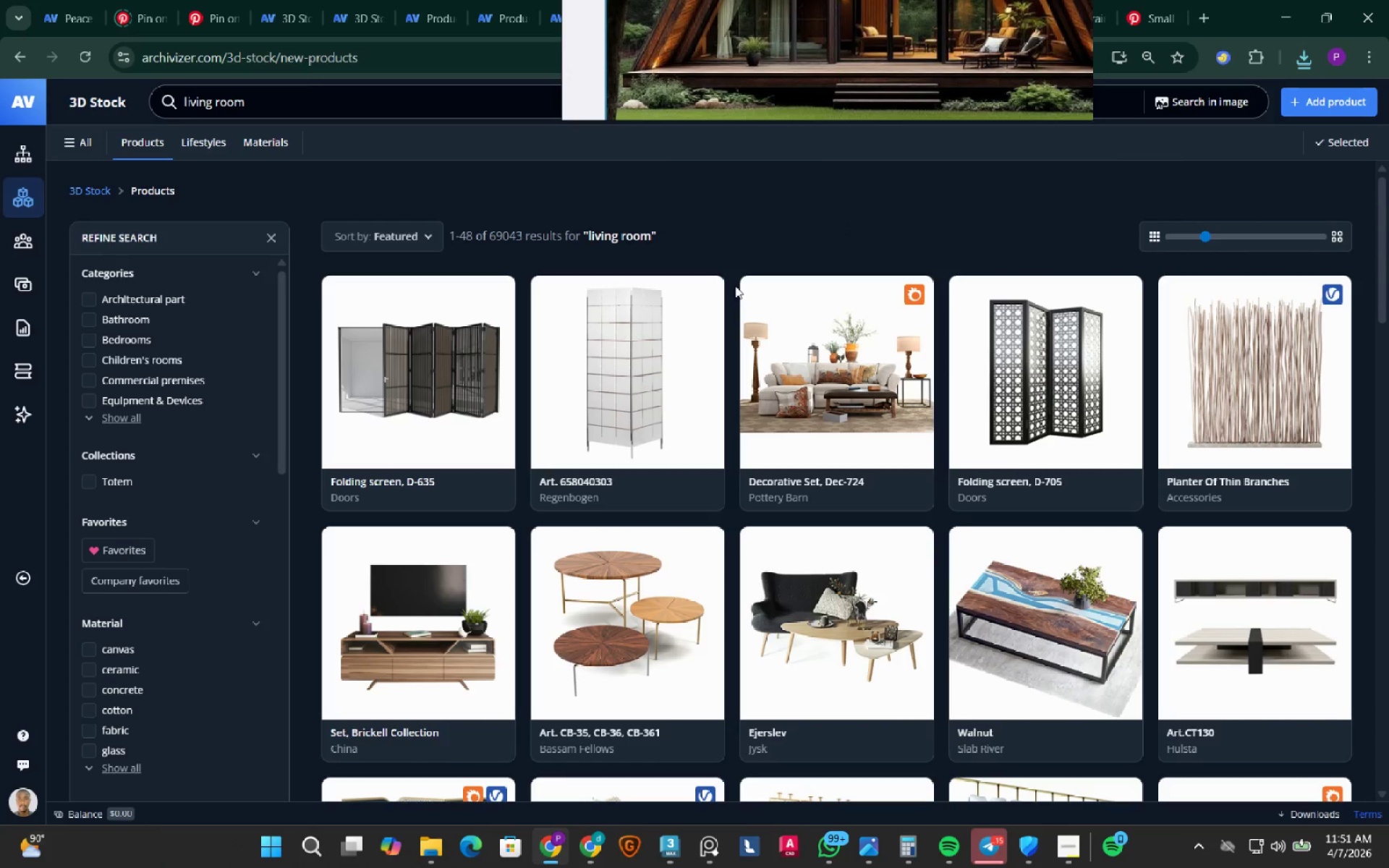 
scroll: coordinate [735, 286], scroll_direction: down, amount: 3.0
 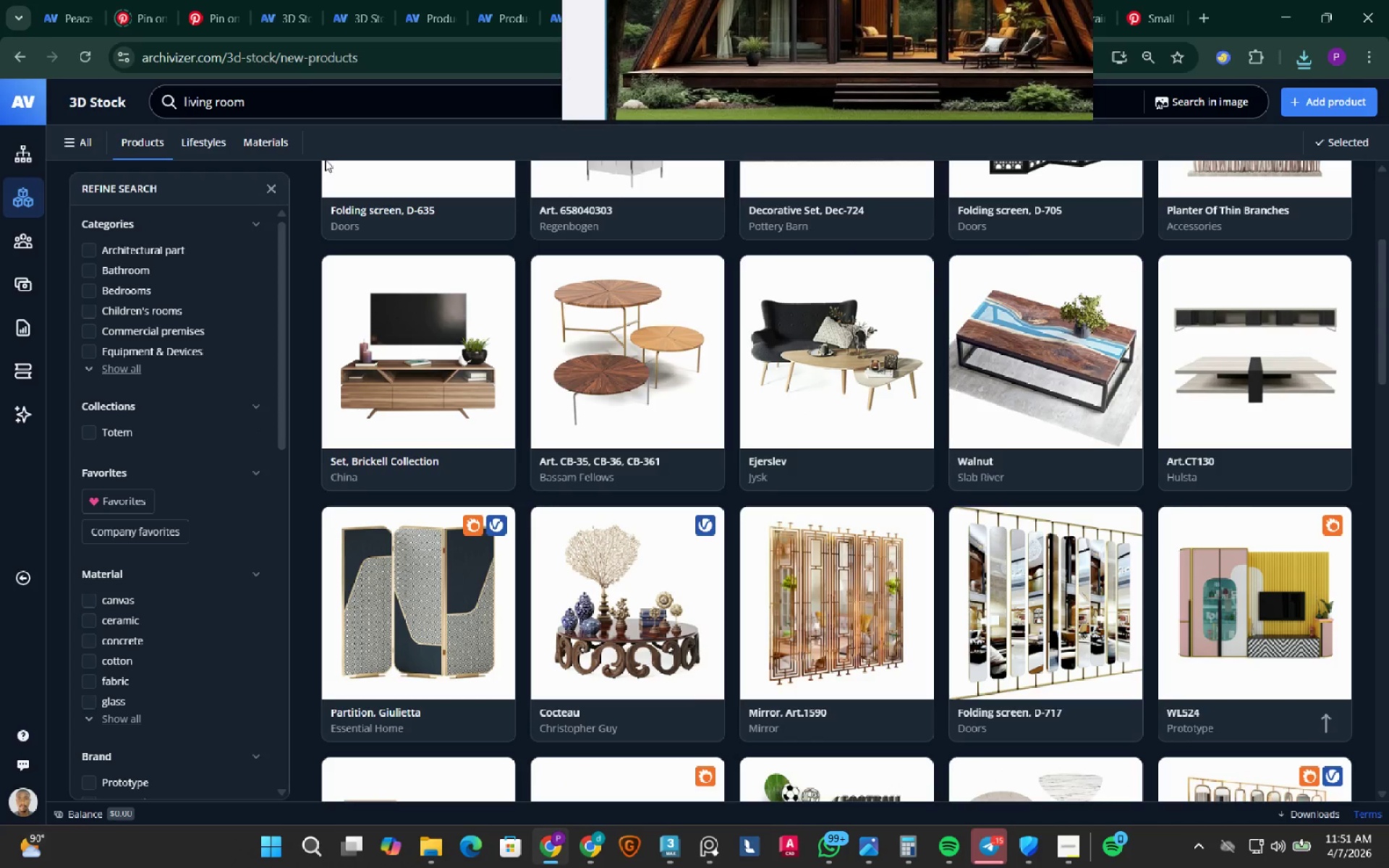 
scroll: coordinate [501, 377], scroll_direction: up, amount: 6.0
 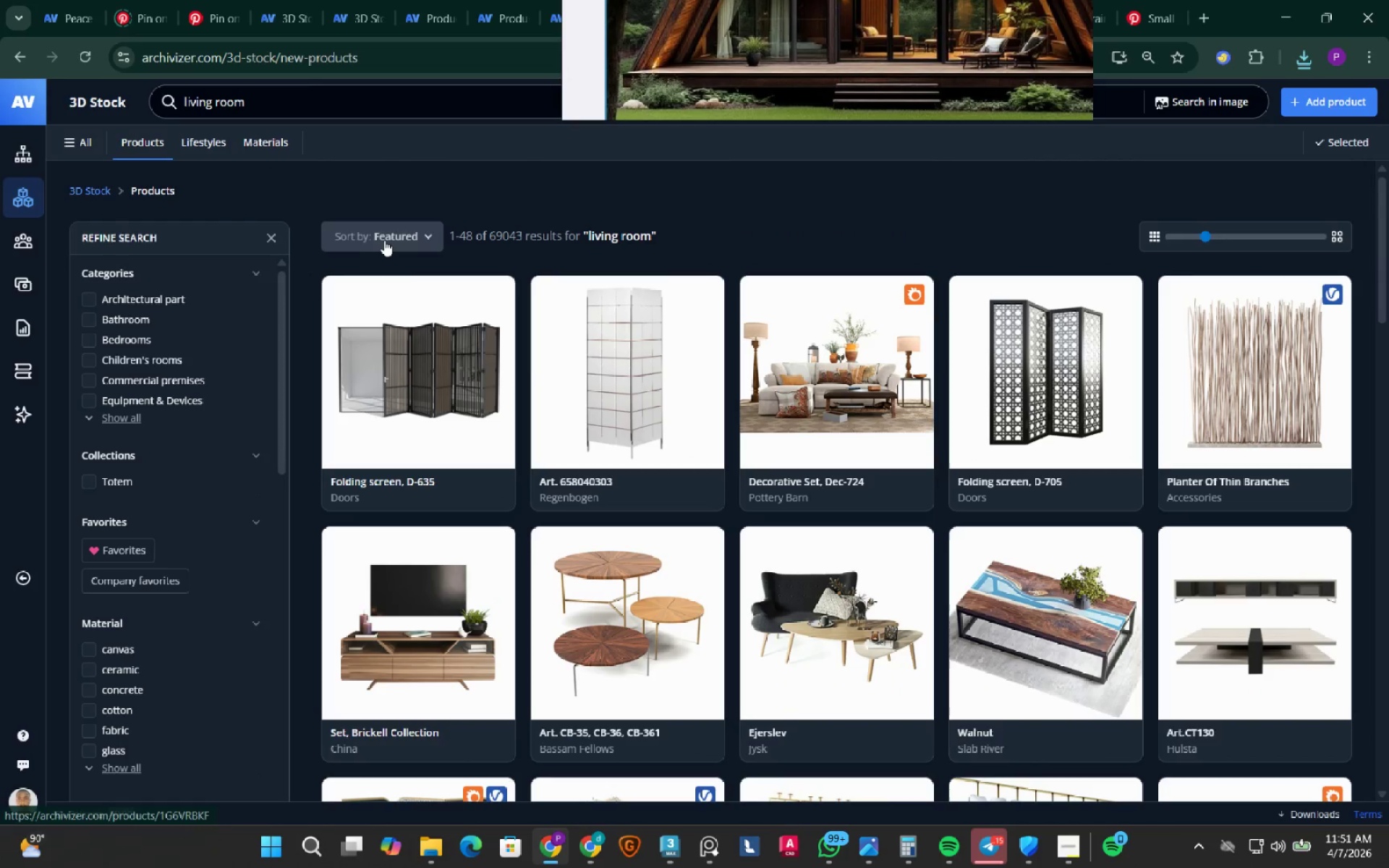 
left_click([385, 239])
 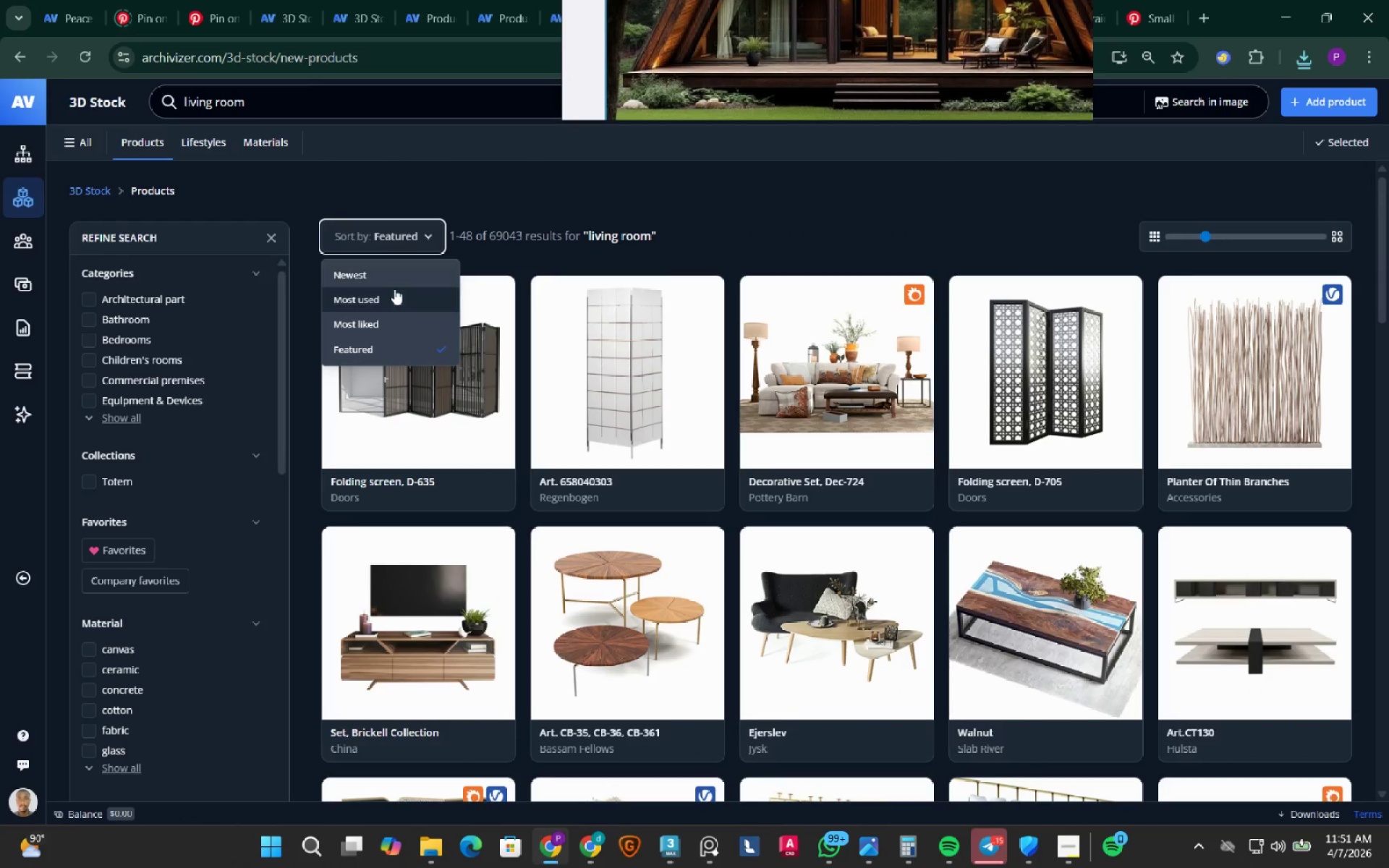 
left_click([394, 289])
 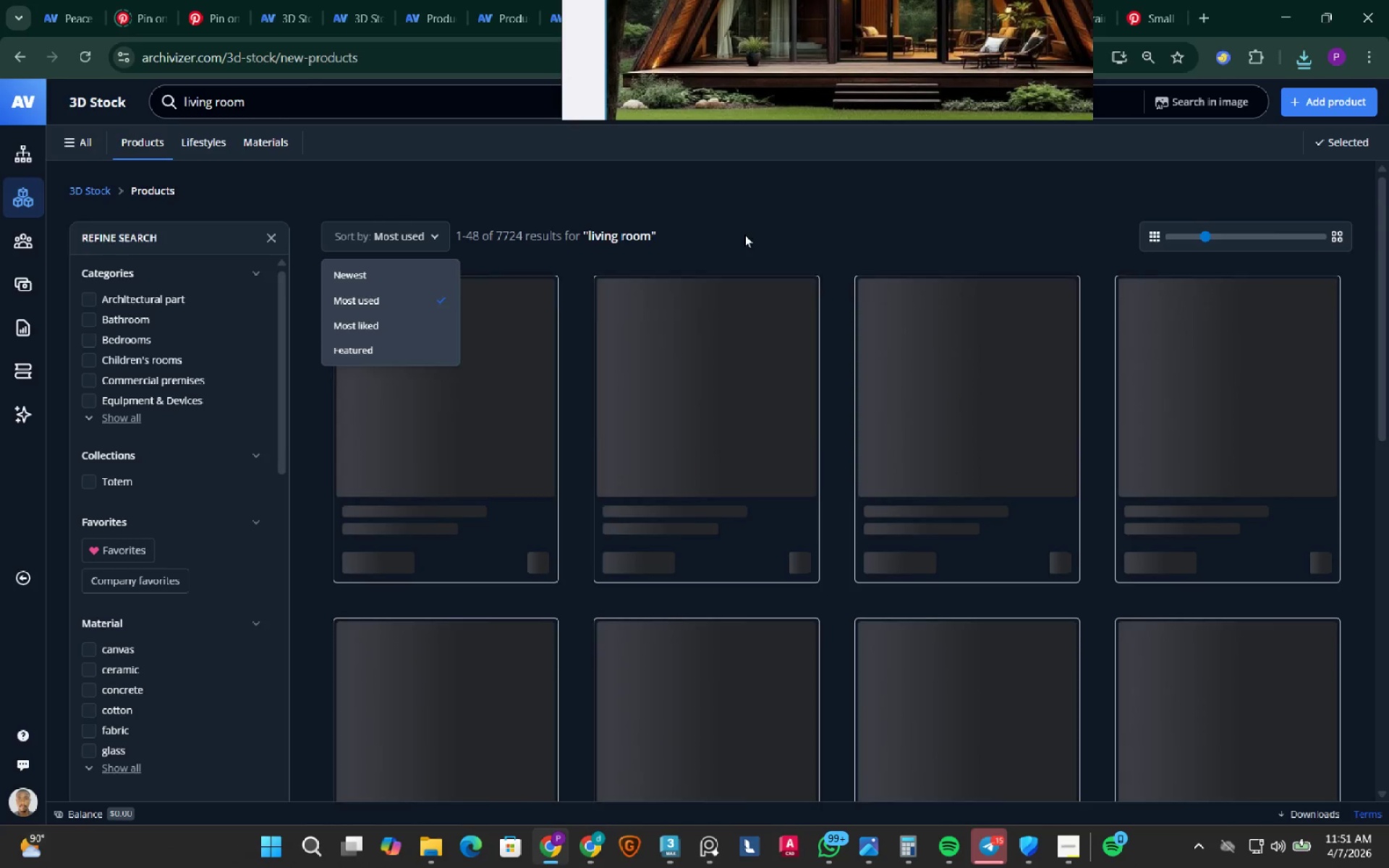 
left_click([746, 234])
 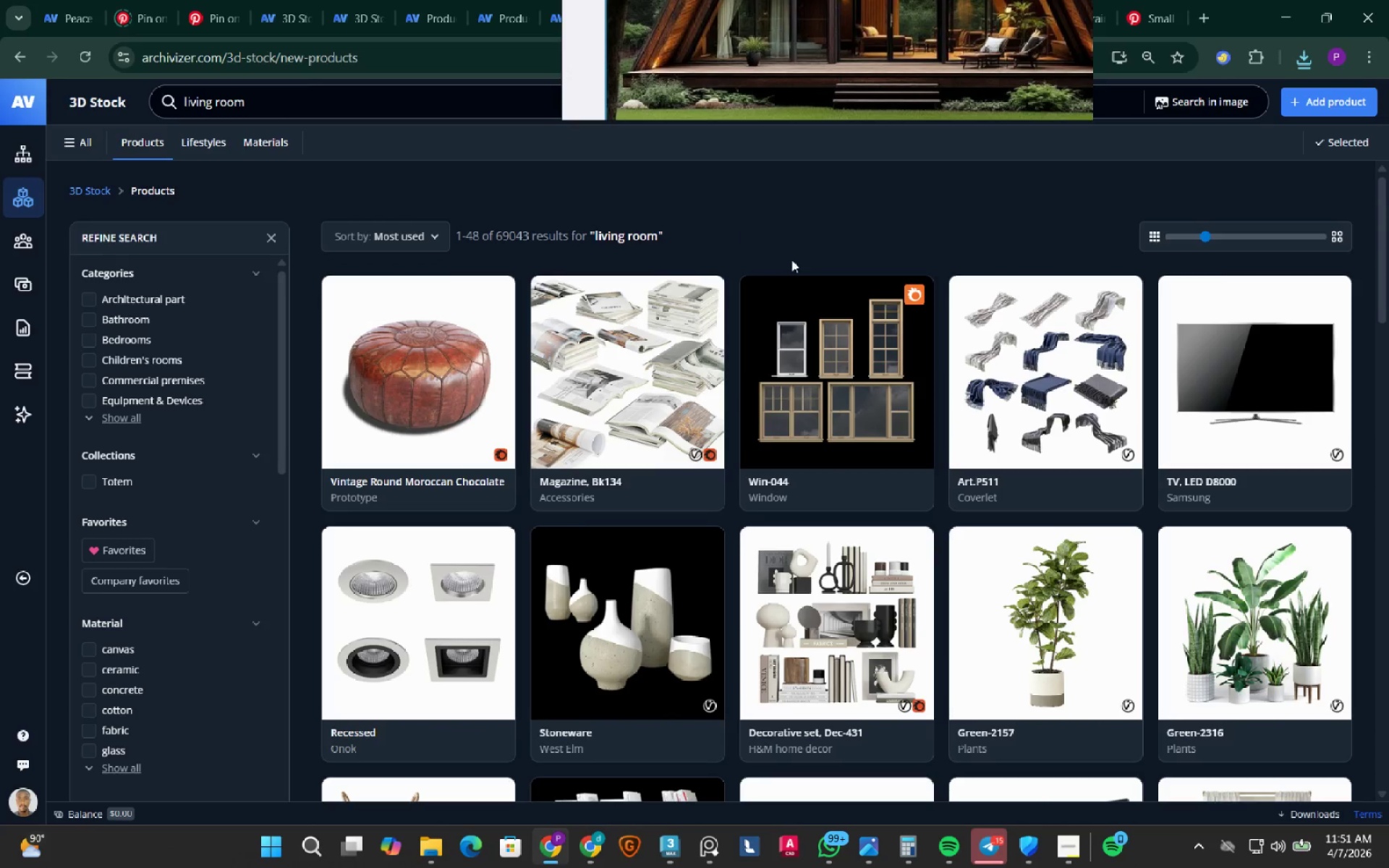 
wait(5.08)
 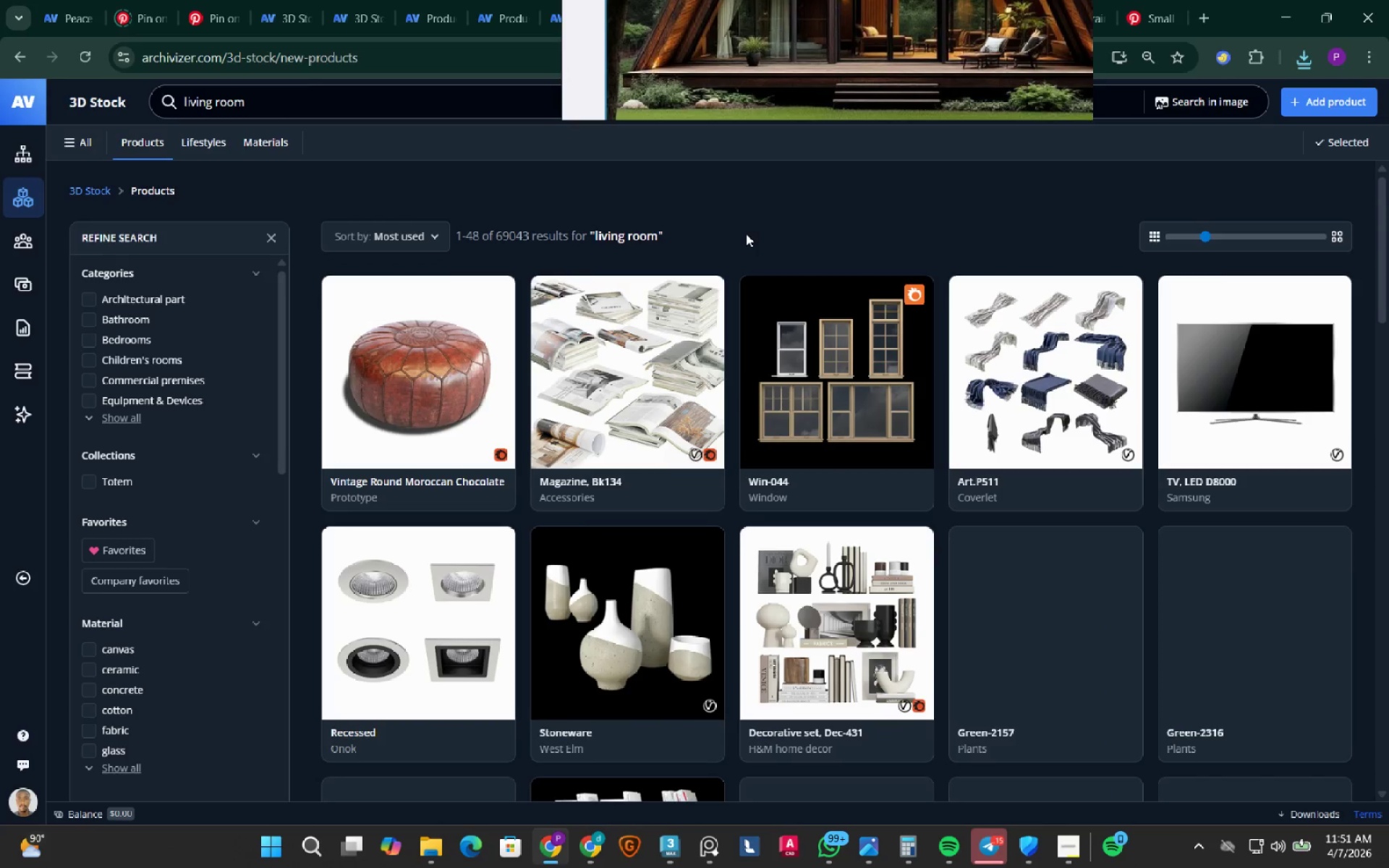 
scroll: coordinate [729, 360], scroll_direction: down, amount: 5.0
 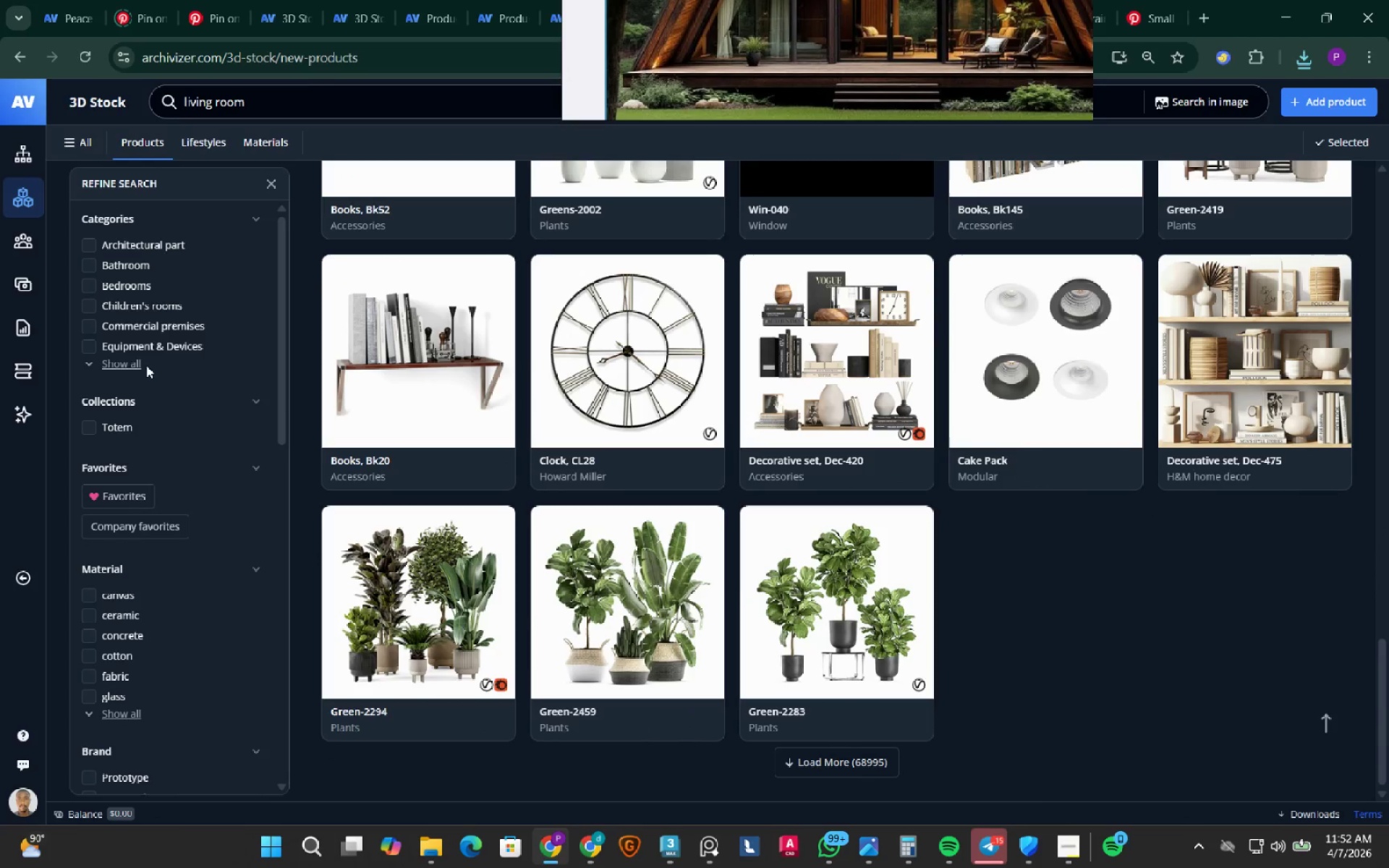 
left_click([191, 140])
 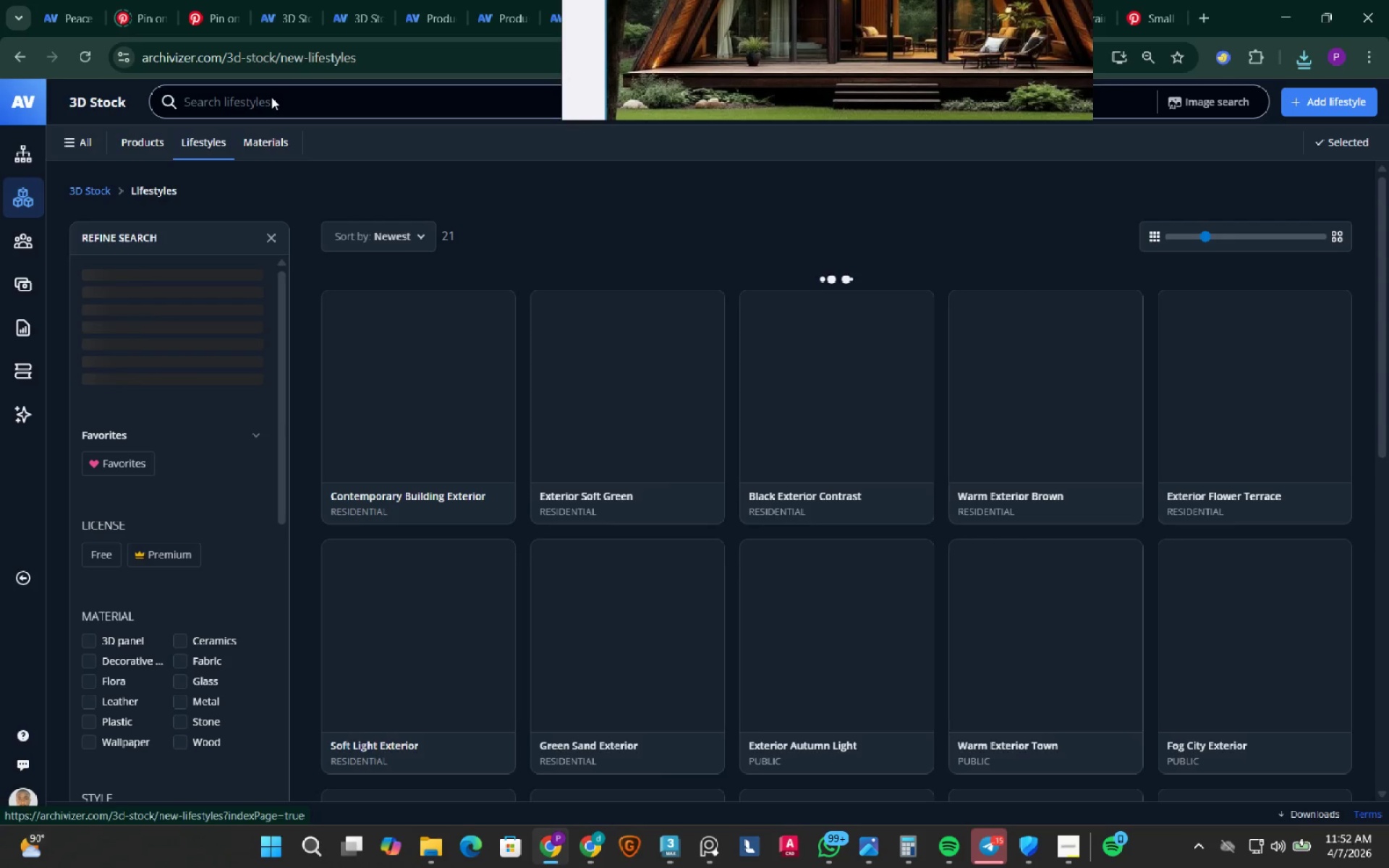 
left_click([271, 97])
 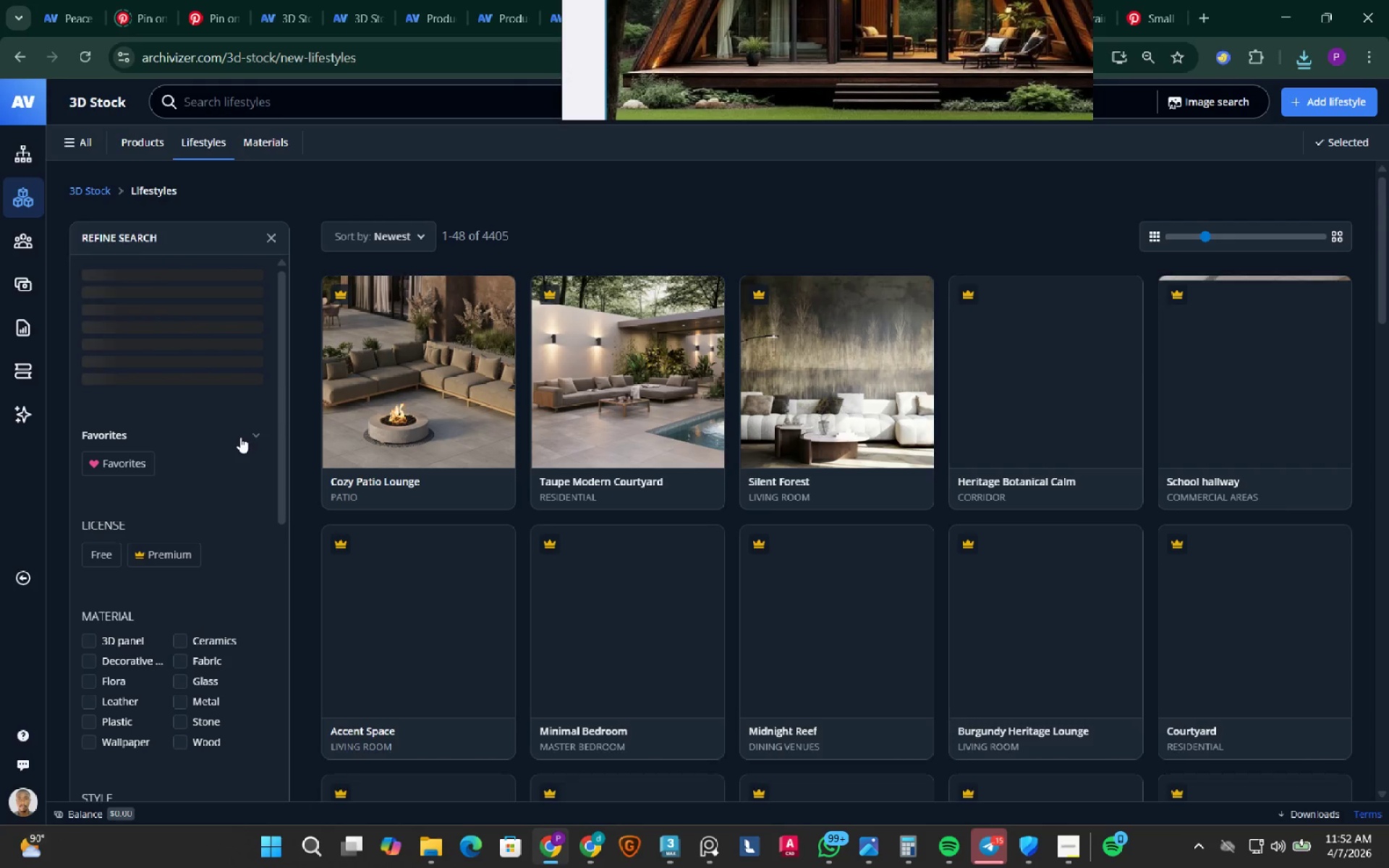 
scroll: coordinate [634, 404], scroll_direction: down, amount: 2.0
 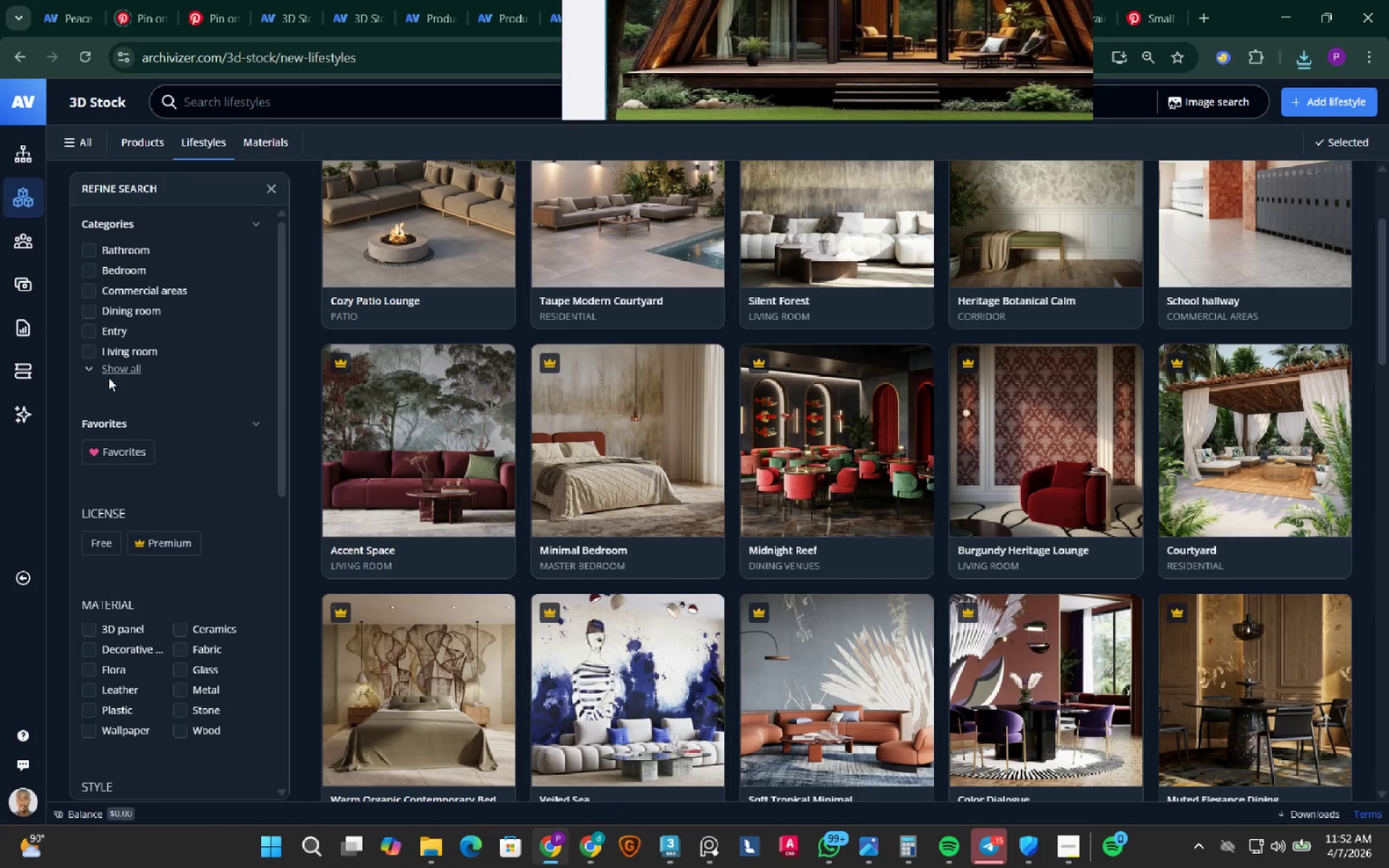 
left_click([133, 357])
 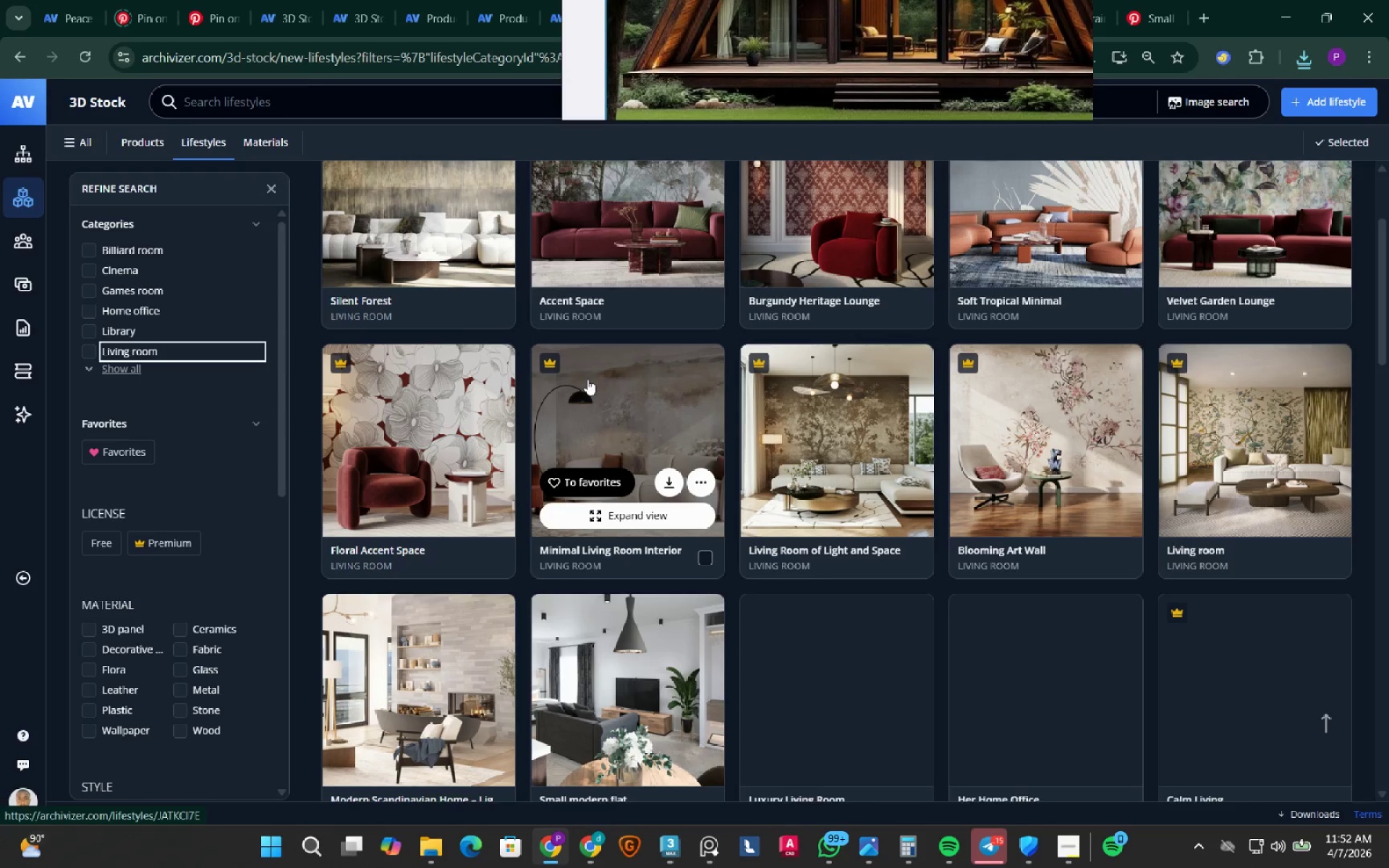 
scroll: coordinate [580, 396], scroll_direction: up, amount: 9.0
 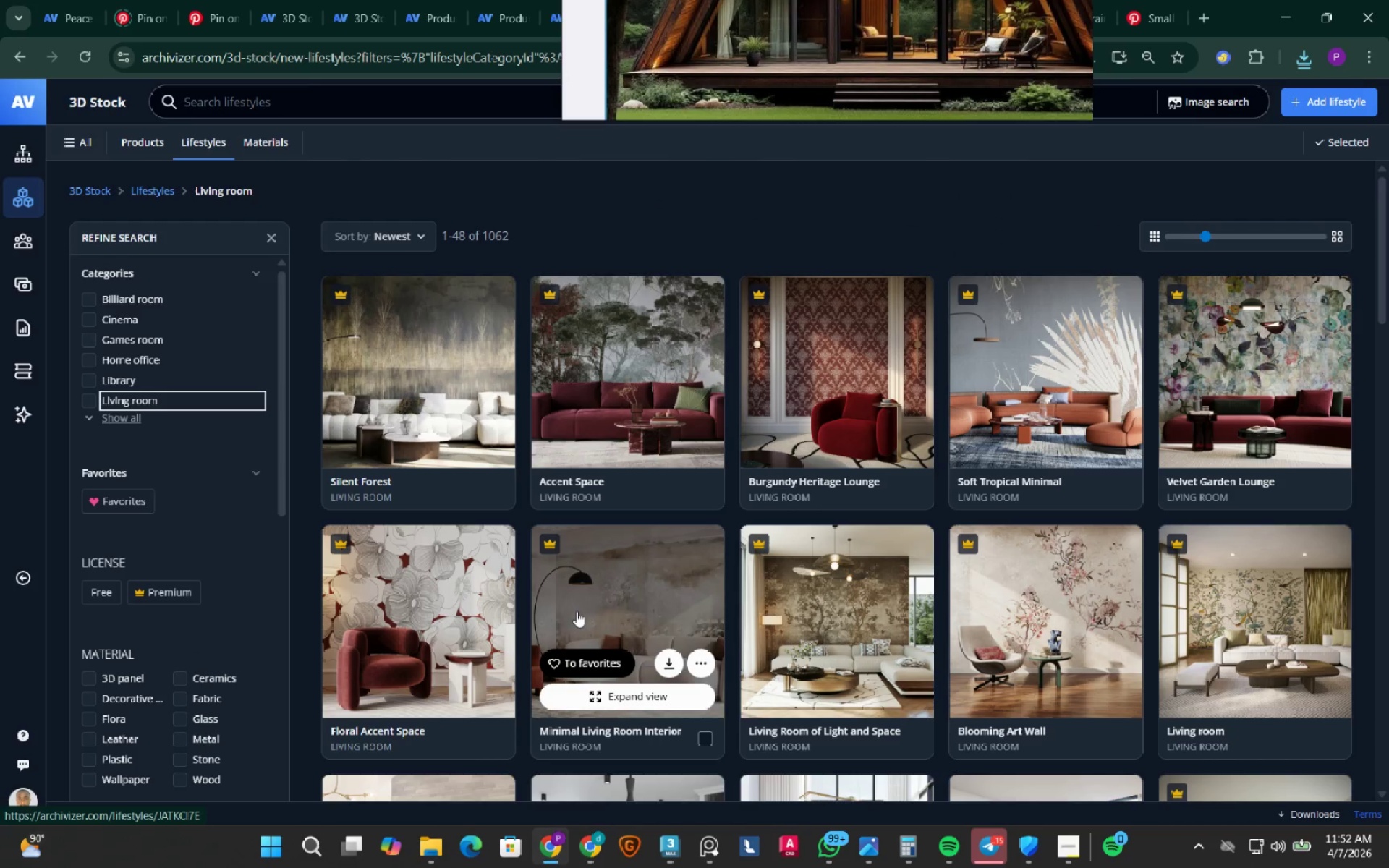 
scroll: coordinate [562, 616], scroll_direction: down, amount: 22.0
 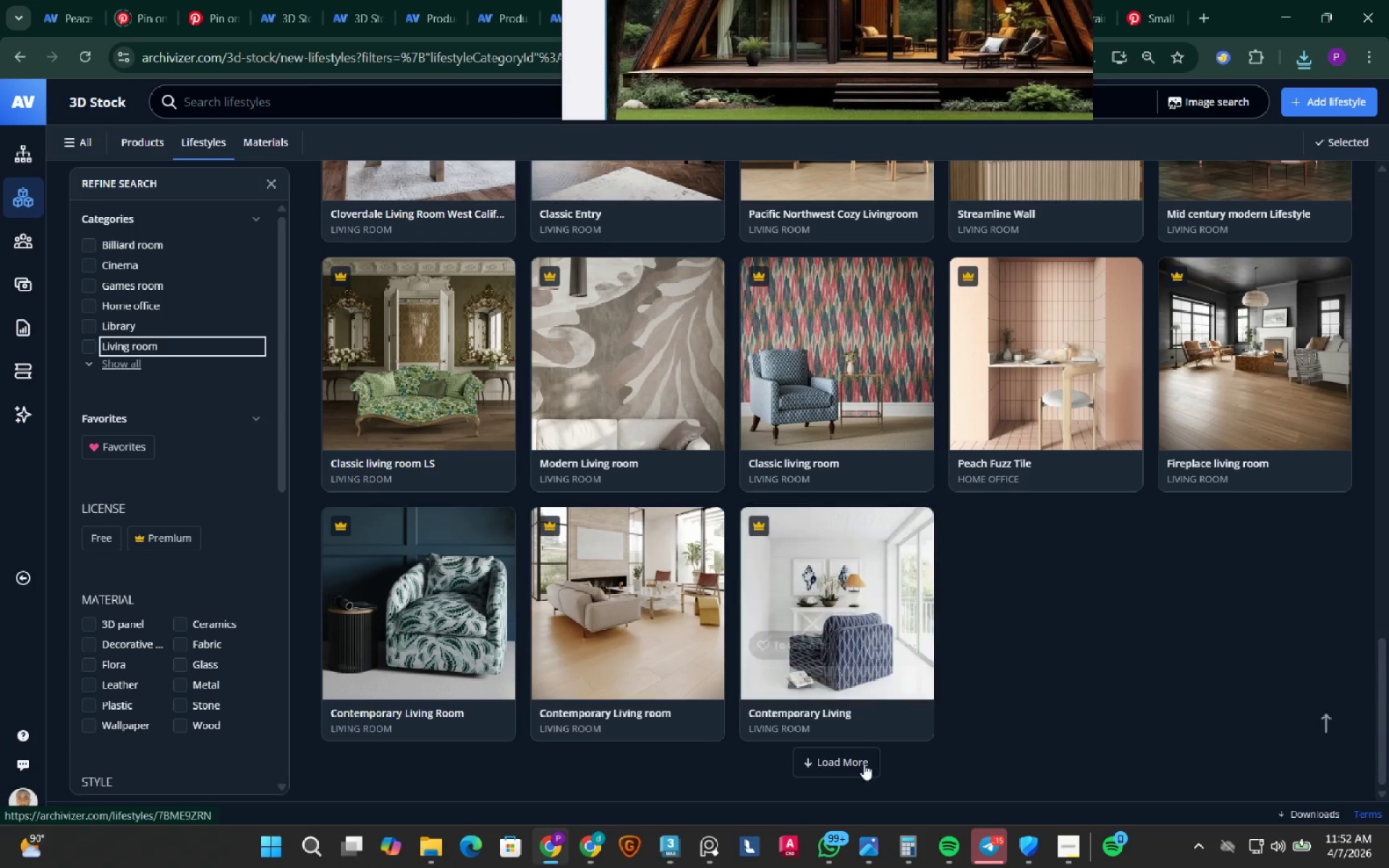 
left_click([830, 763])
 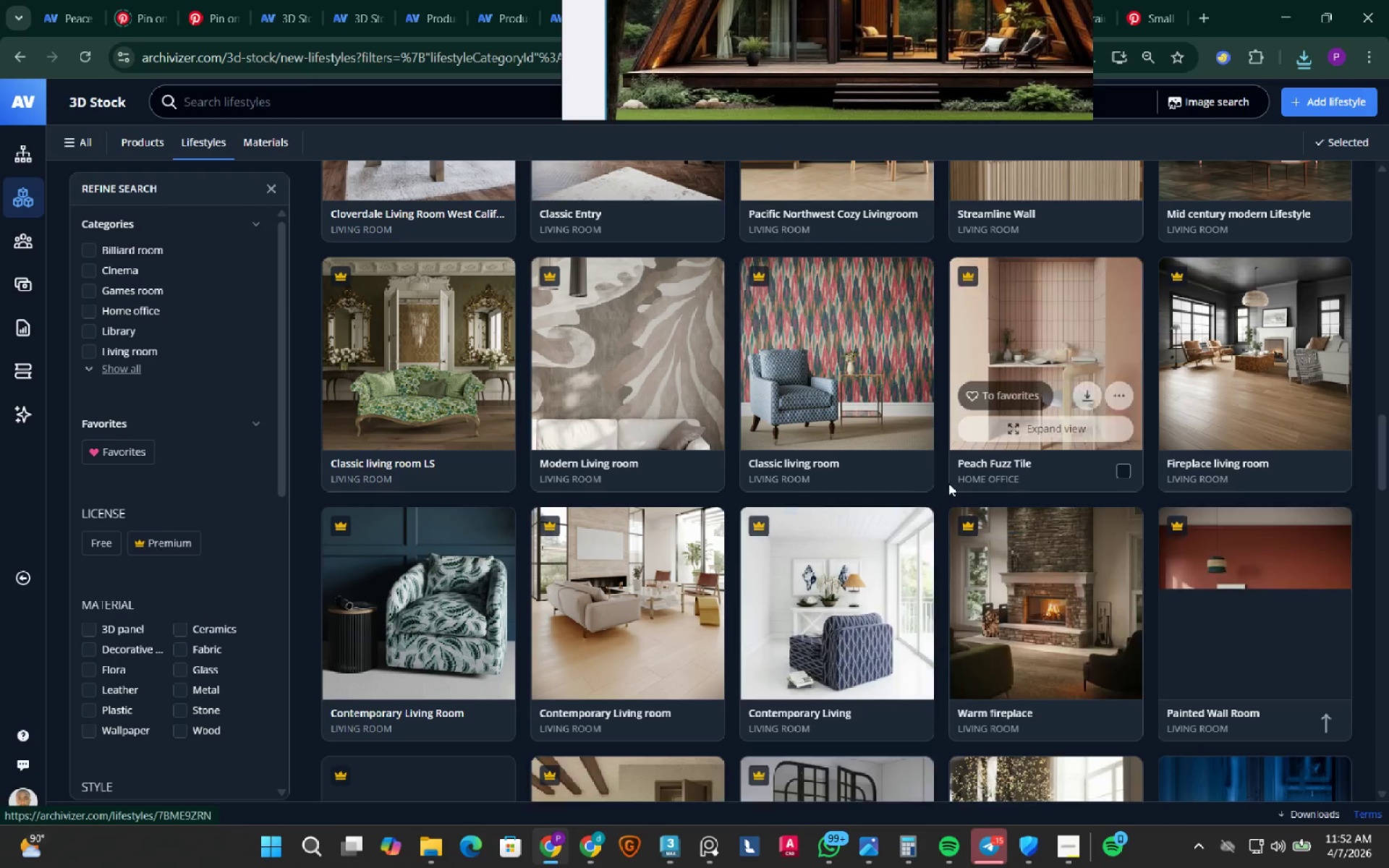 
scroll: coordinate [942, 493], scroll_direction: down, amount: 9.0
 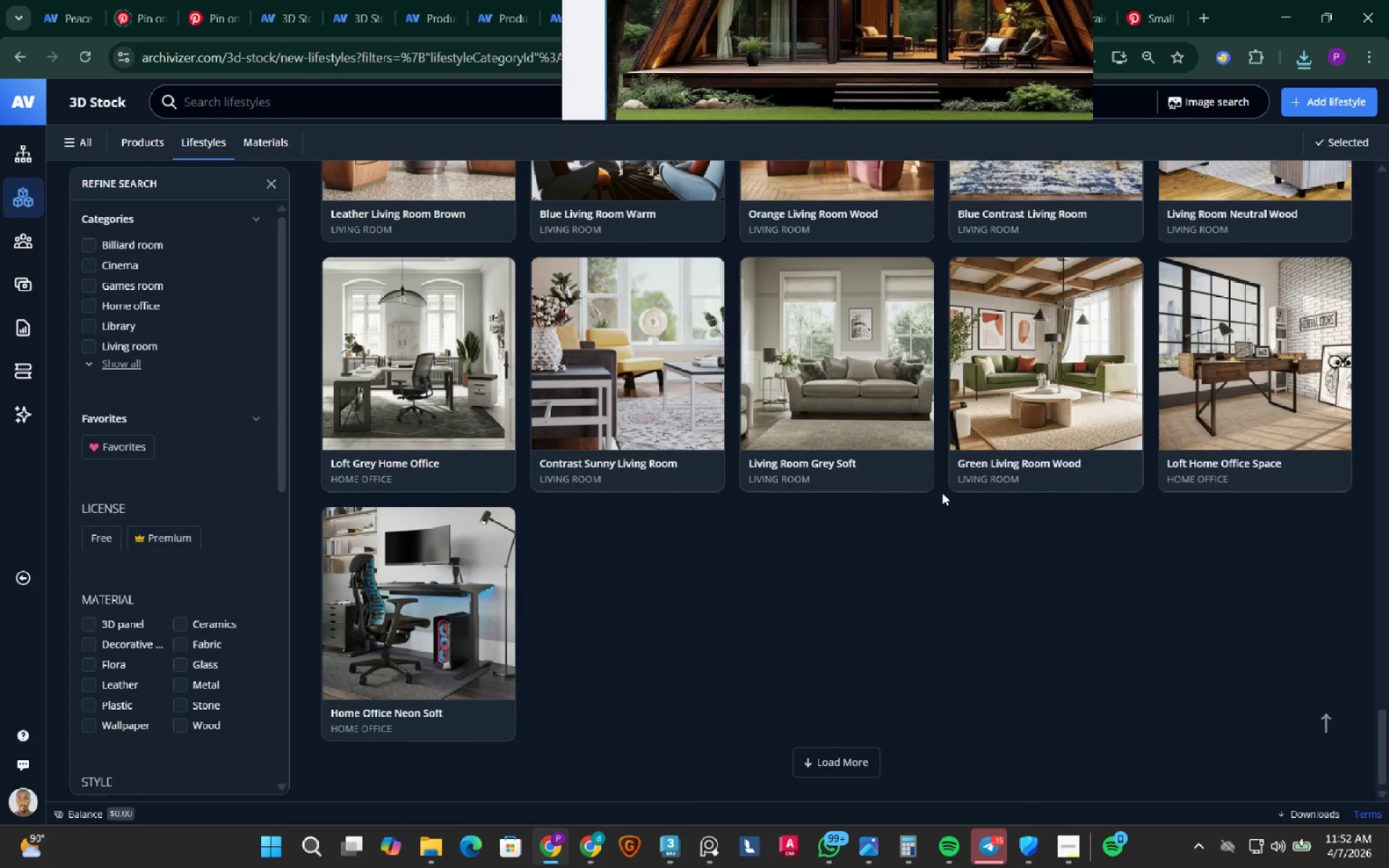 
scroll: coordinate [942, 493], scroll_direction: up, amount: 3.0
 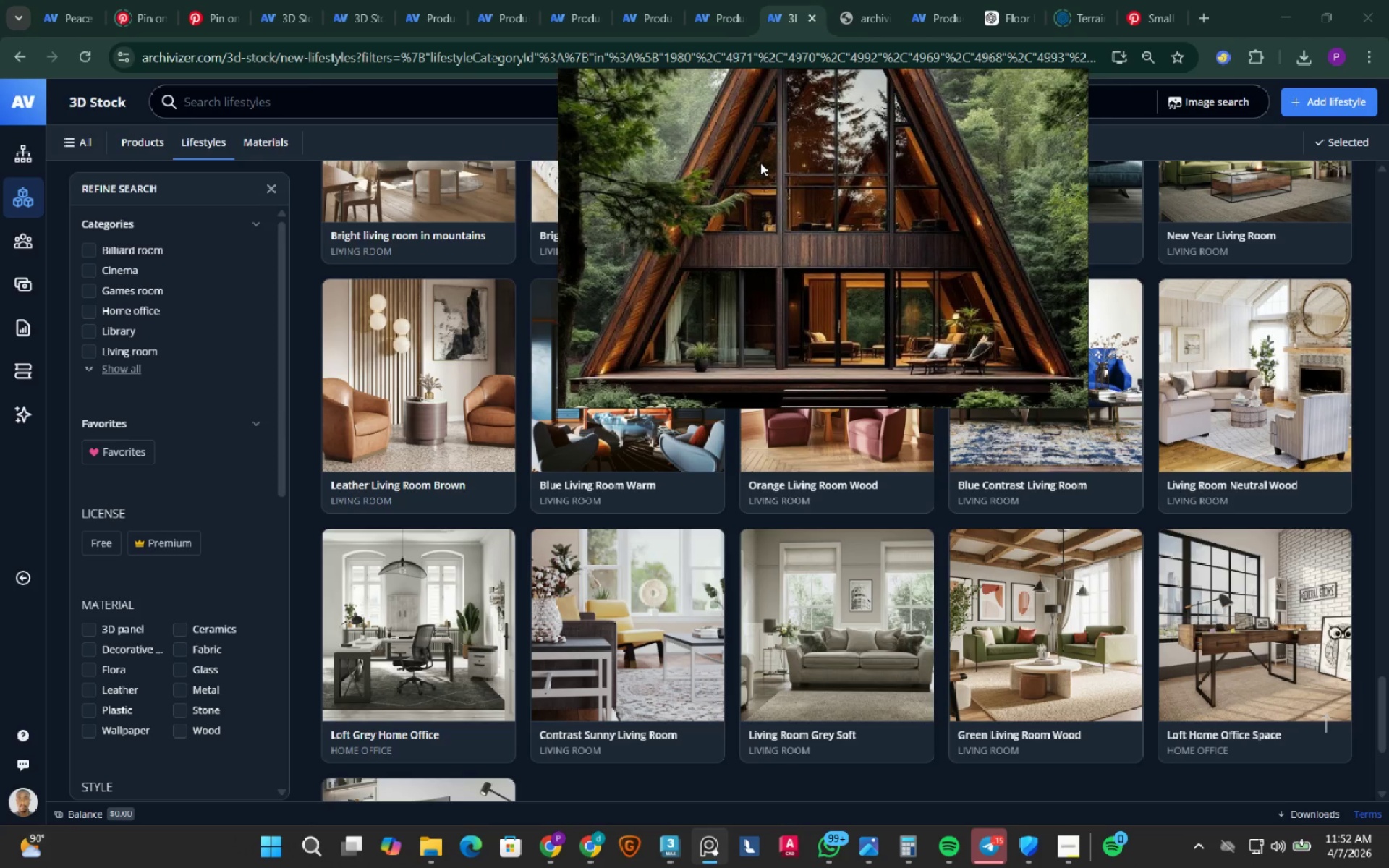 
wait(5.88)
 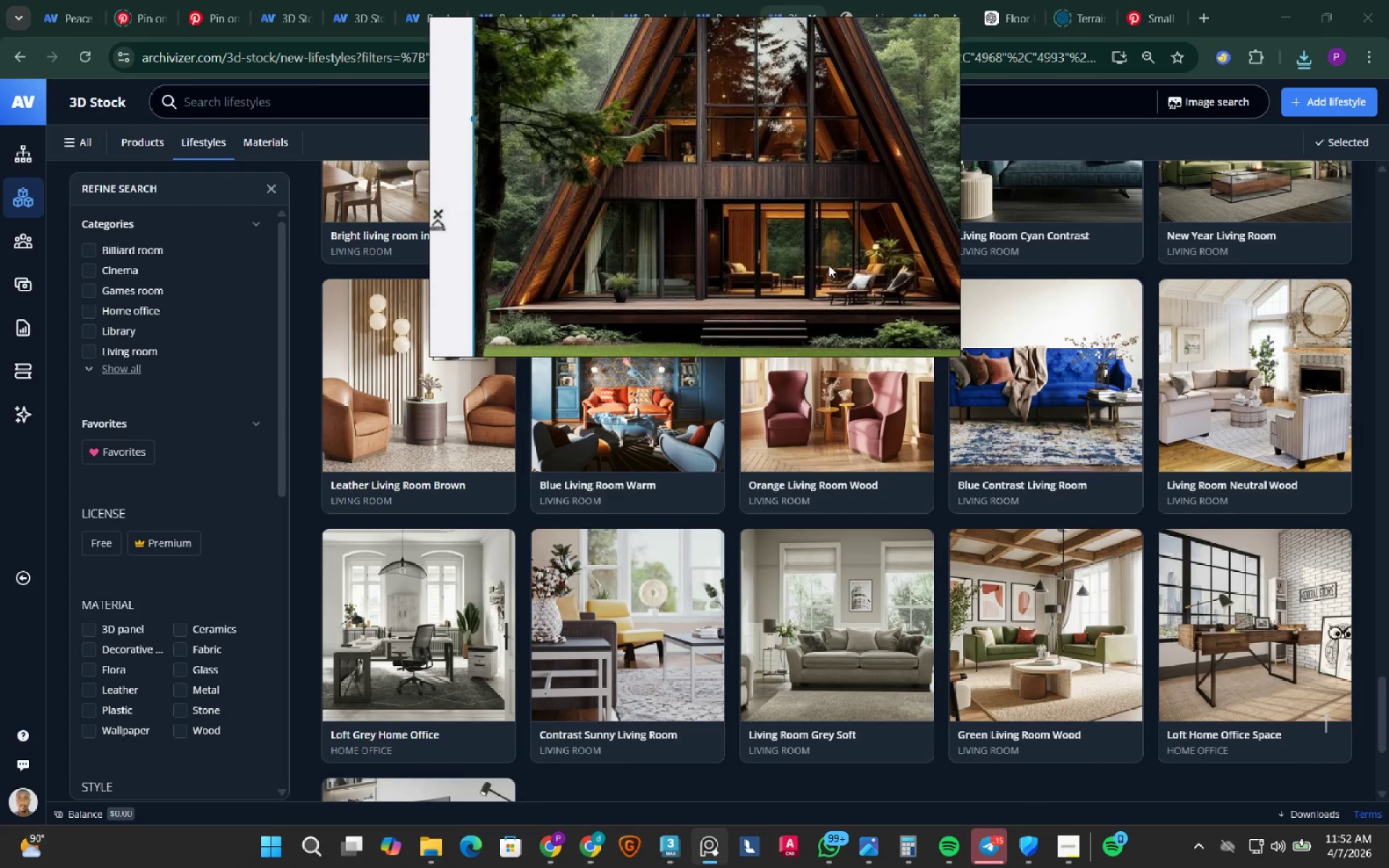 
left_click([998, 855])
 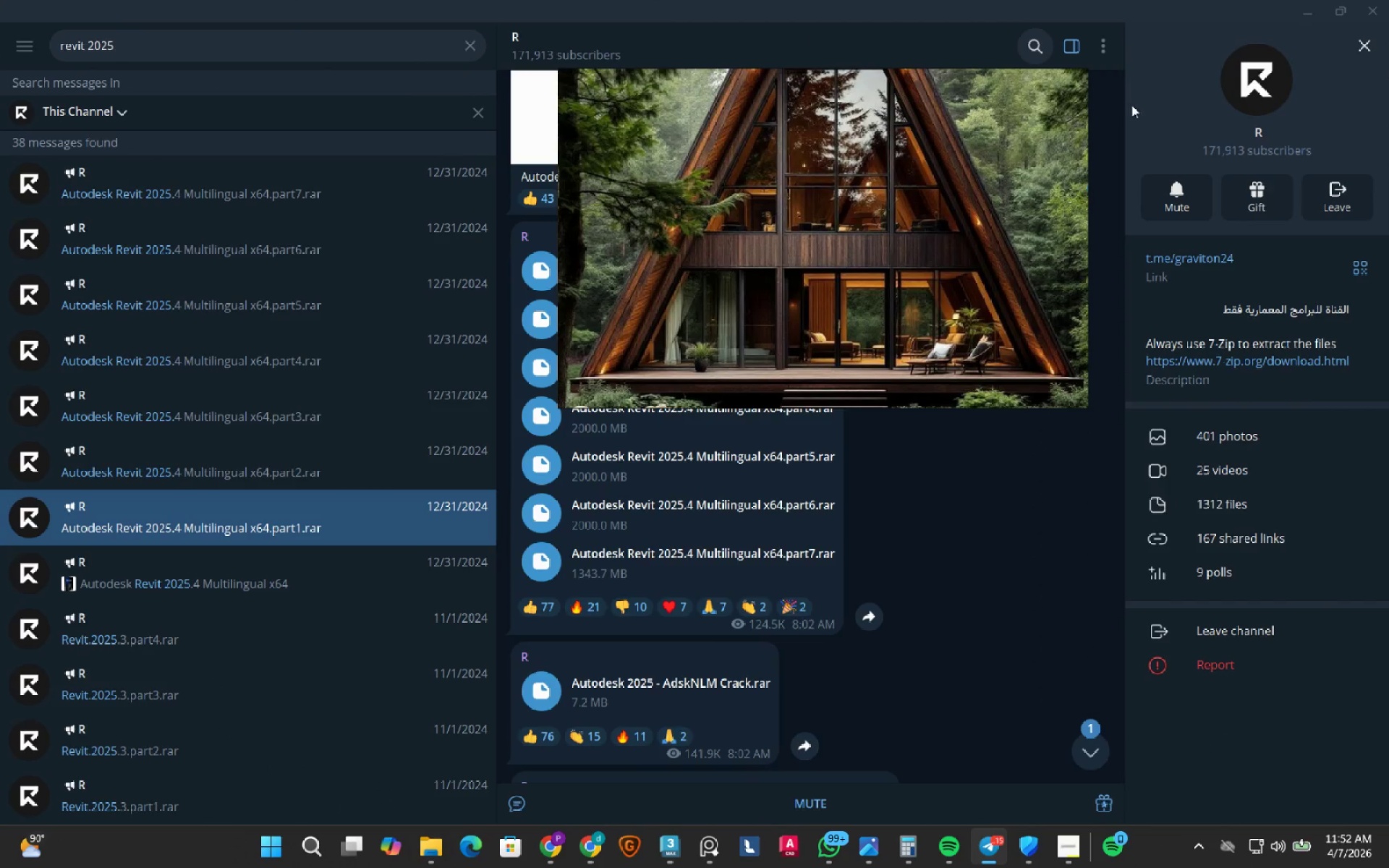 
left_click([1303, 13])
 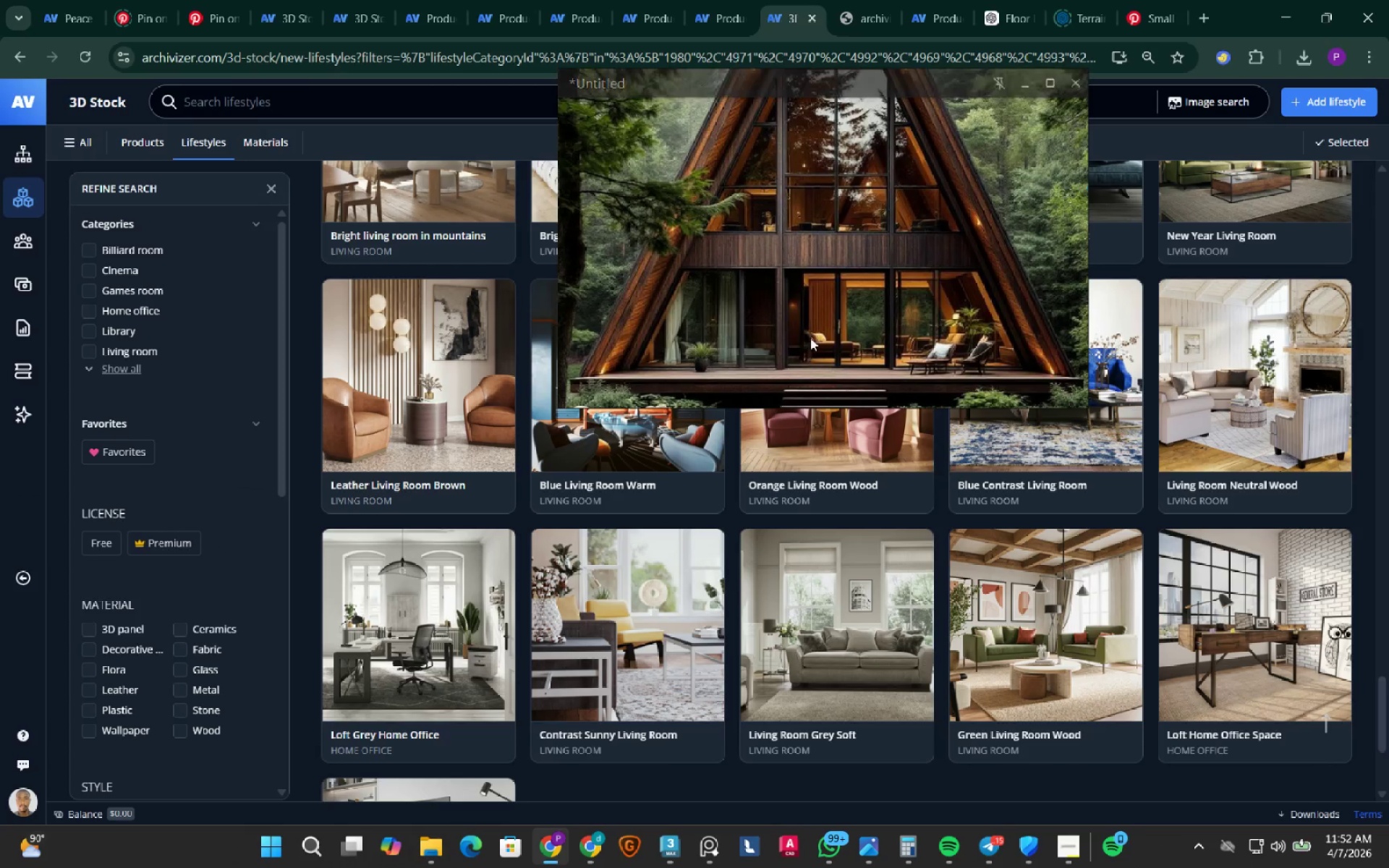 
scroll: coordinate [812, 330], scroll_direction: up, amount: 1.0
 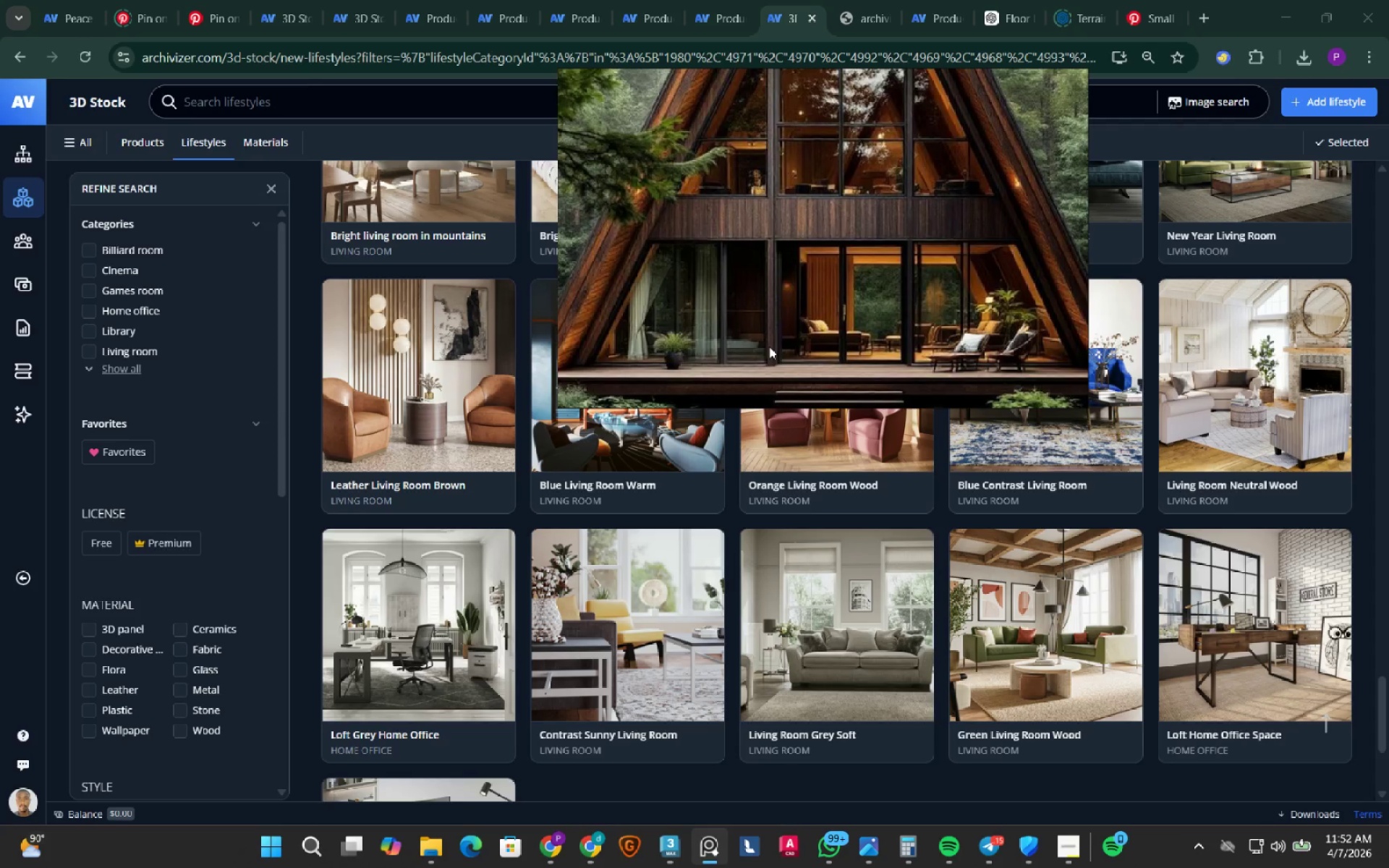 
scroll: coordinate [763, 335], scroll_direction: down, amount: 1.0
 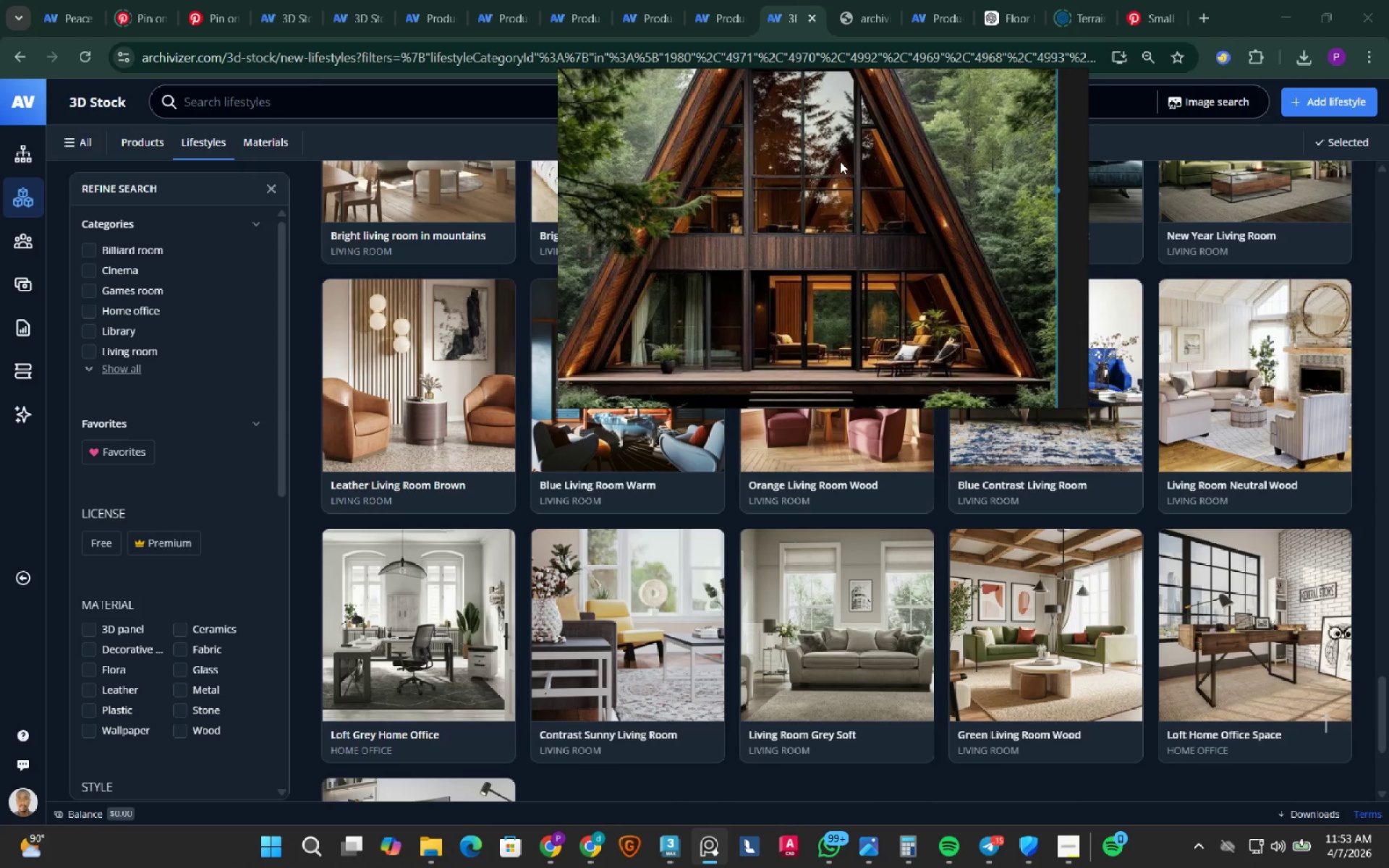 
wait(7.85)
 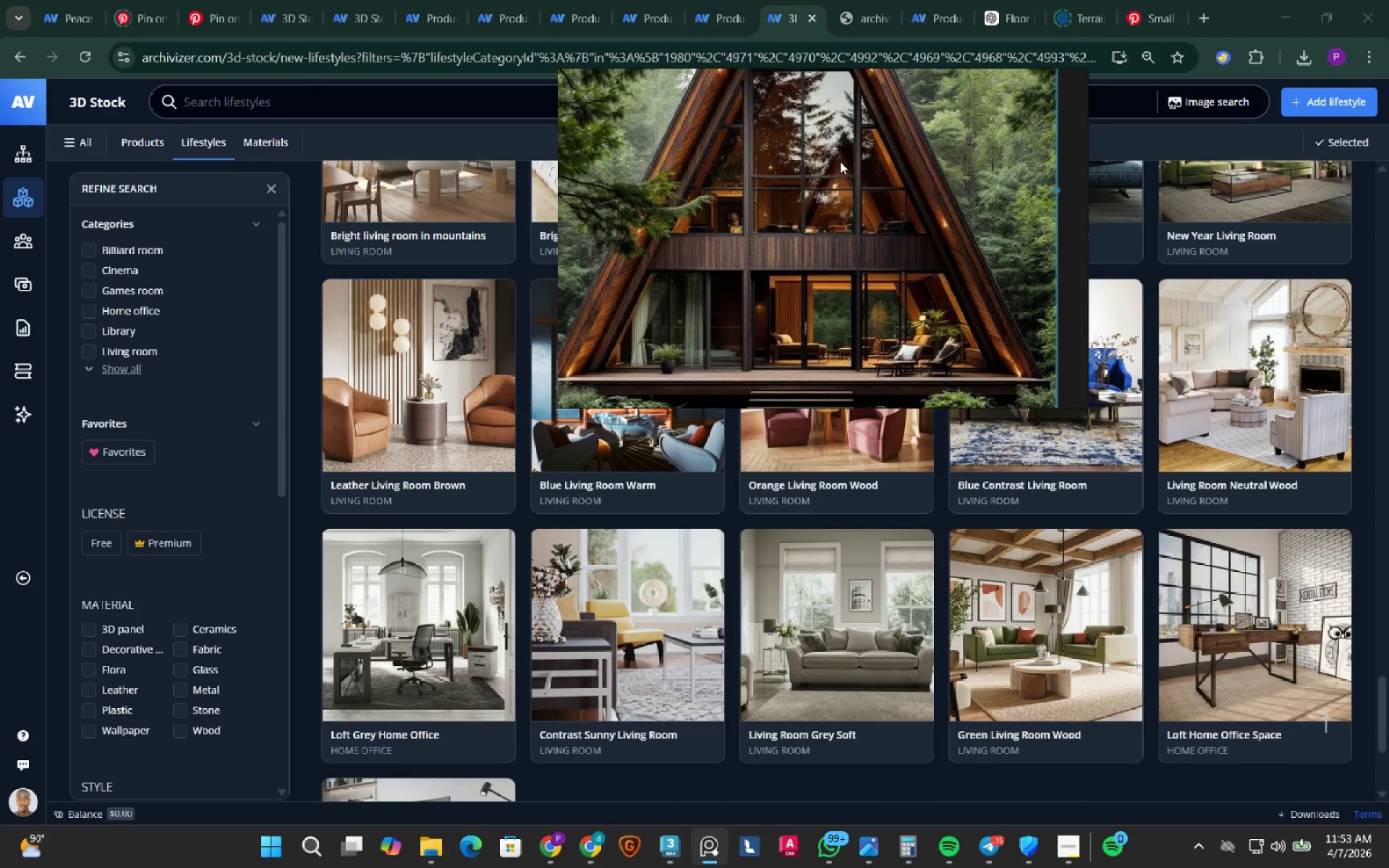 
scroll: coordinate [743, 228], scroll_direction: down, amount: 1.0
 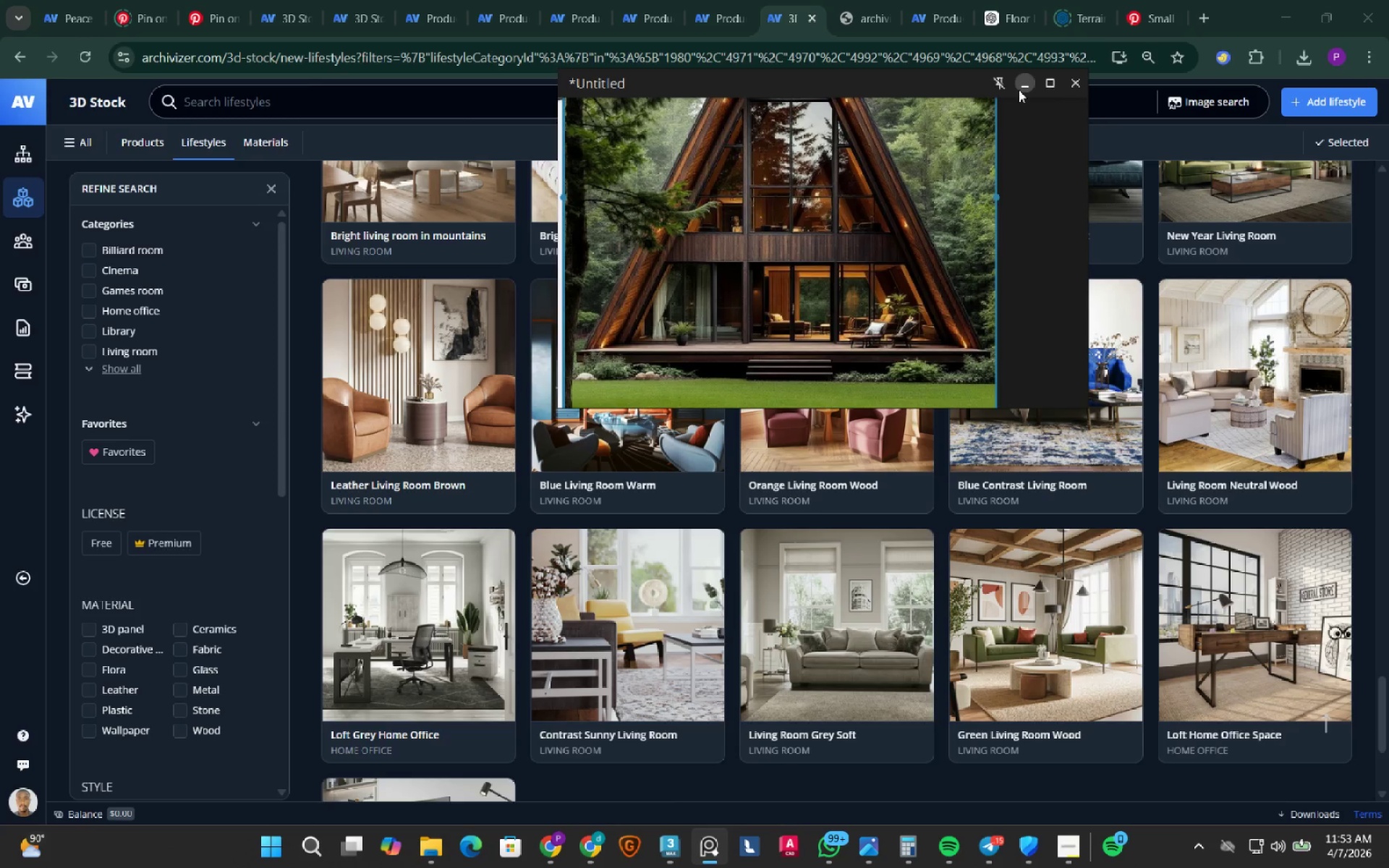 
left_click([1019, 90])
 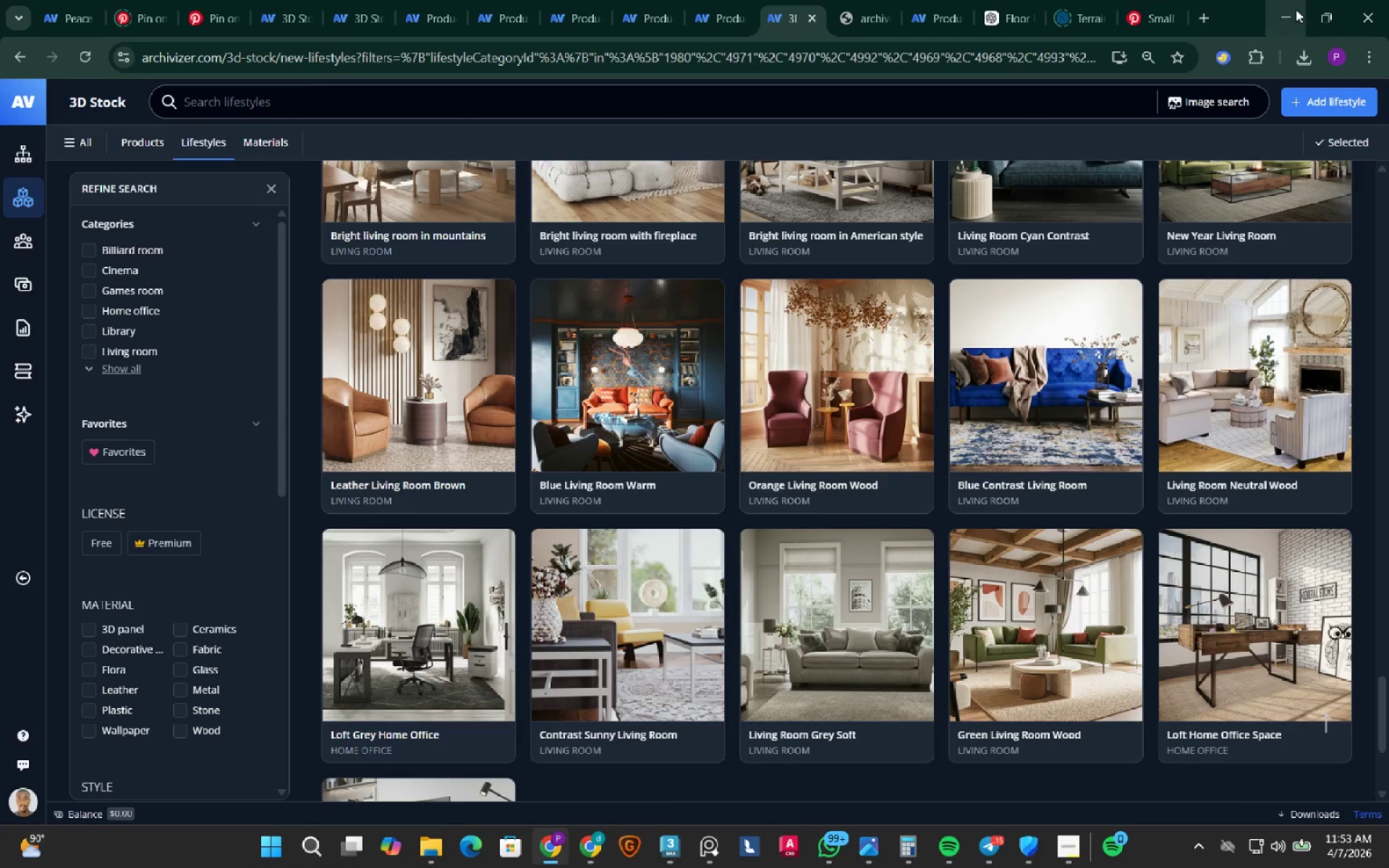 
left_click([1296, 9])
 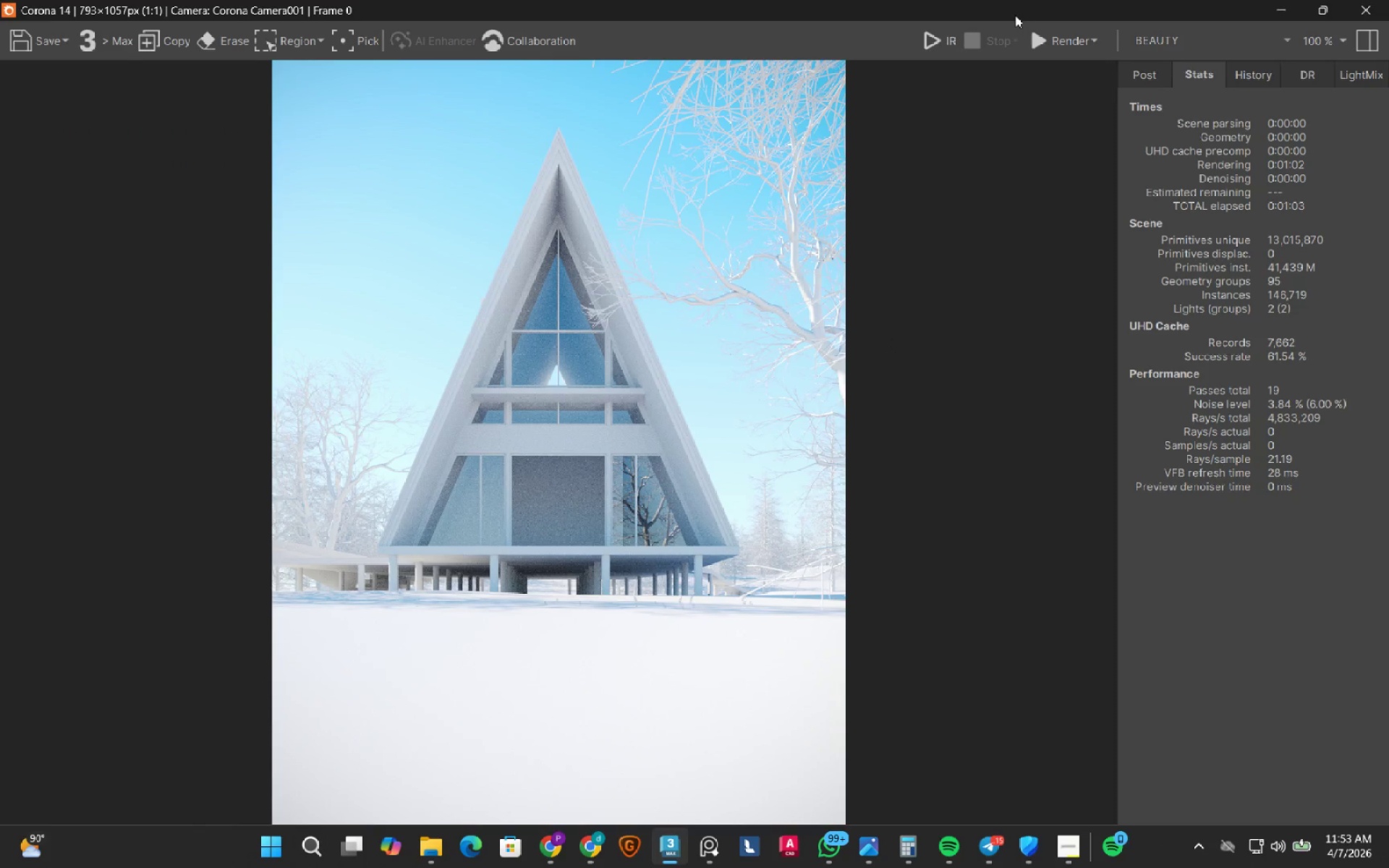 
scroll: coordinate [578, 456], scroll_direction: up, amount: 1.0
 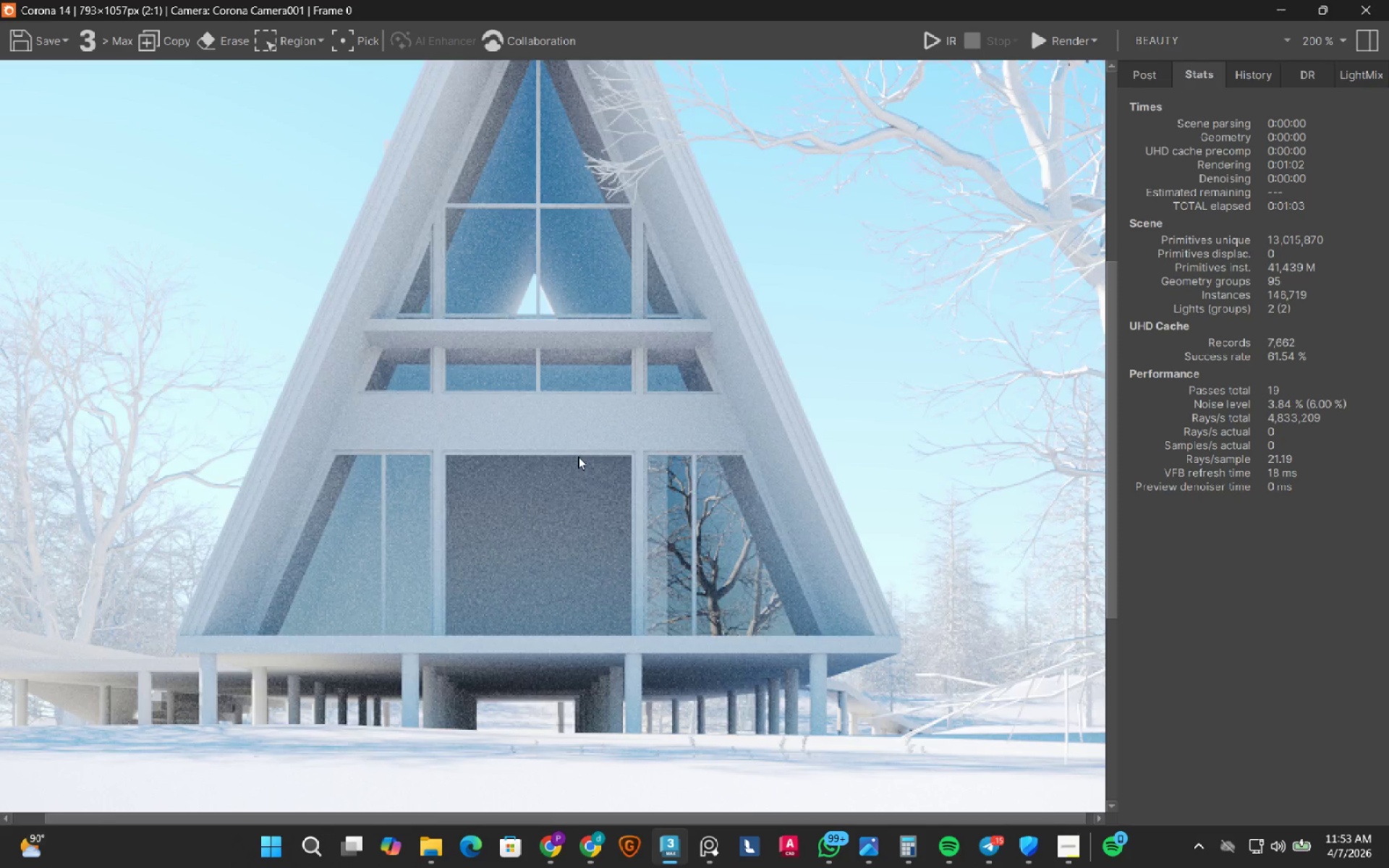 
scroll: coordinate [578, 456], scroll_direction: down, amount: 1.0
 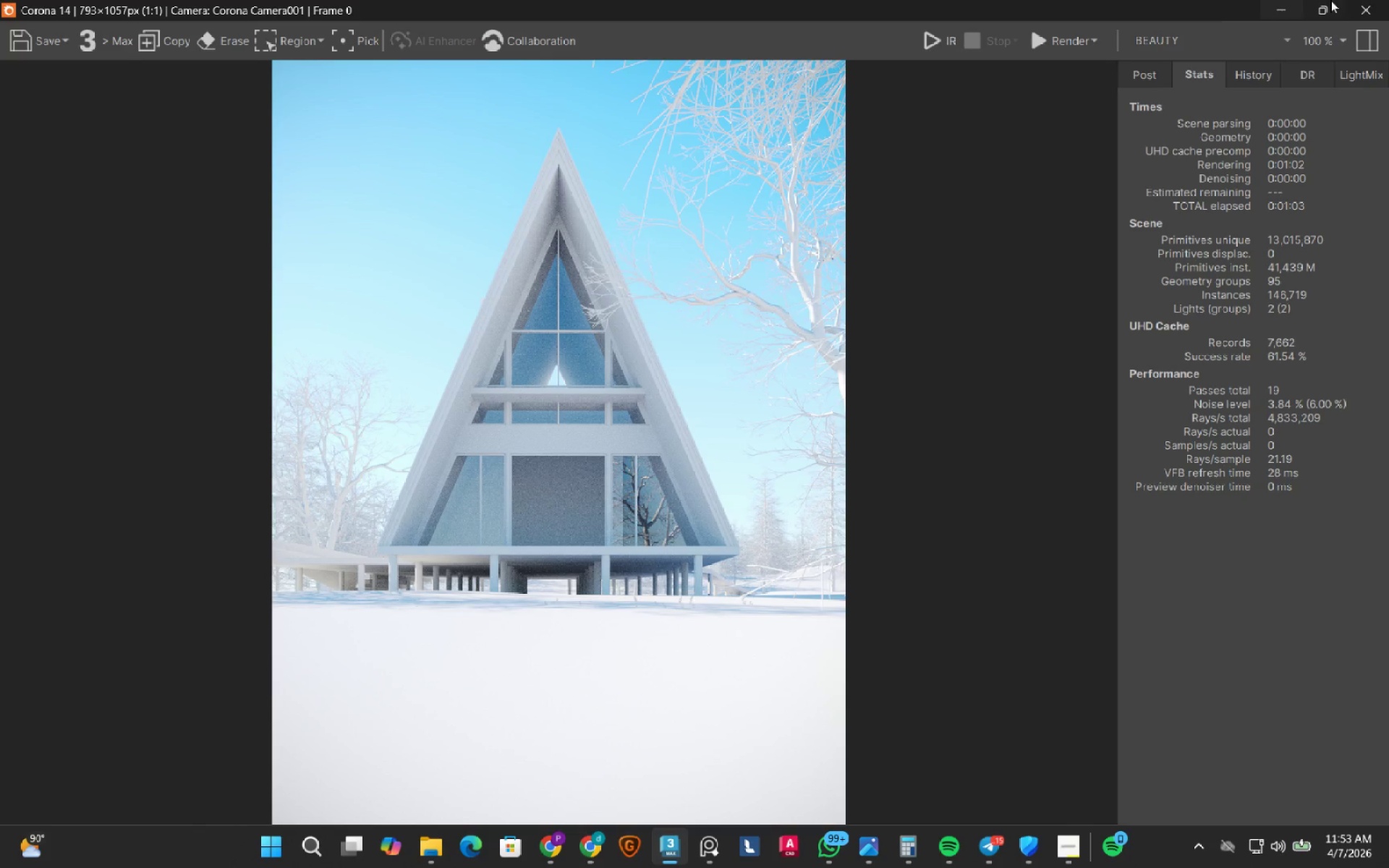 
left_click([1291, 11])
 